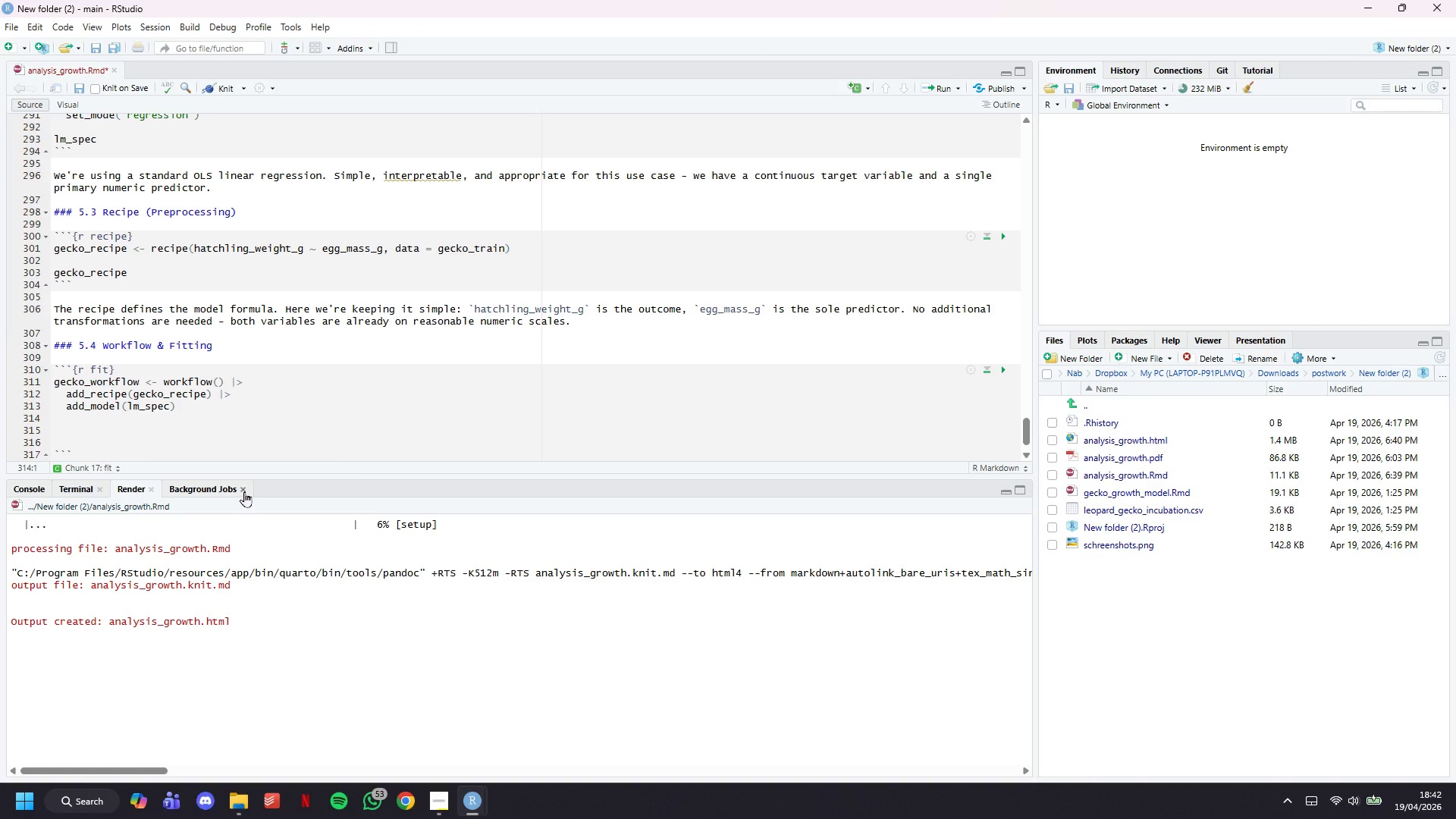 
wait(36.7)
 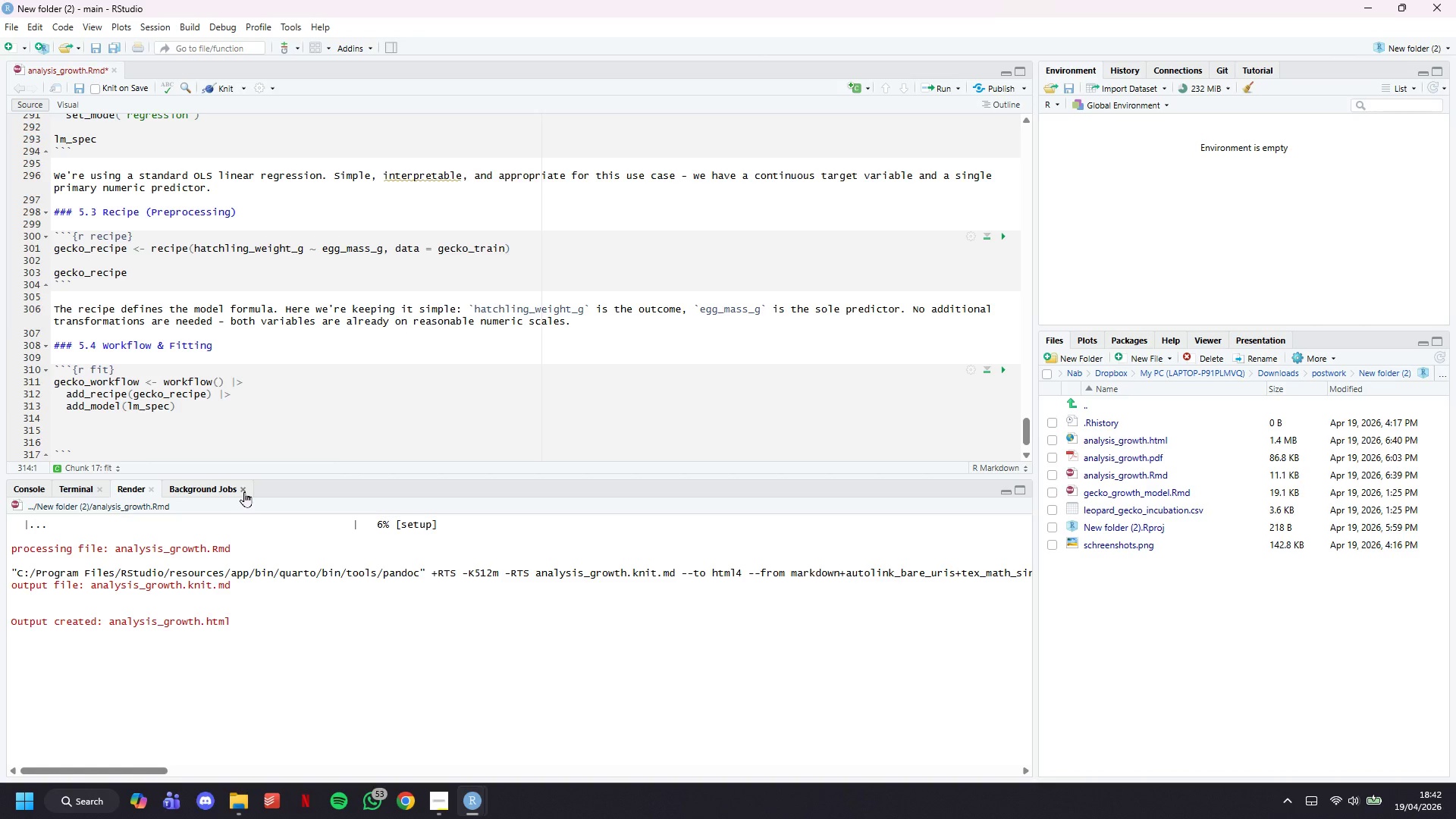 
type(gecko_fit))
key(Backspace)
 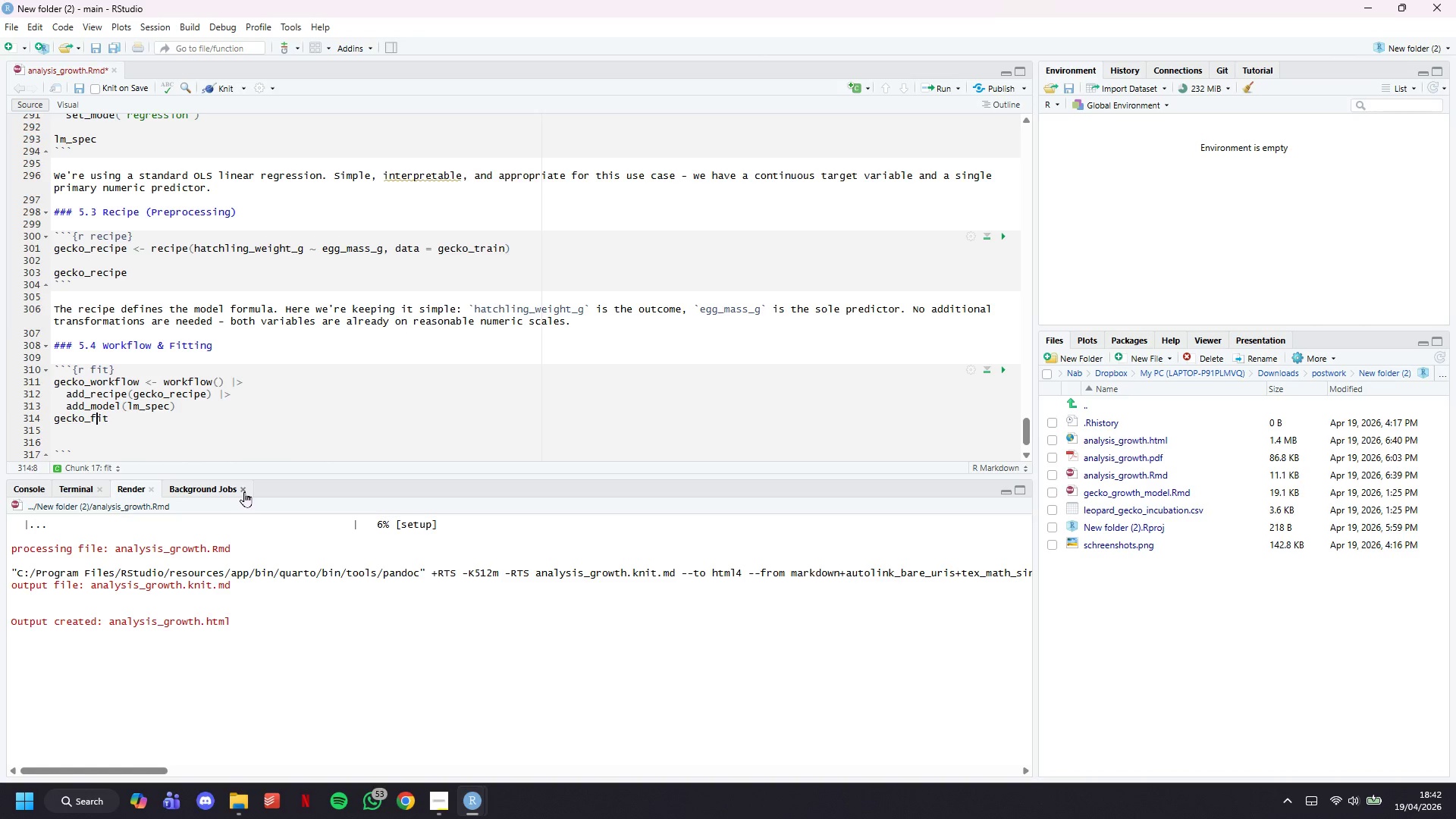 
 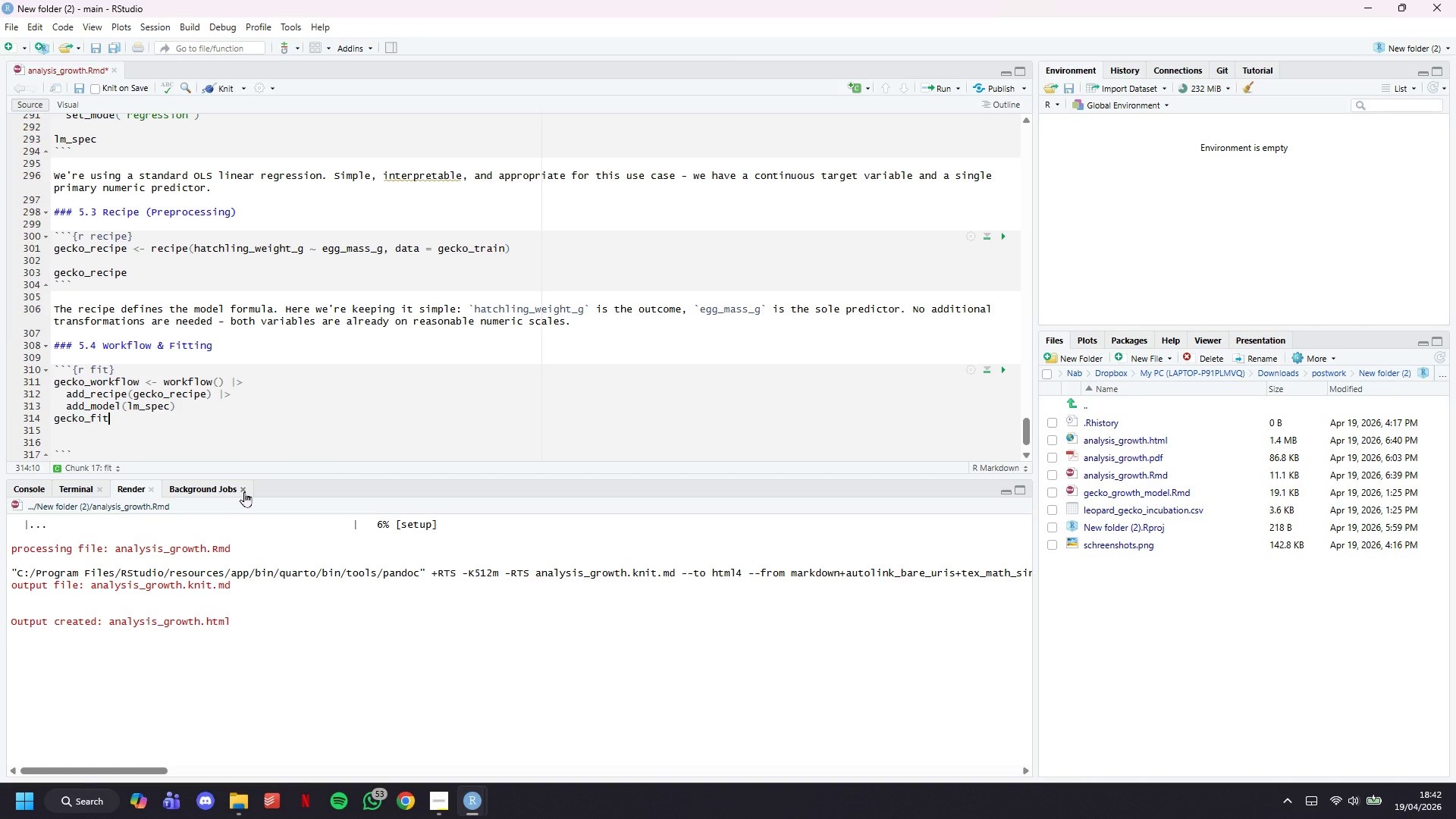 
key(ArrowLeft)
 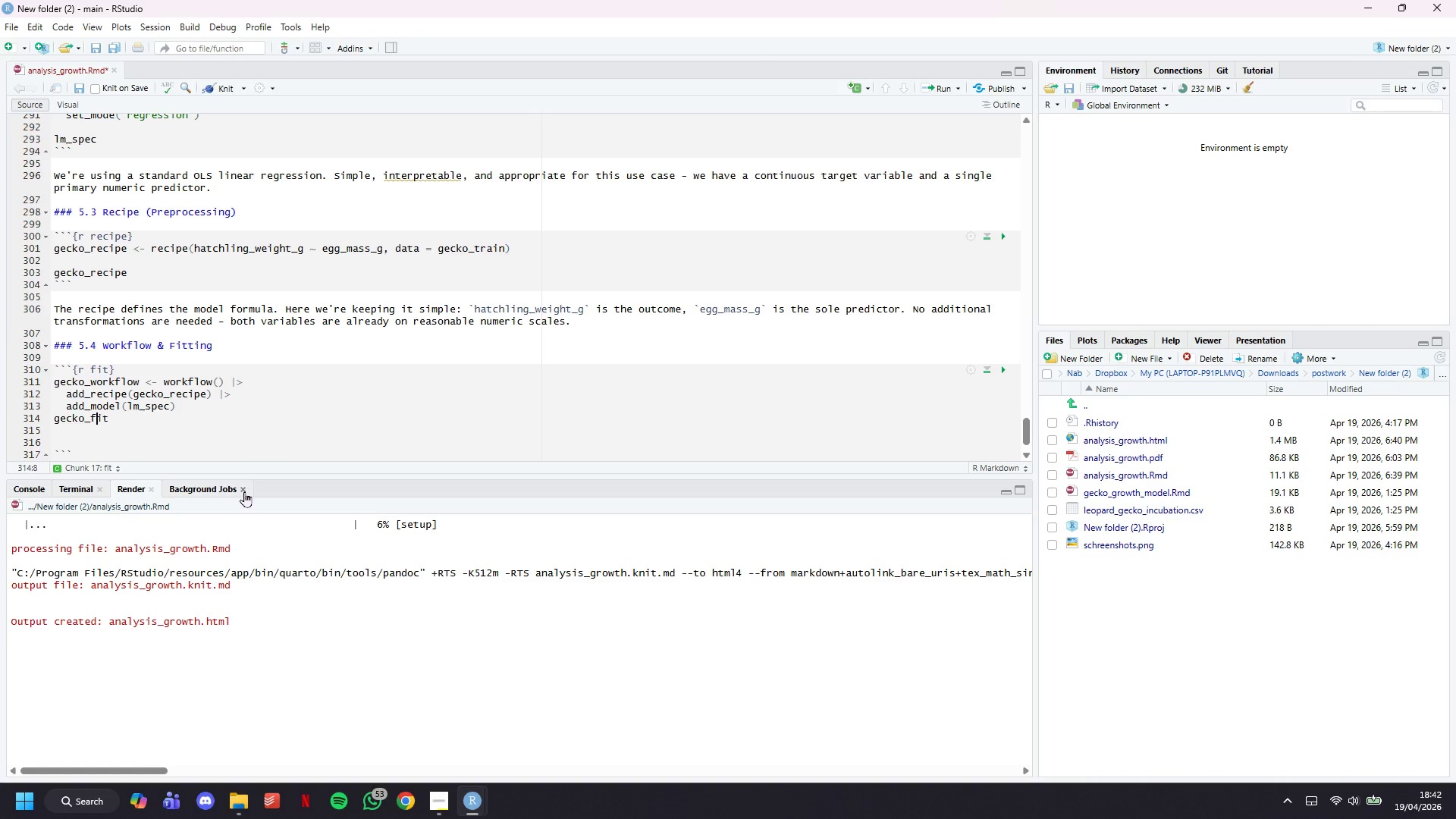 
key(ArrowLeft)
 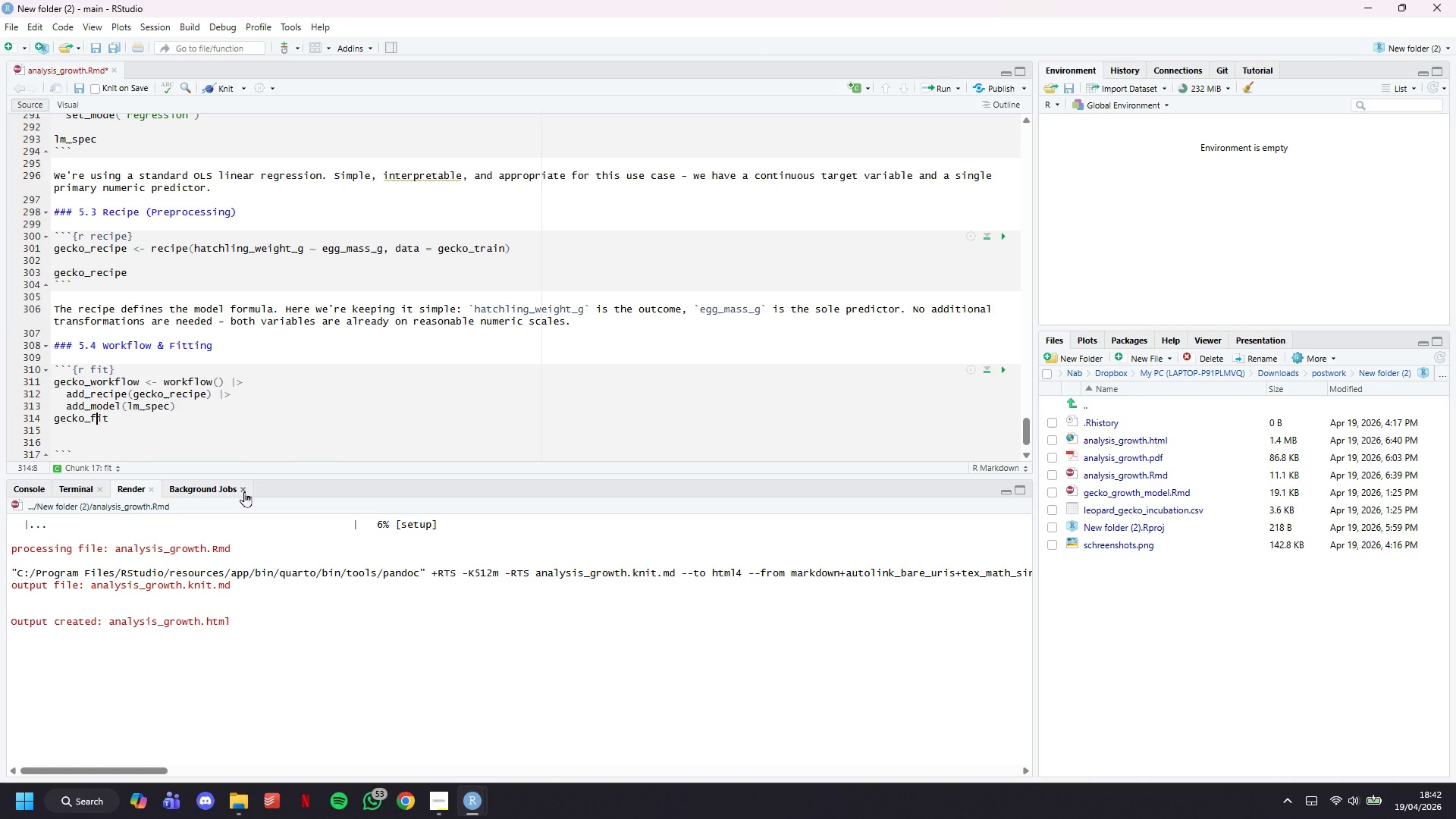 
key(ArrowLeft)
 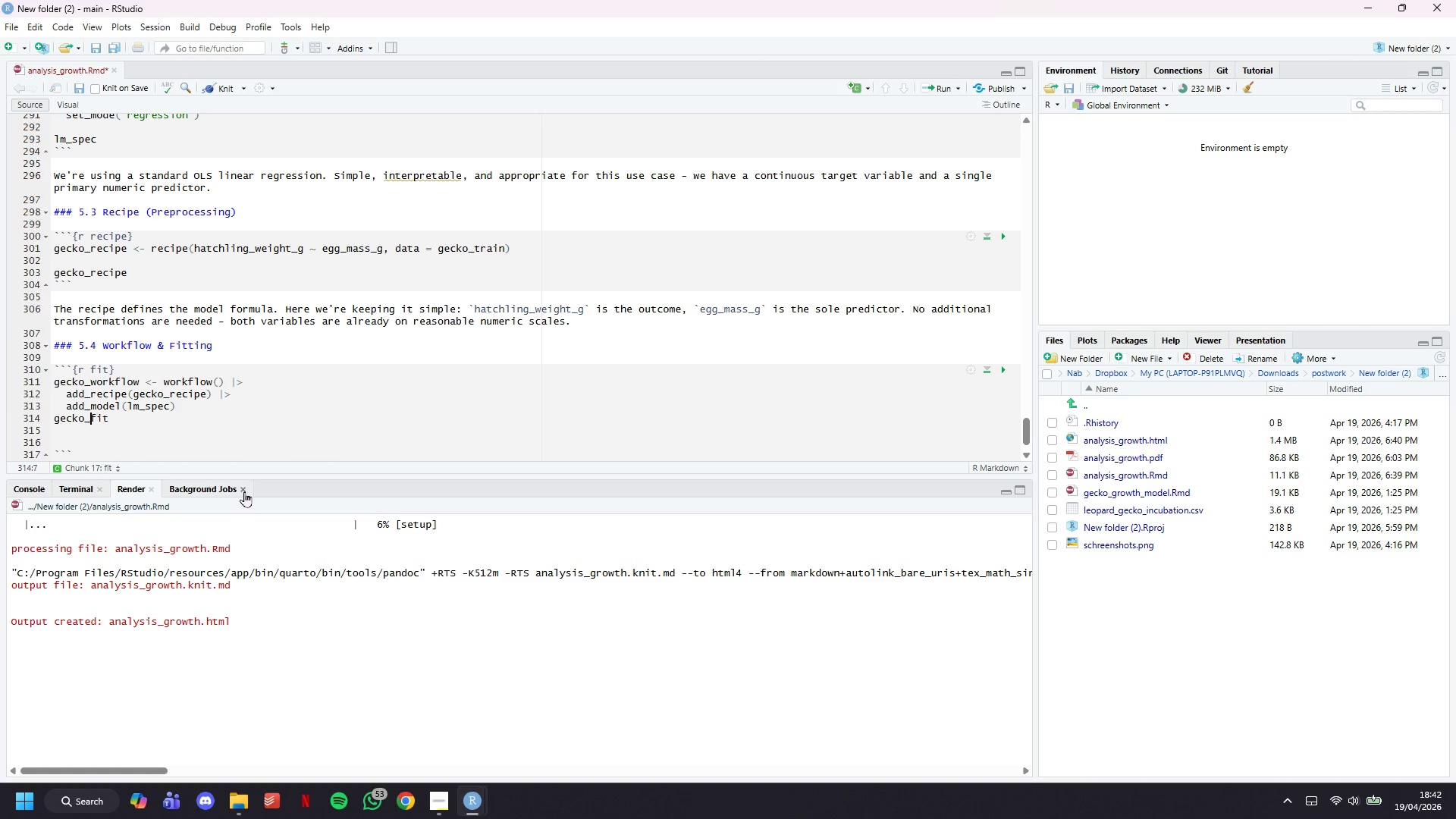 
key(ArrowLeft)
 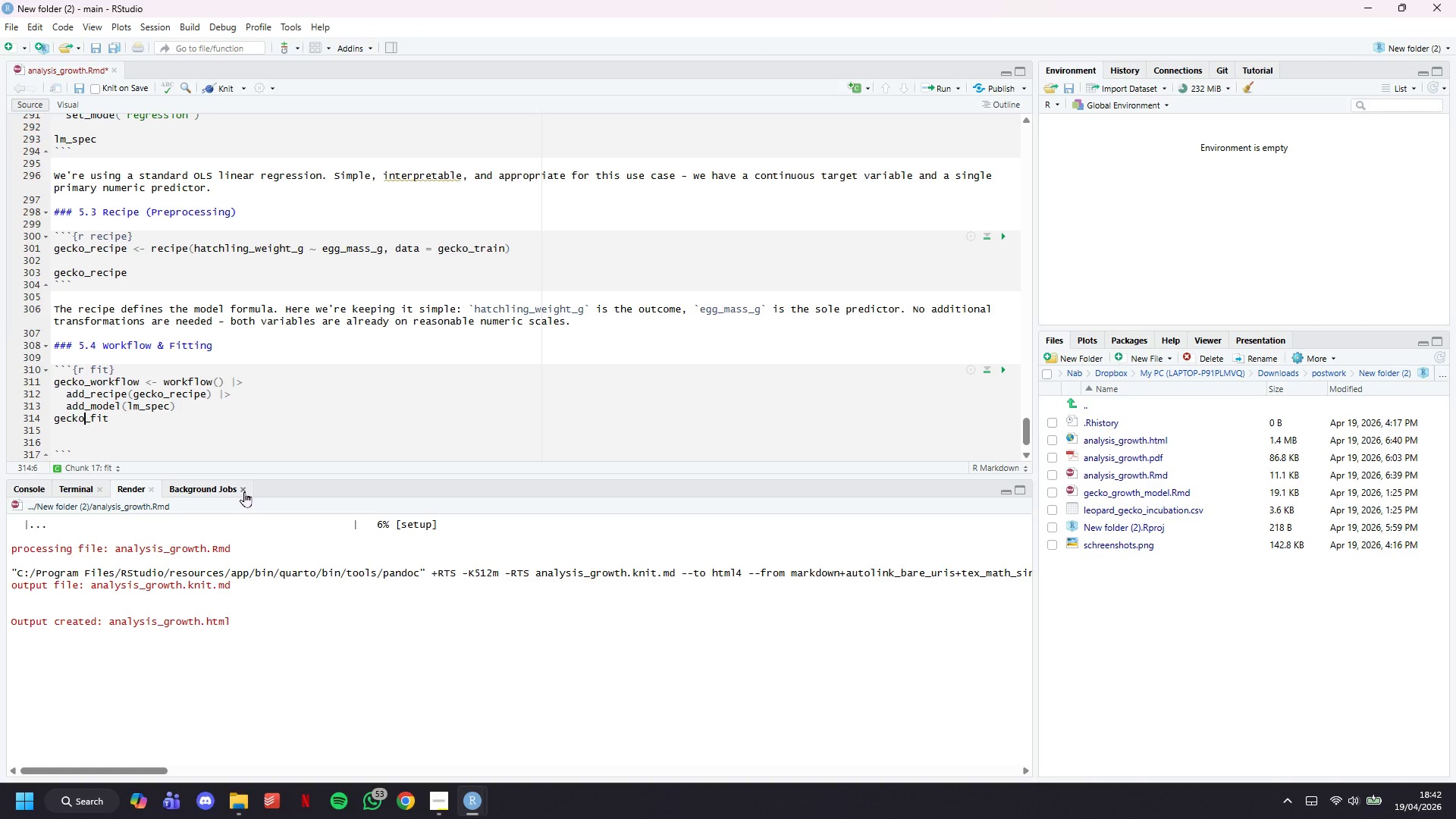 
key(ArrowLeft)
 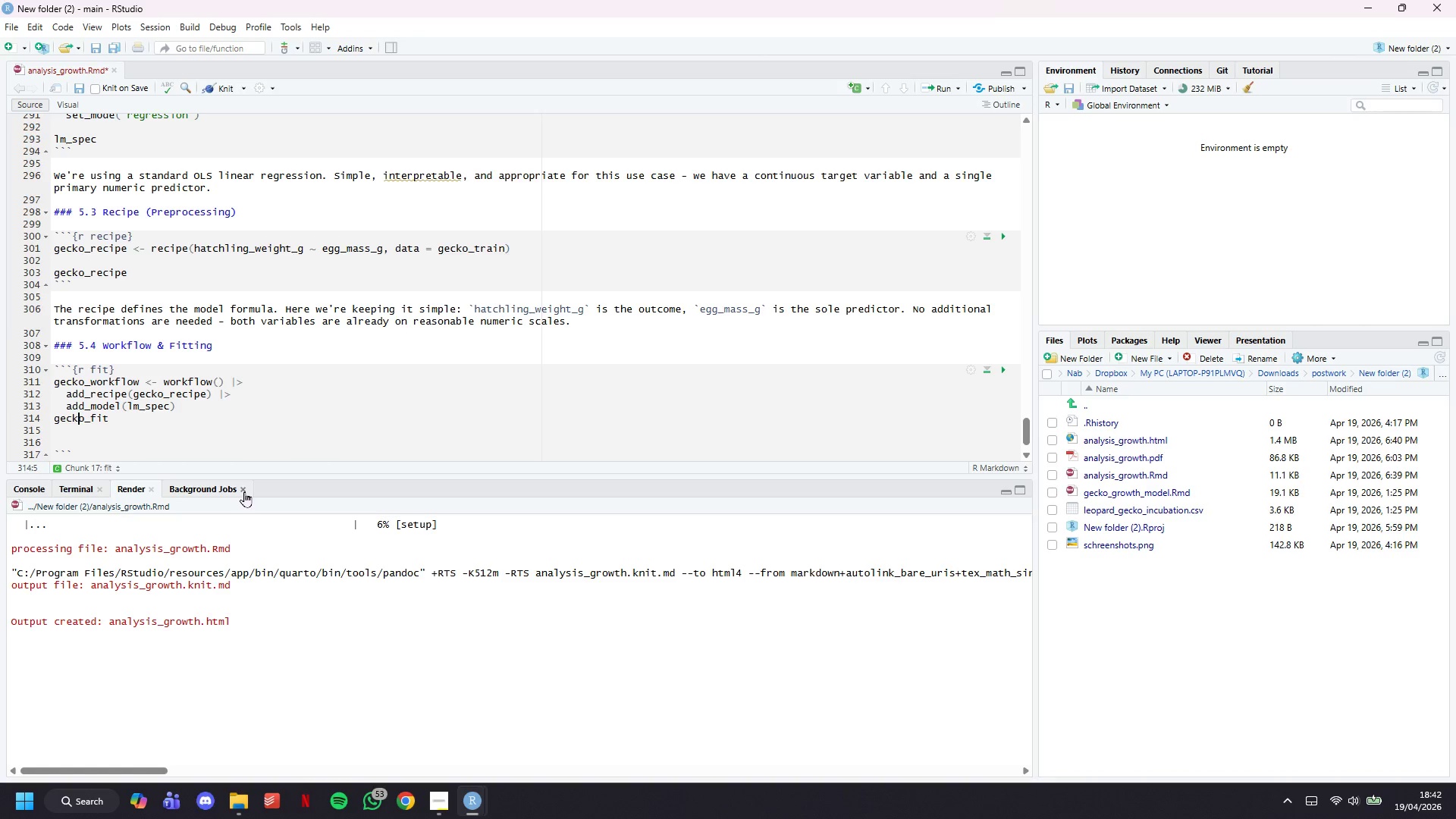 
key(ArrowLeft)
 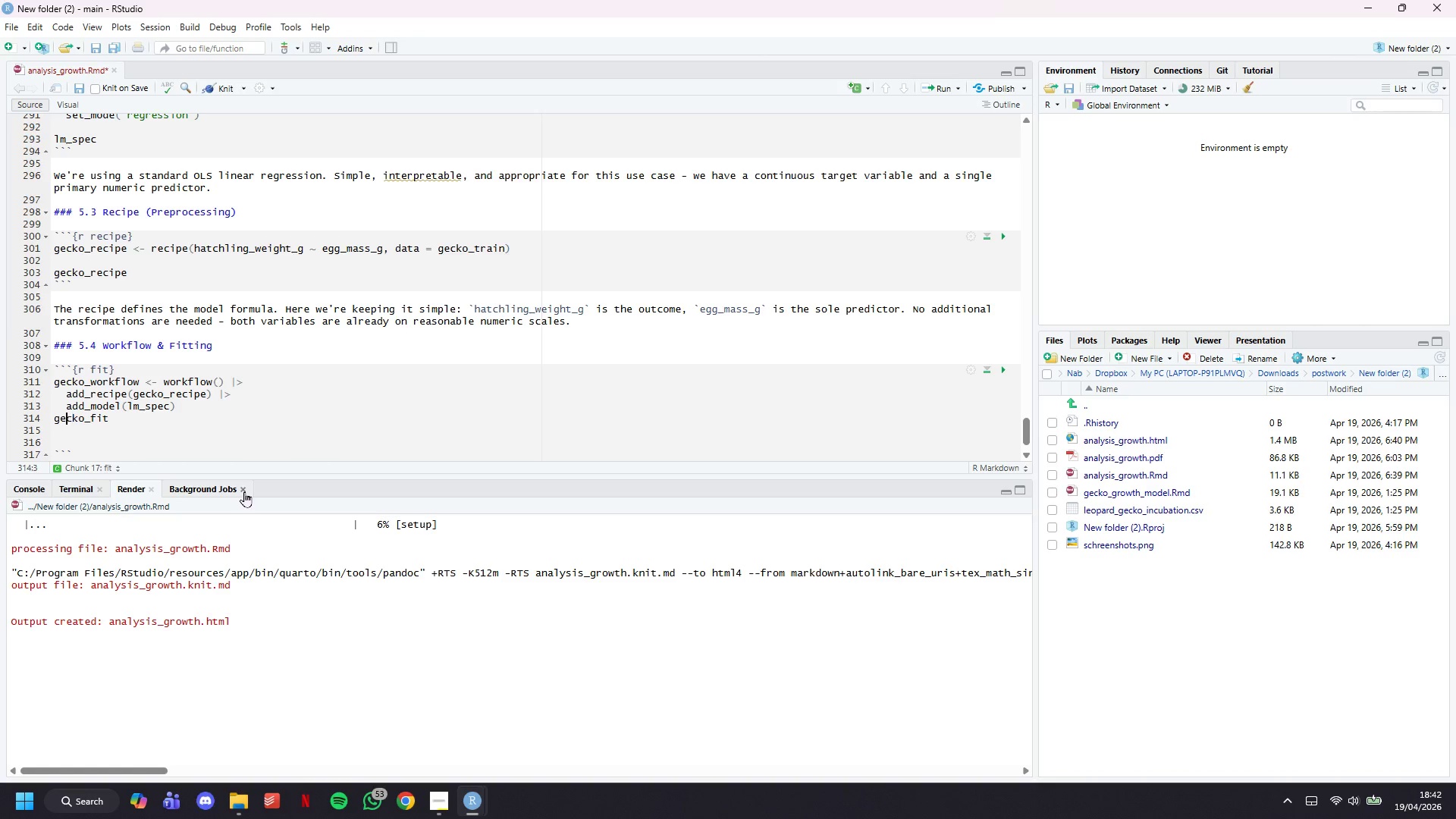 
key(ArrowLeft)
 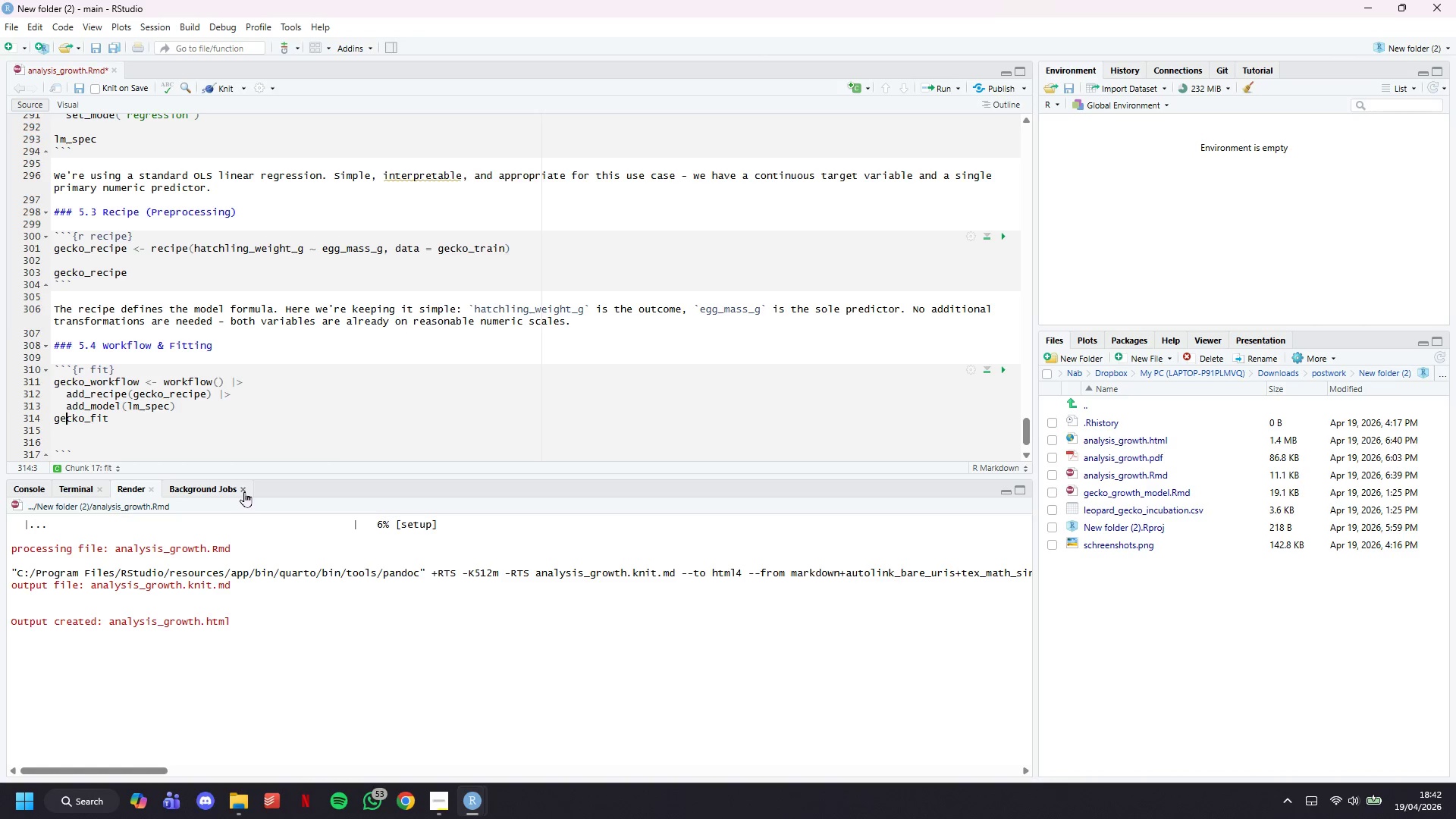 
key(ArrowLeft)
 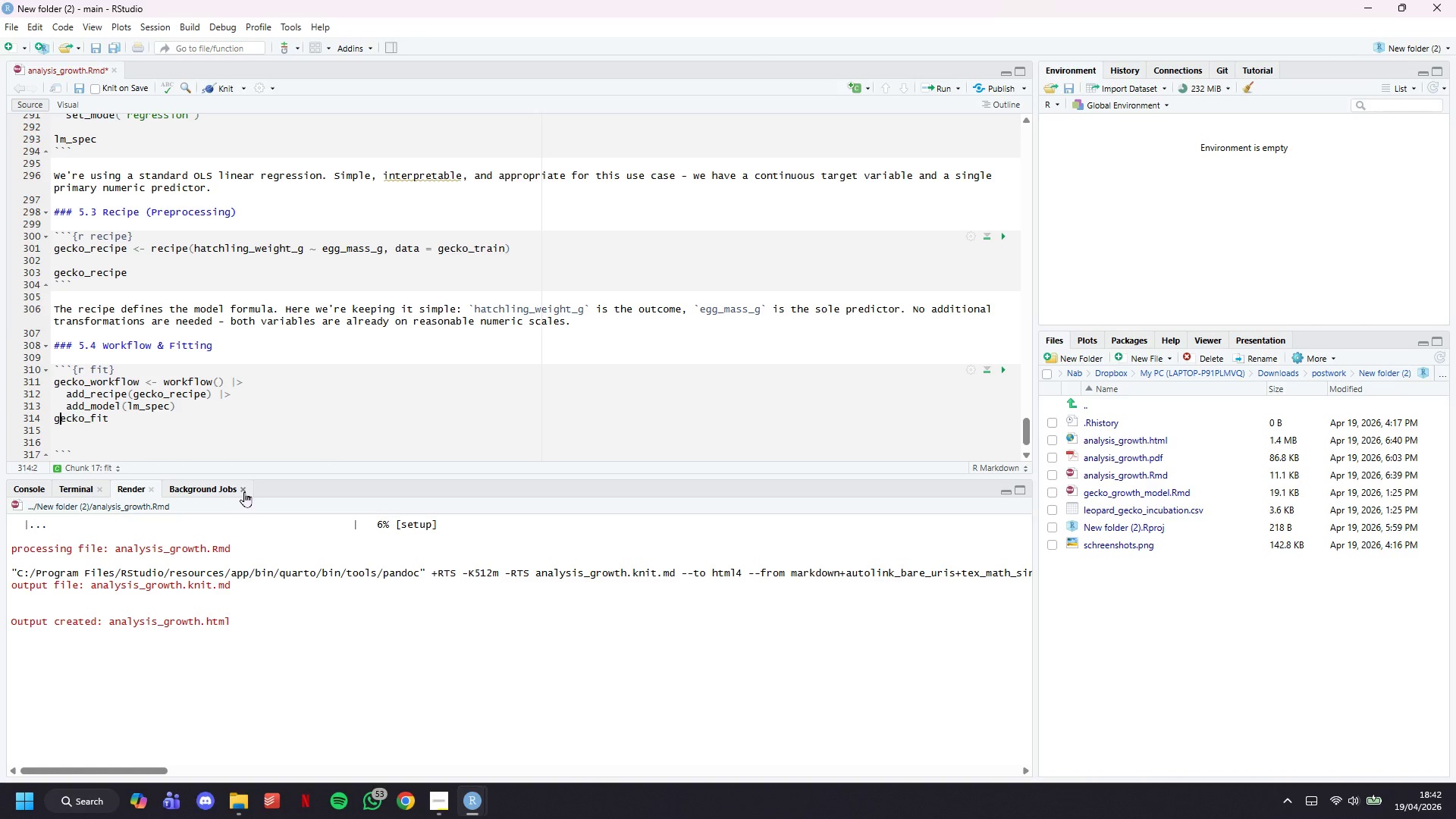 
key(ArrowLeft)
 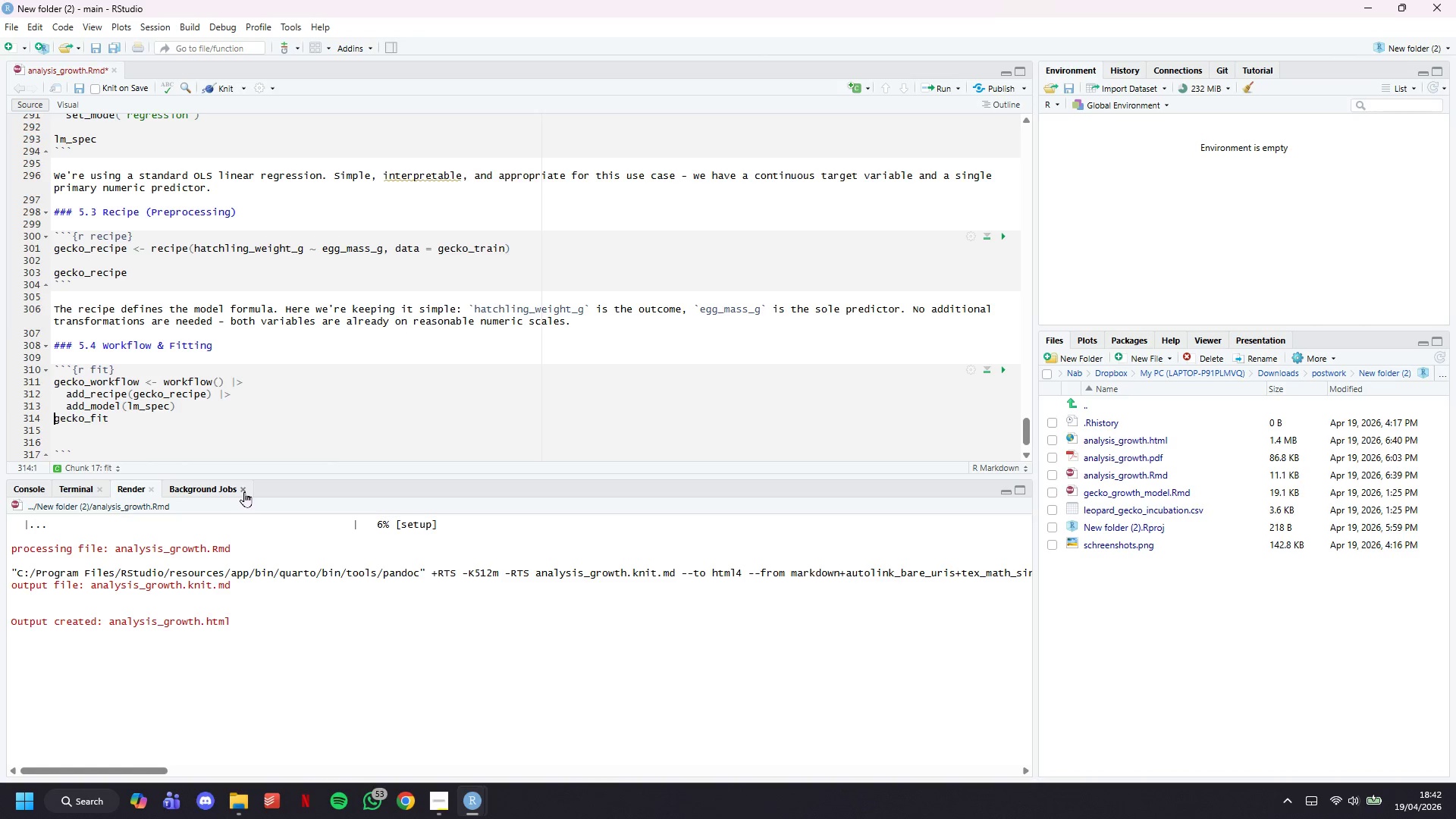 
key(Enter)
 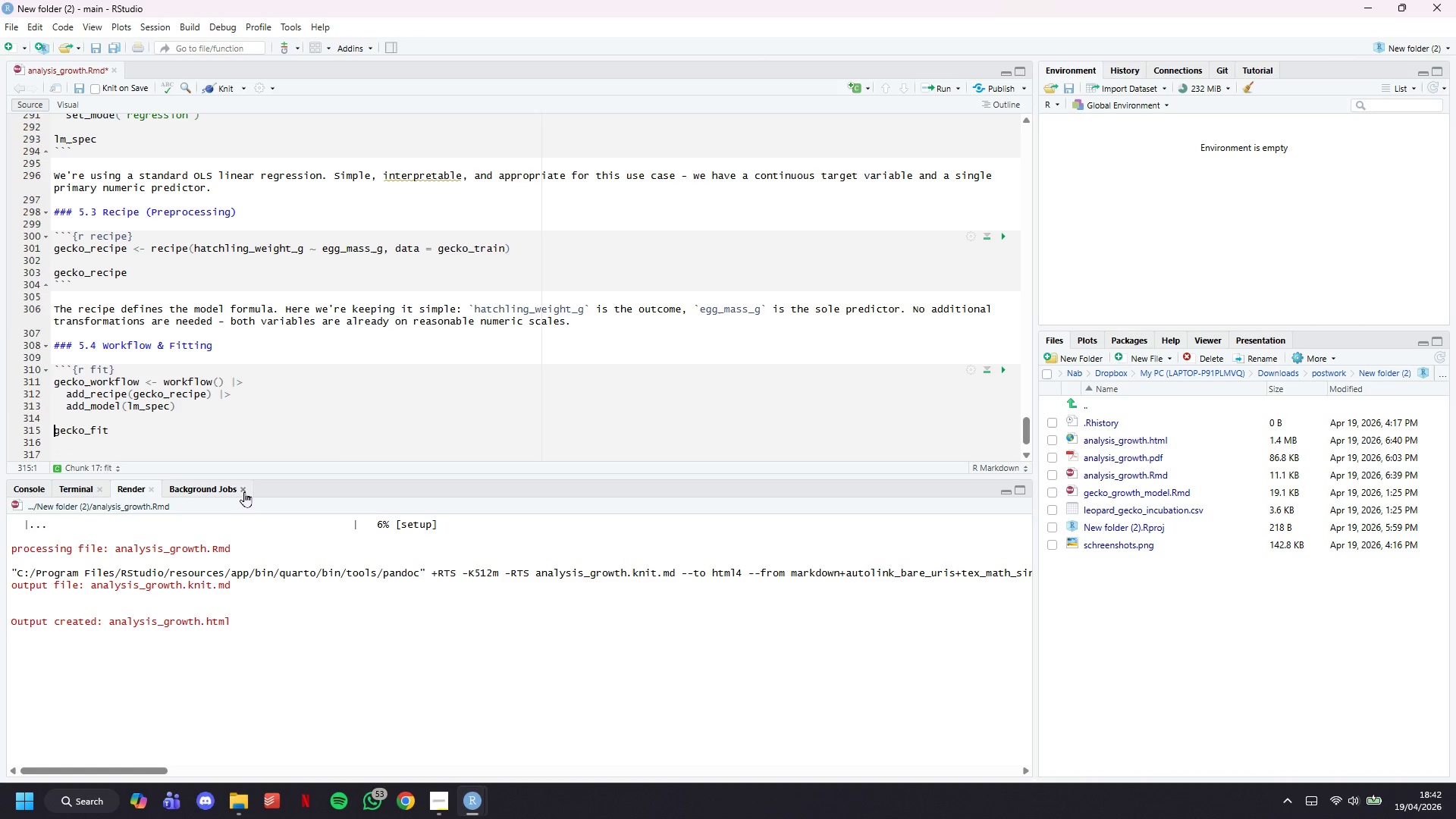 
key(ArrowDown)
 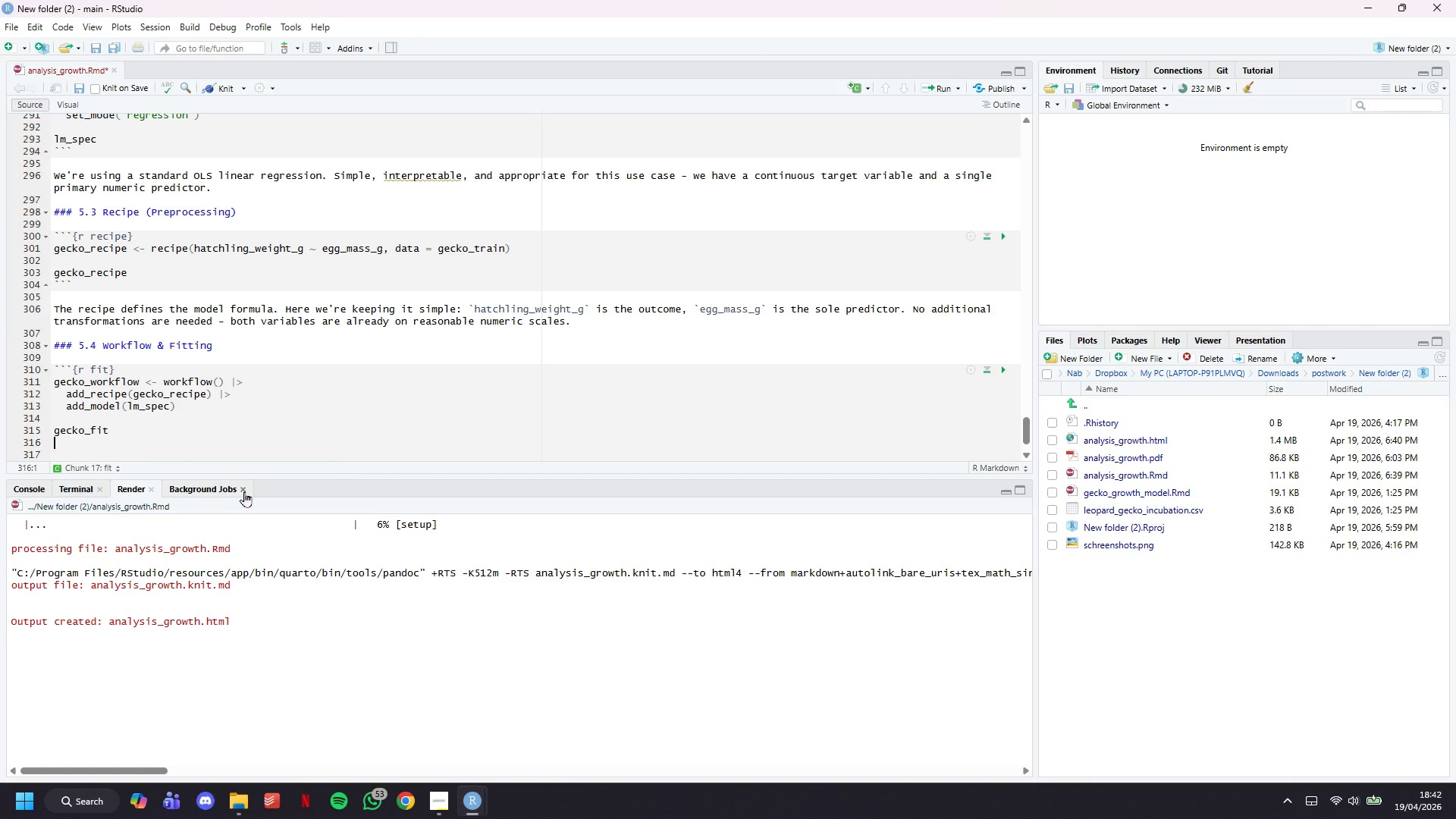 
key(ArrowLeft)
 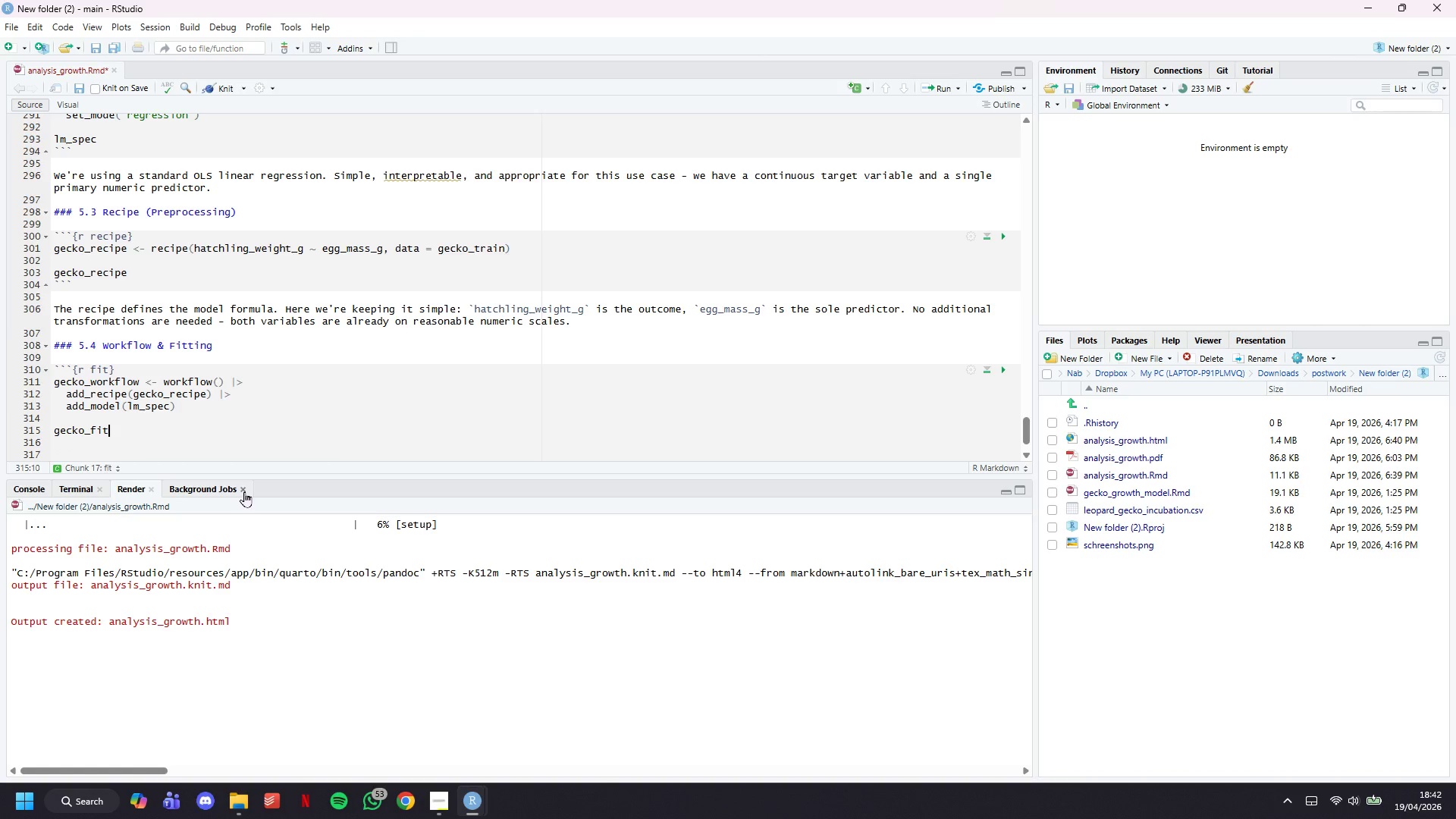 
key(Space)
 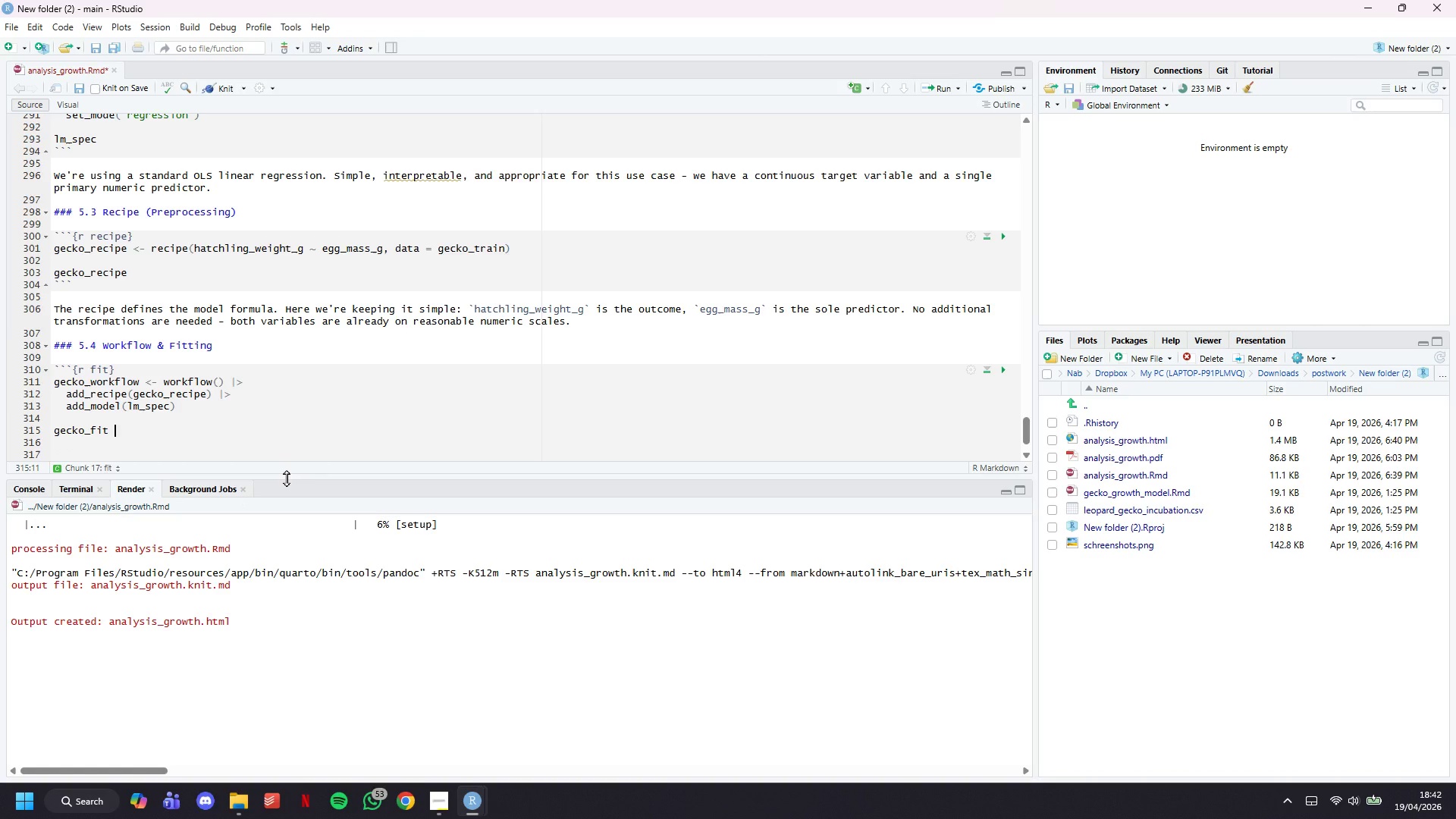 
key(Shift+ShiftLeft)
 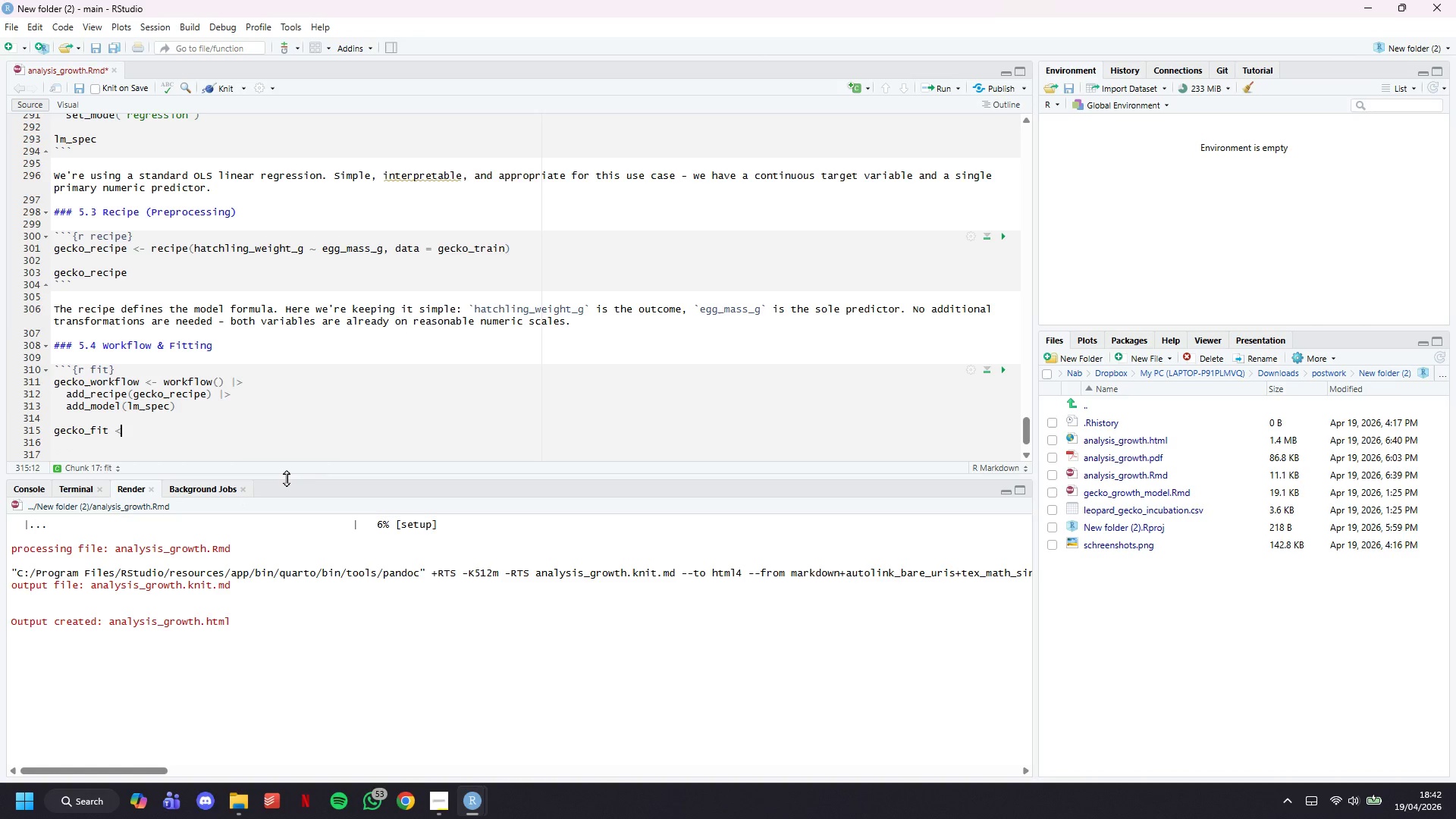 
key(Shift+Comma)
 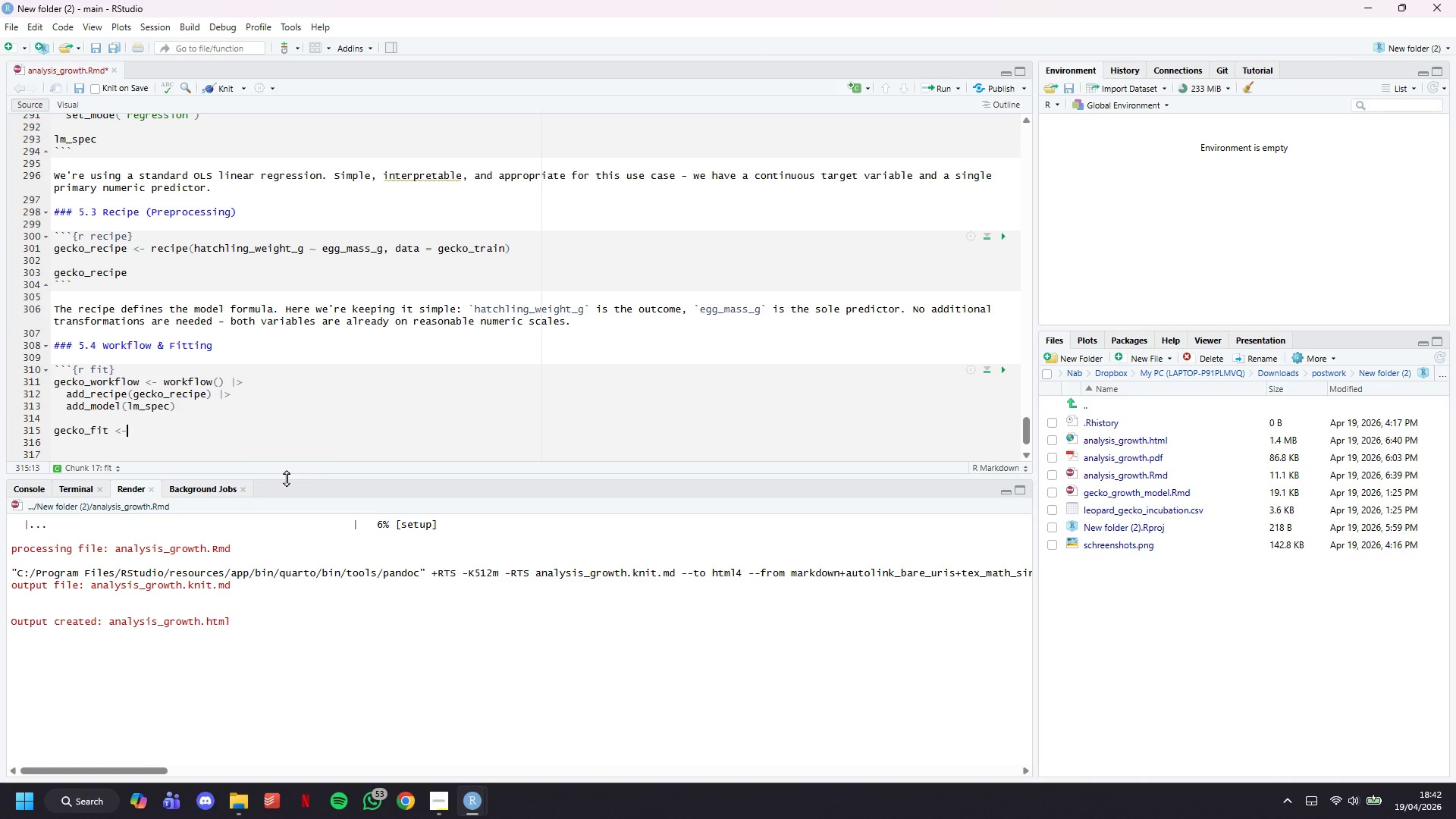 
key(Minus)
 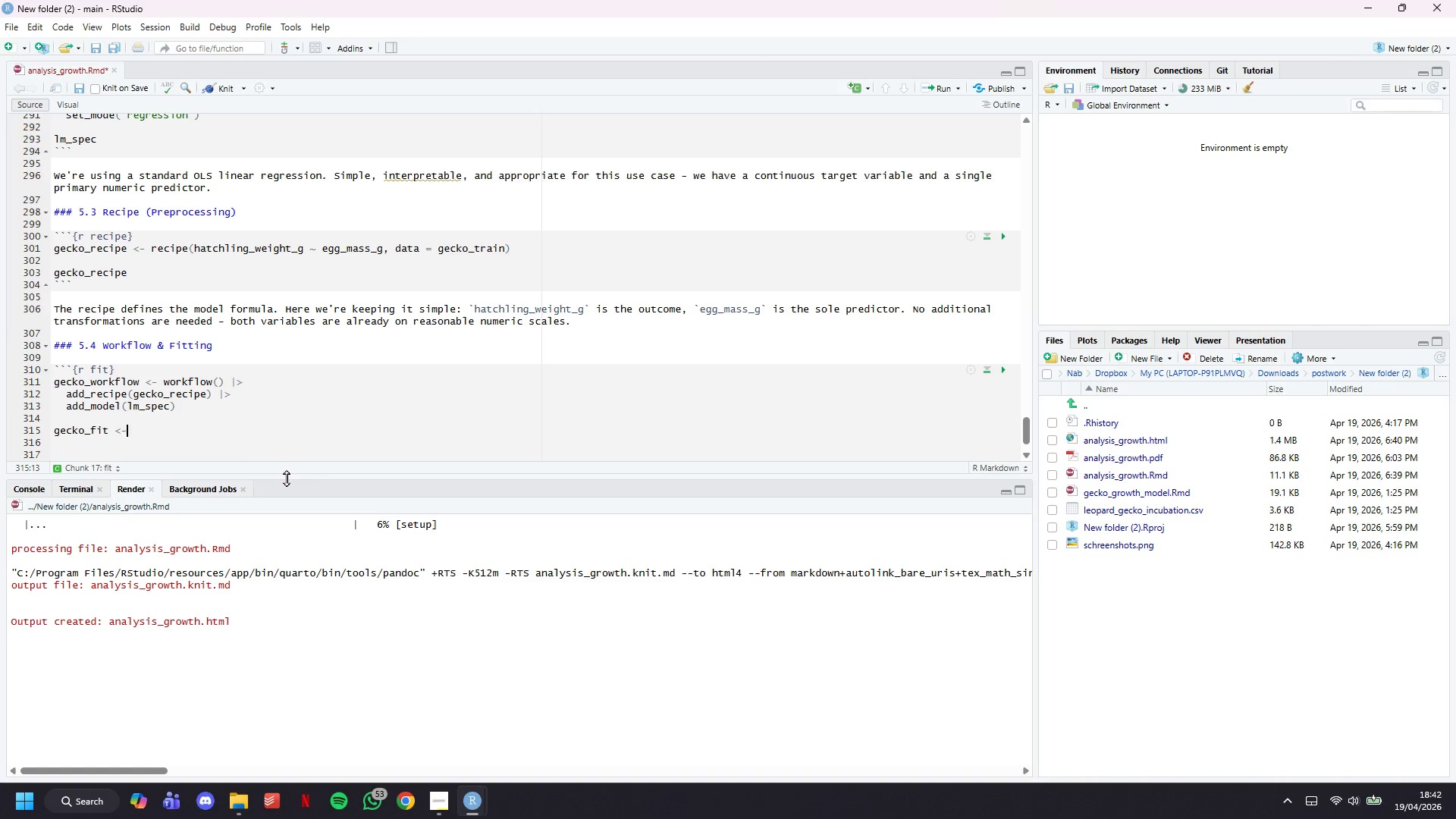 
key(Space)
 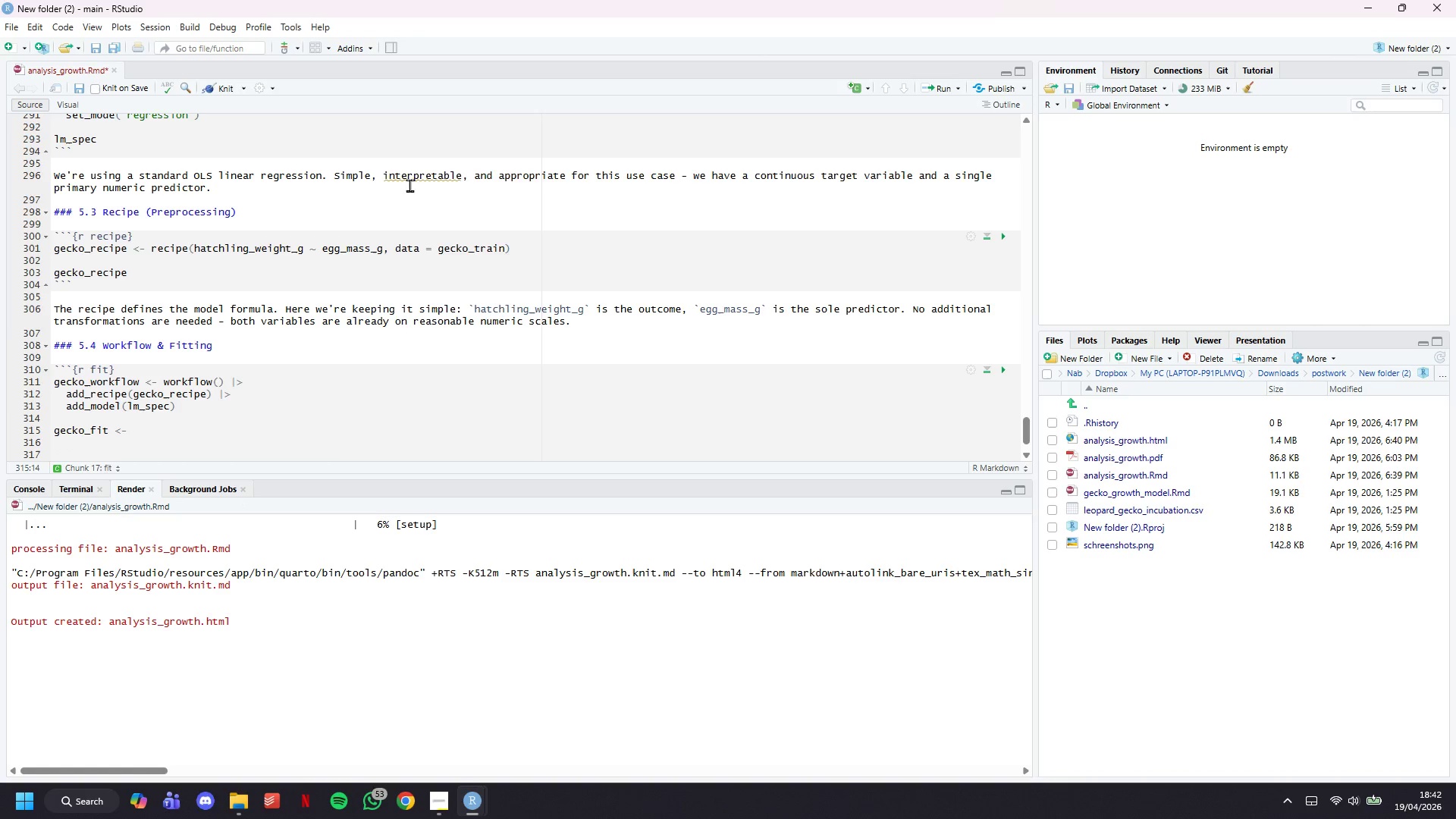 
scroll: coordinate [410, 230], scroll_direction: down, amount: 3.0
 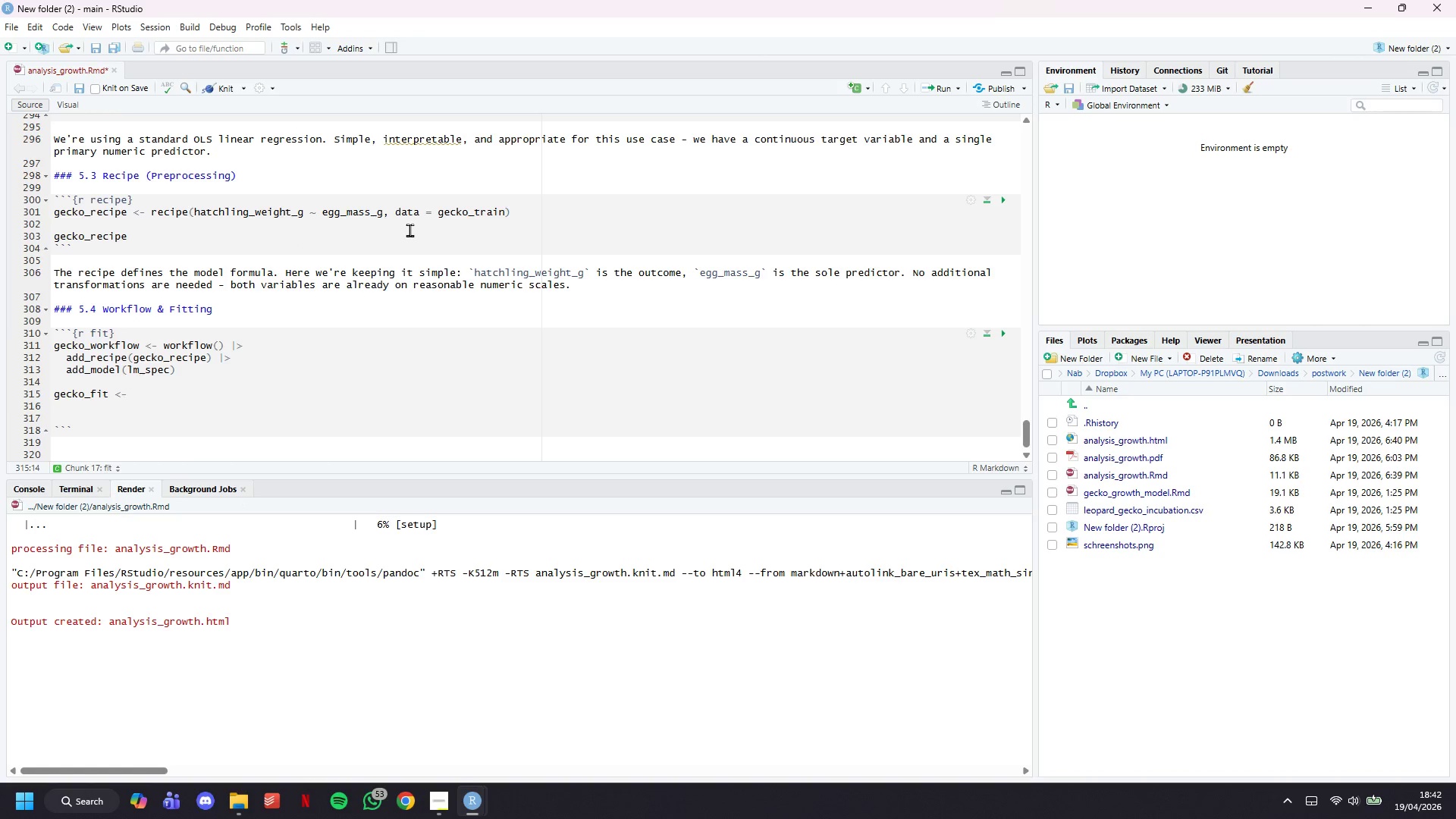 
type(gecko_wro)
key(Backspace)
key(Backspace)
type(orkflow |>)
 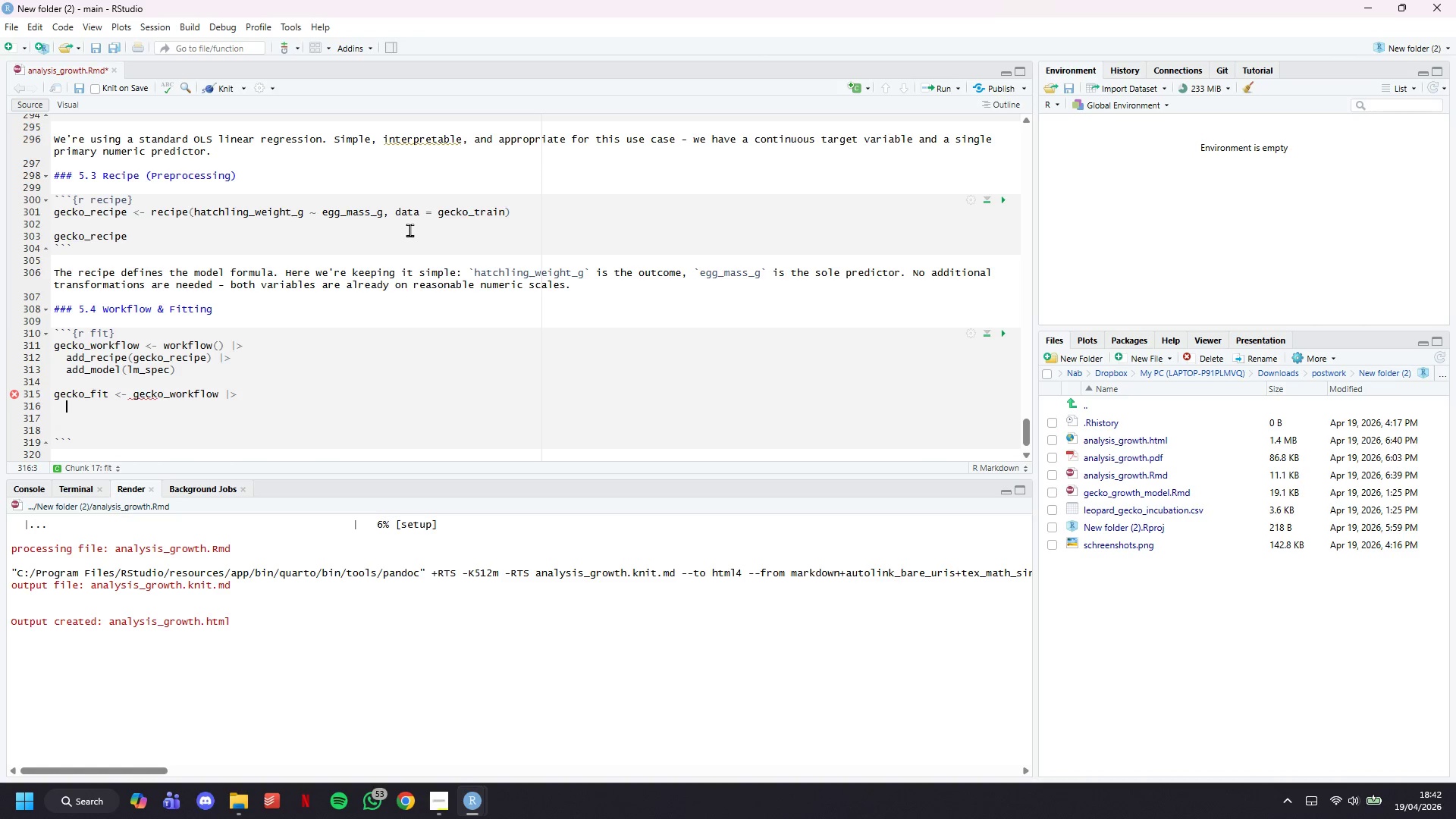 
 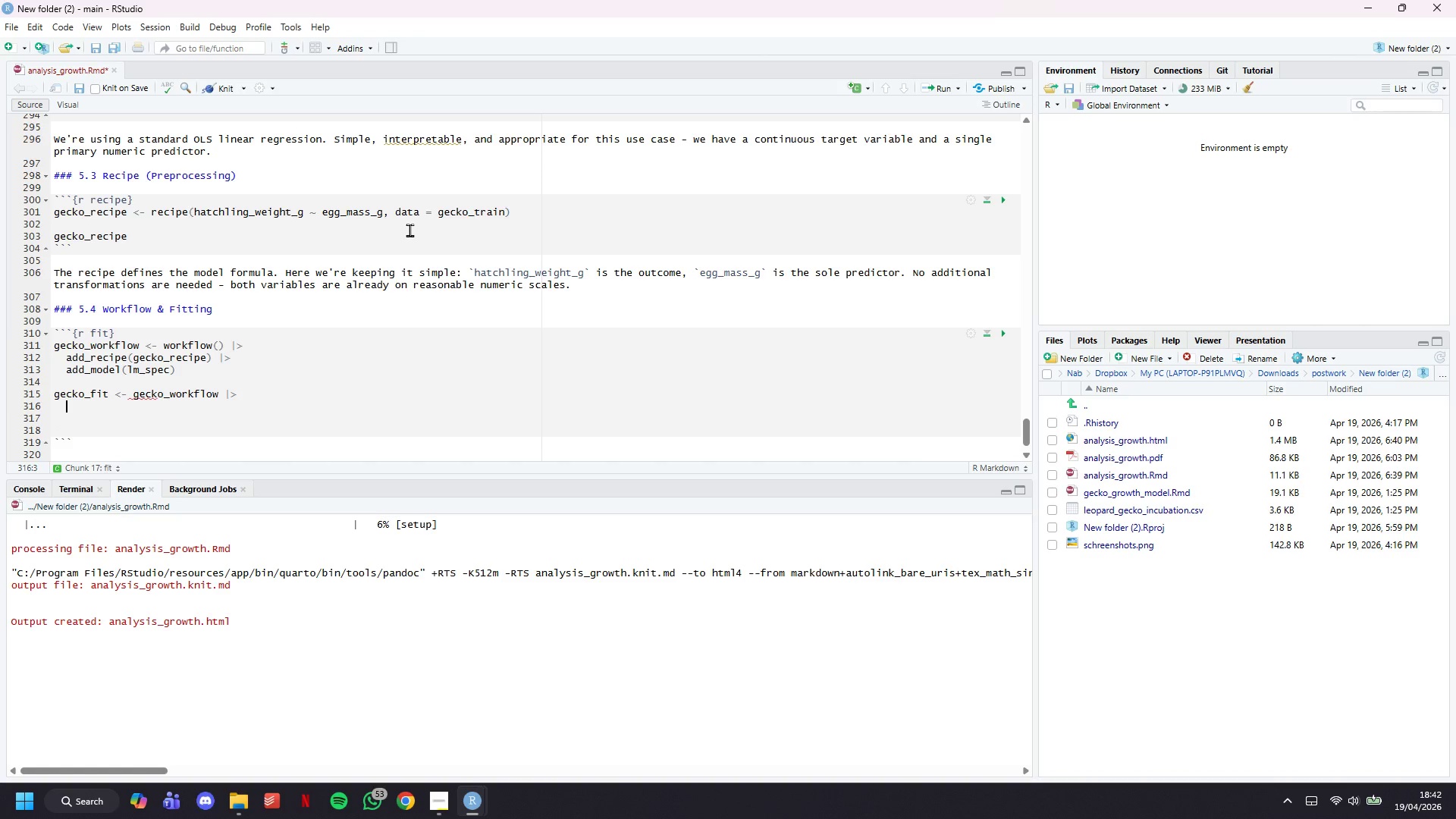 
key(Enter)
 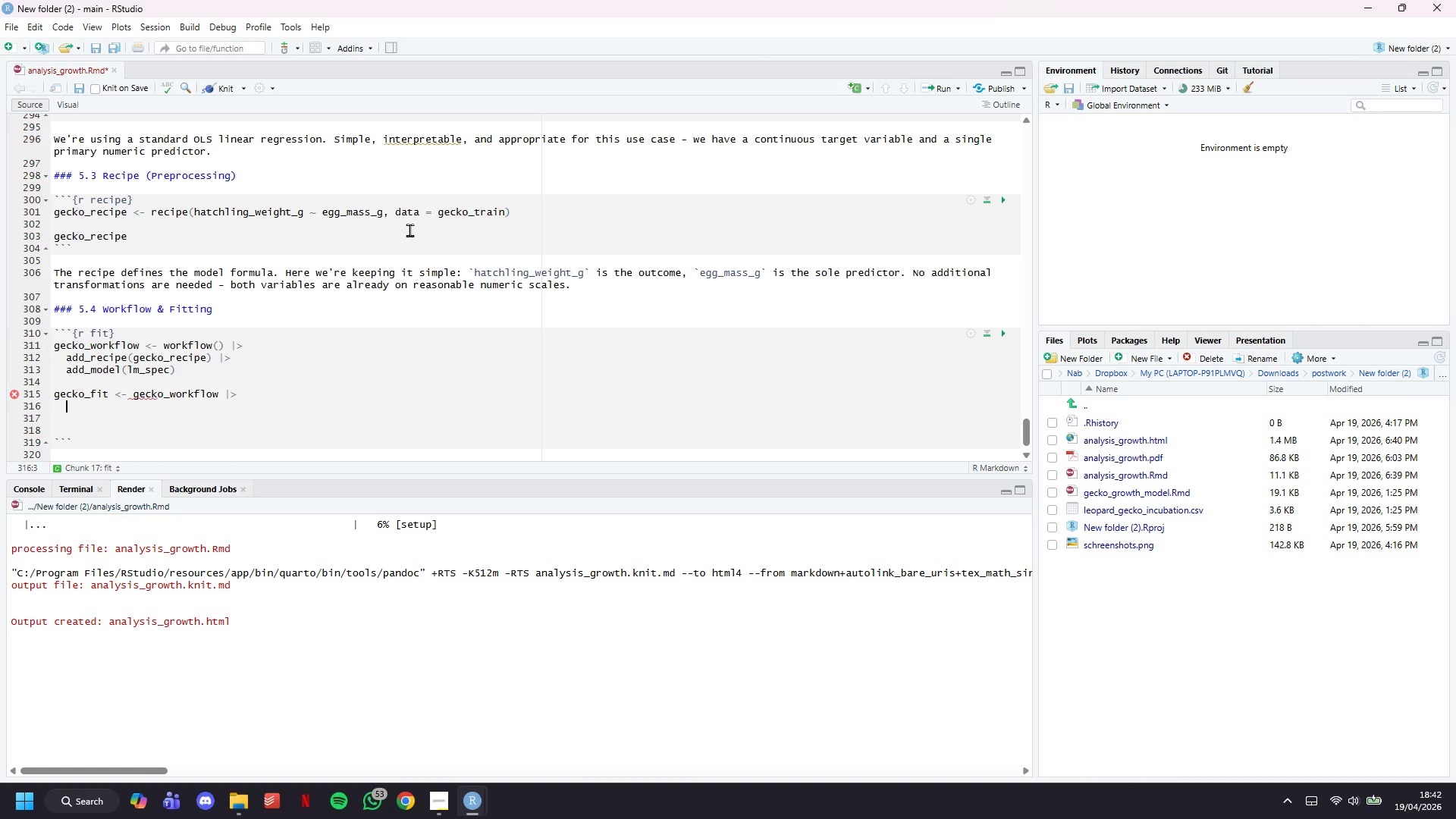 
type(fit(data = gecko_train)
 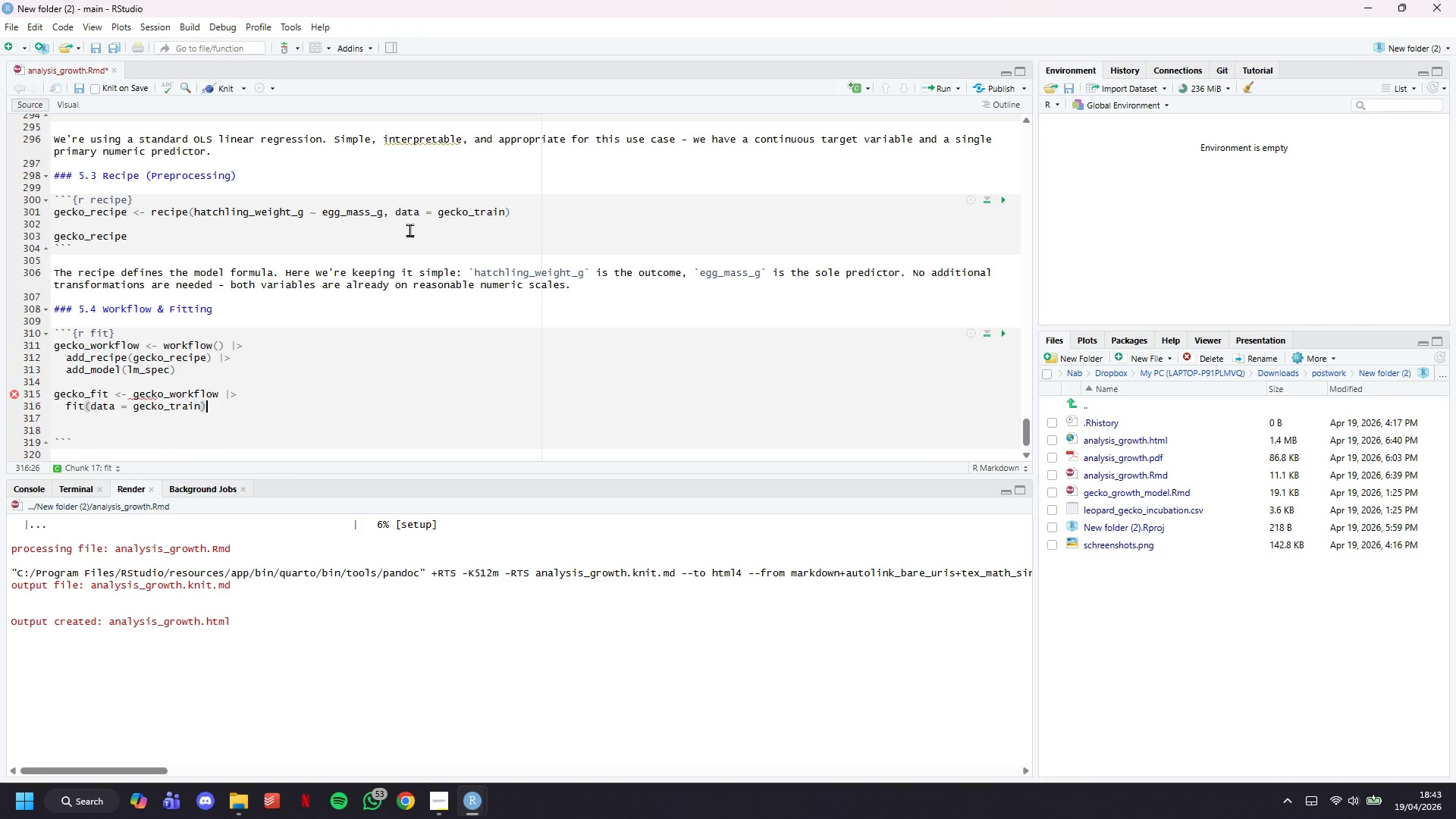 
key(ArrowRight)
 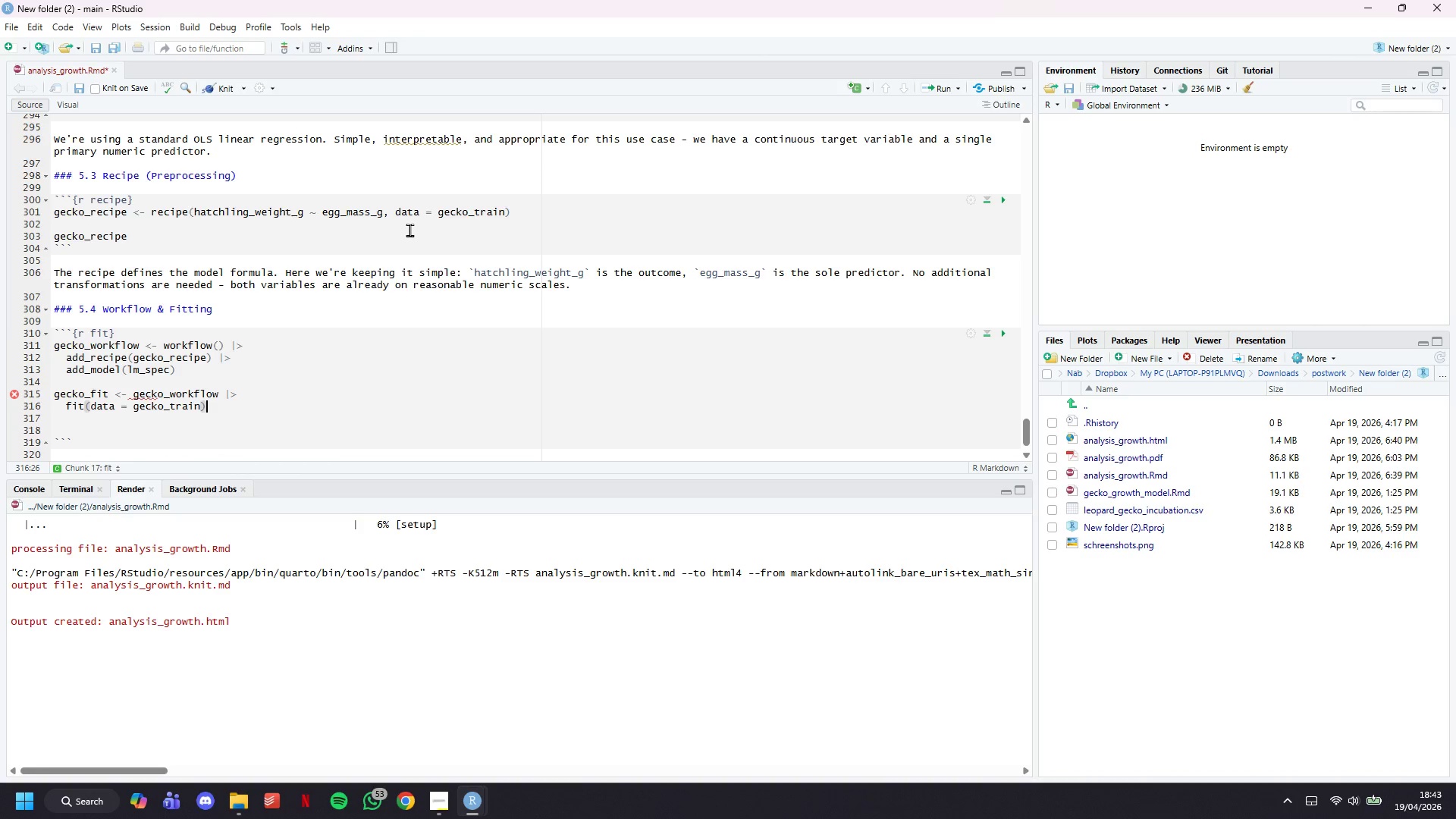 
key(Enter)
 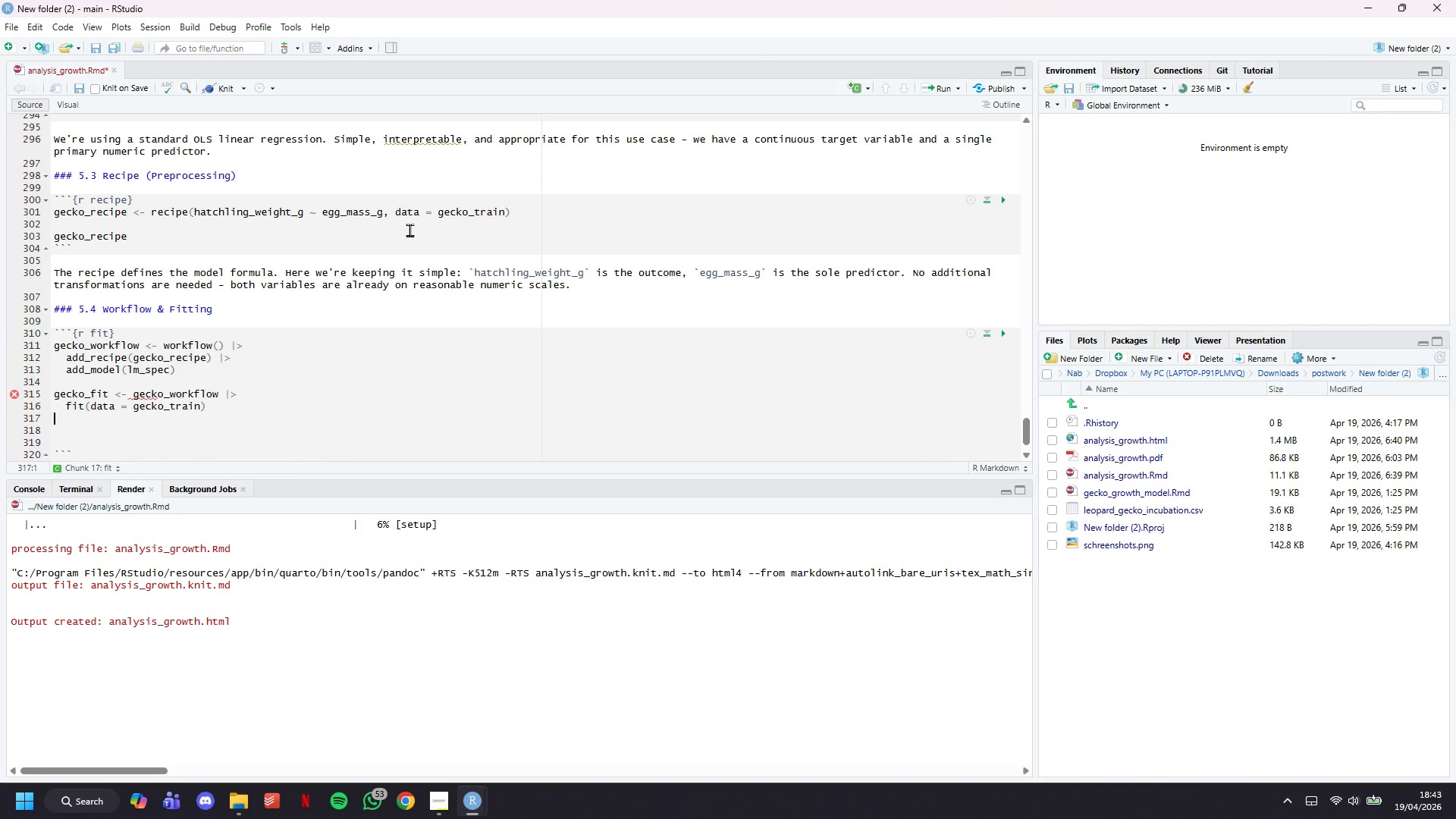 
key(Enter)
 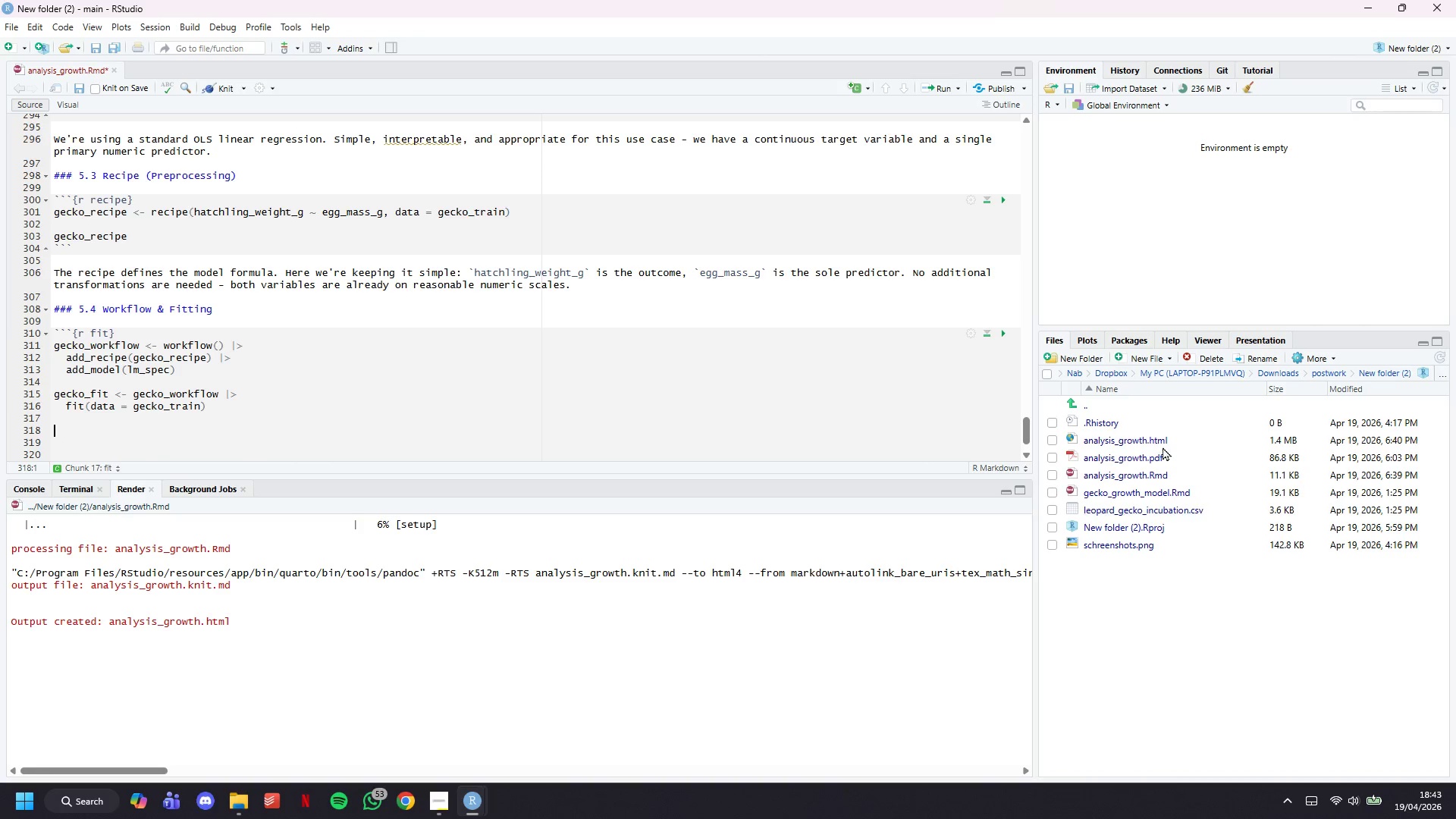 
scroll: coordinate [375, 367], scroll_direction: down, amount: 4.0
 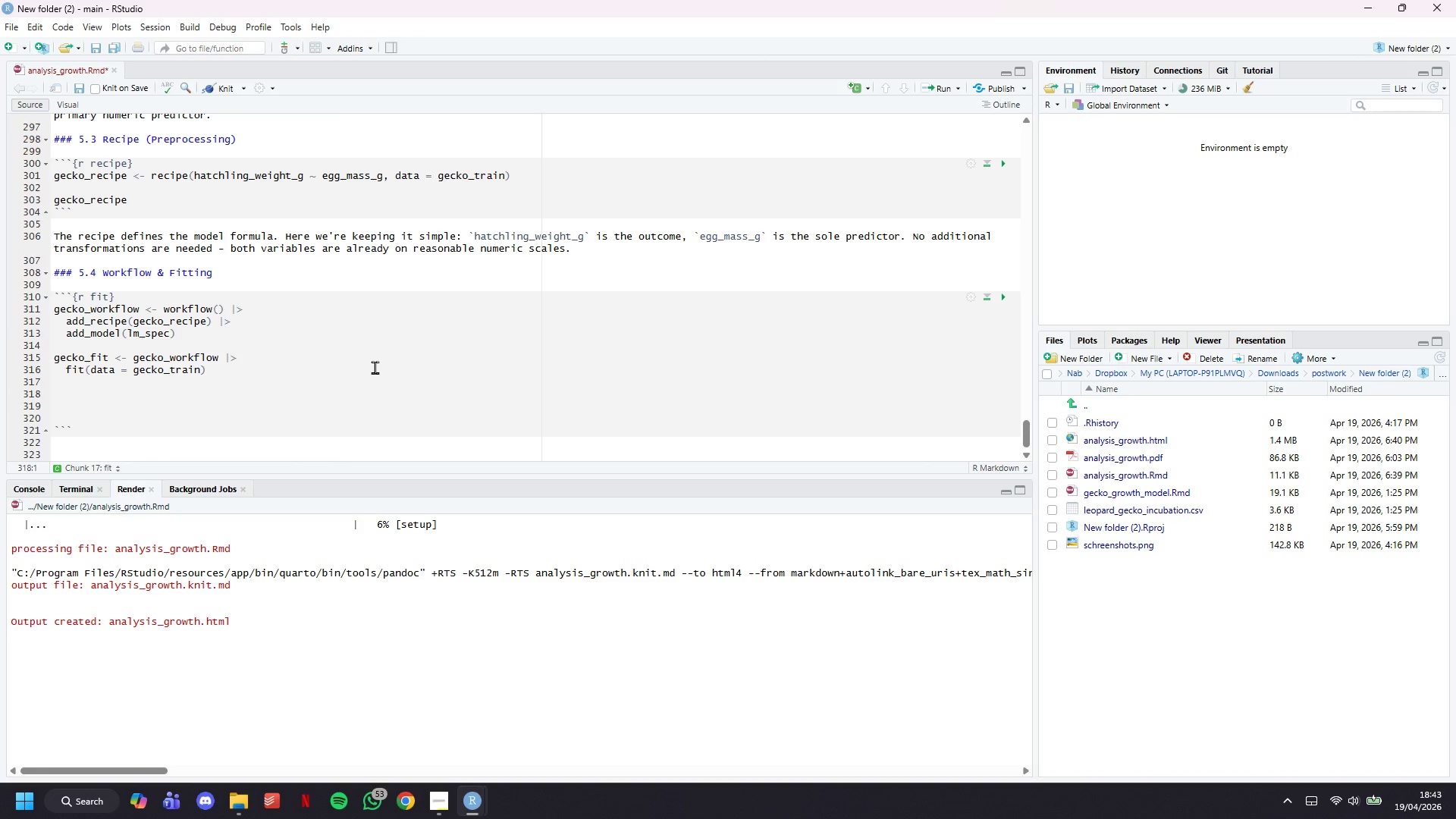 
type(gecko_fit)
 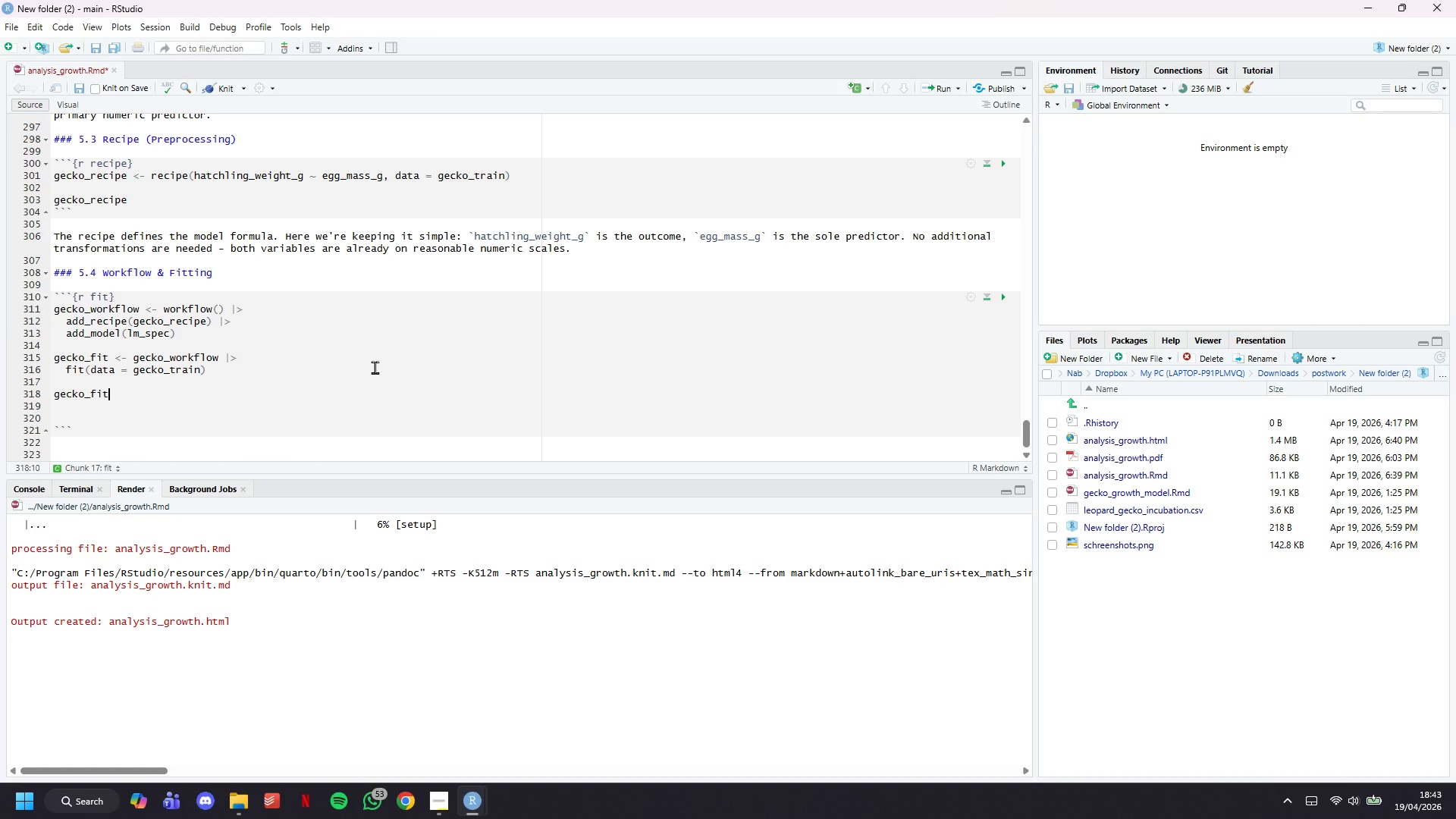 
key(ArrowDown)
 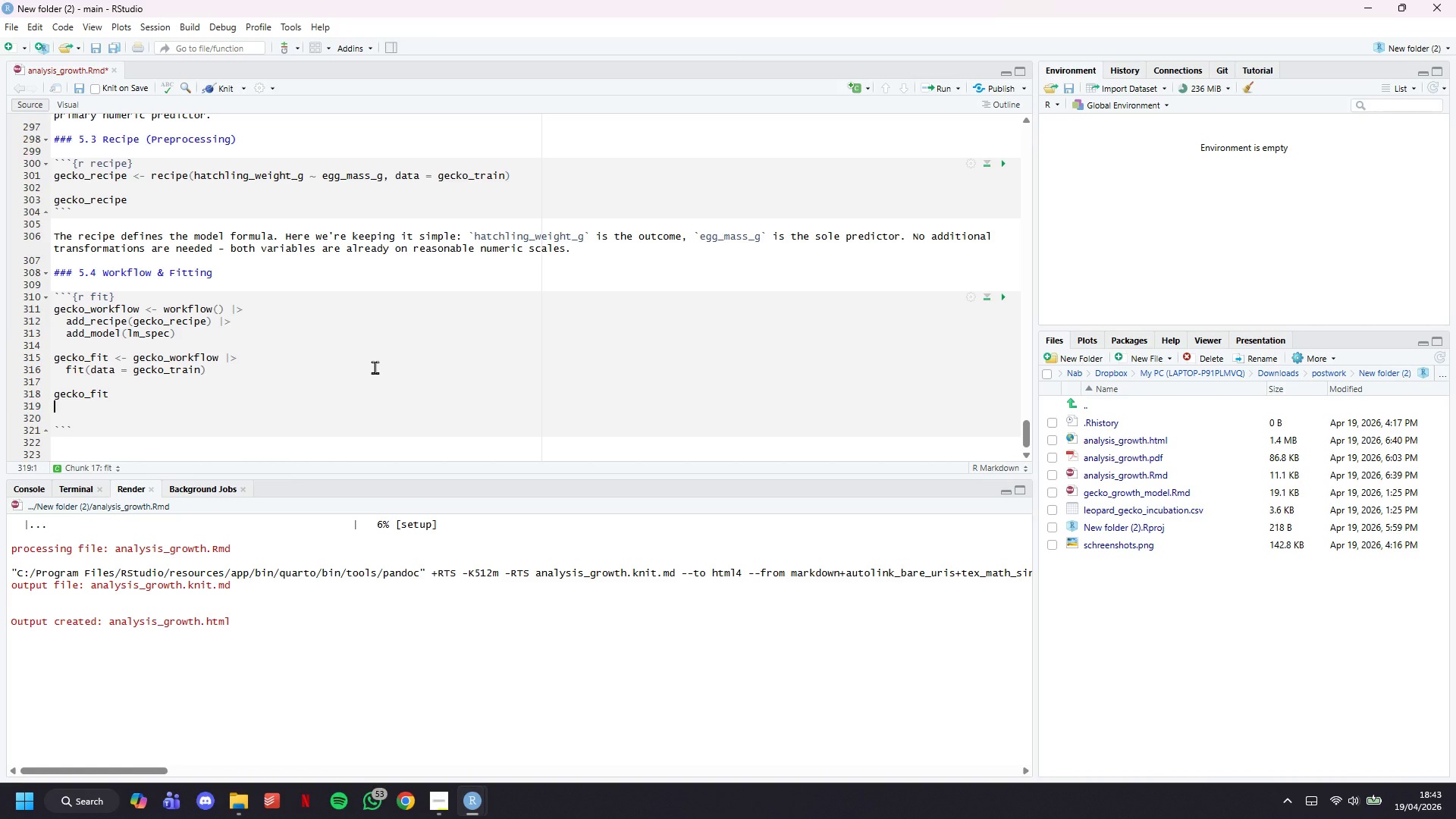 
key(ArrowDown)
 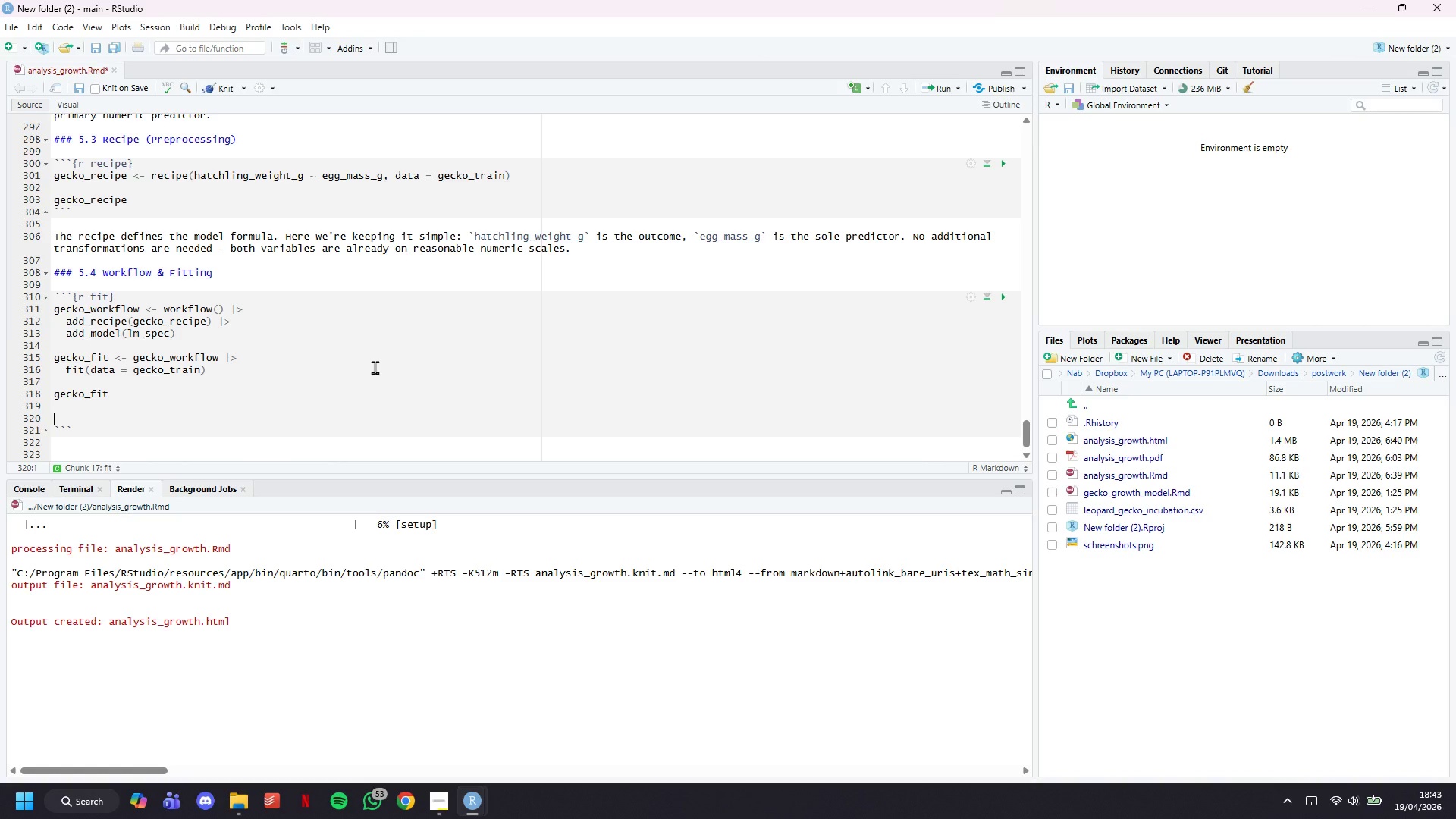 
key(Backslash)
 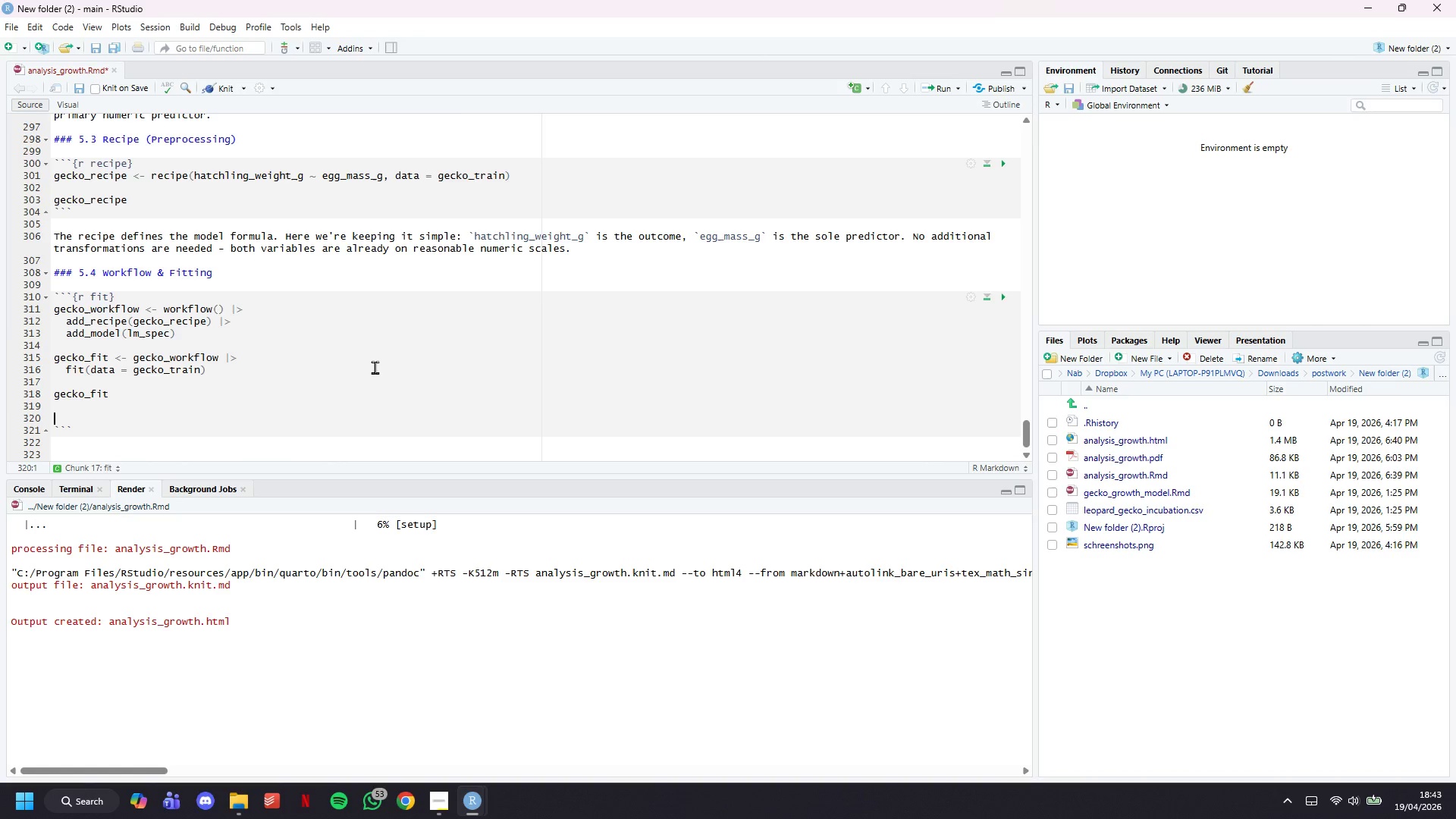 
key(Backspace)
 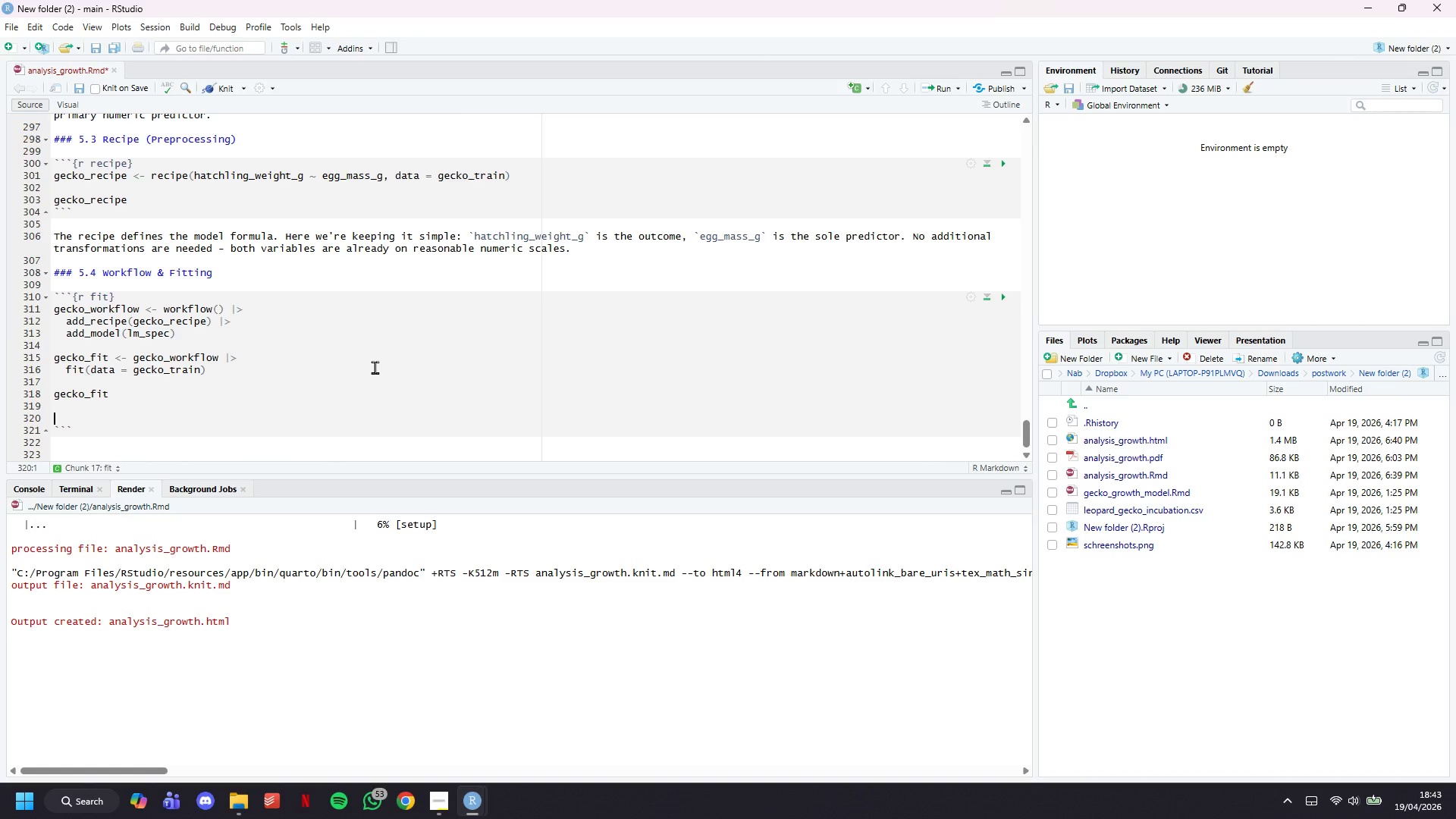 
key(Backspace)
 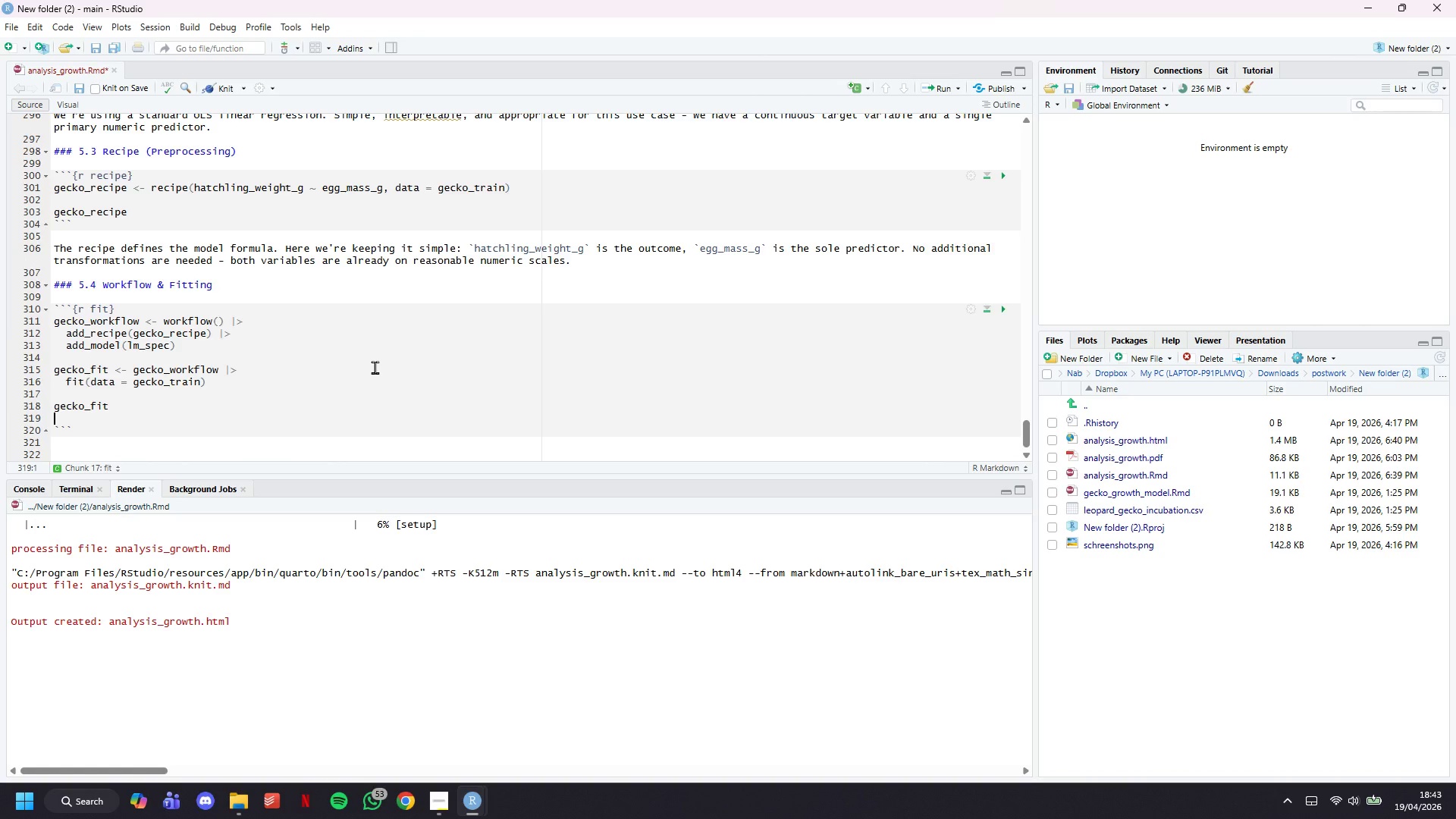 
key(Backspace)
 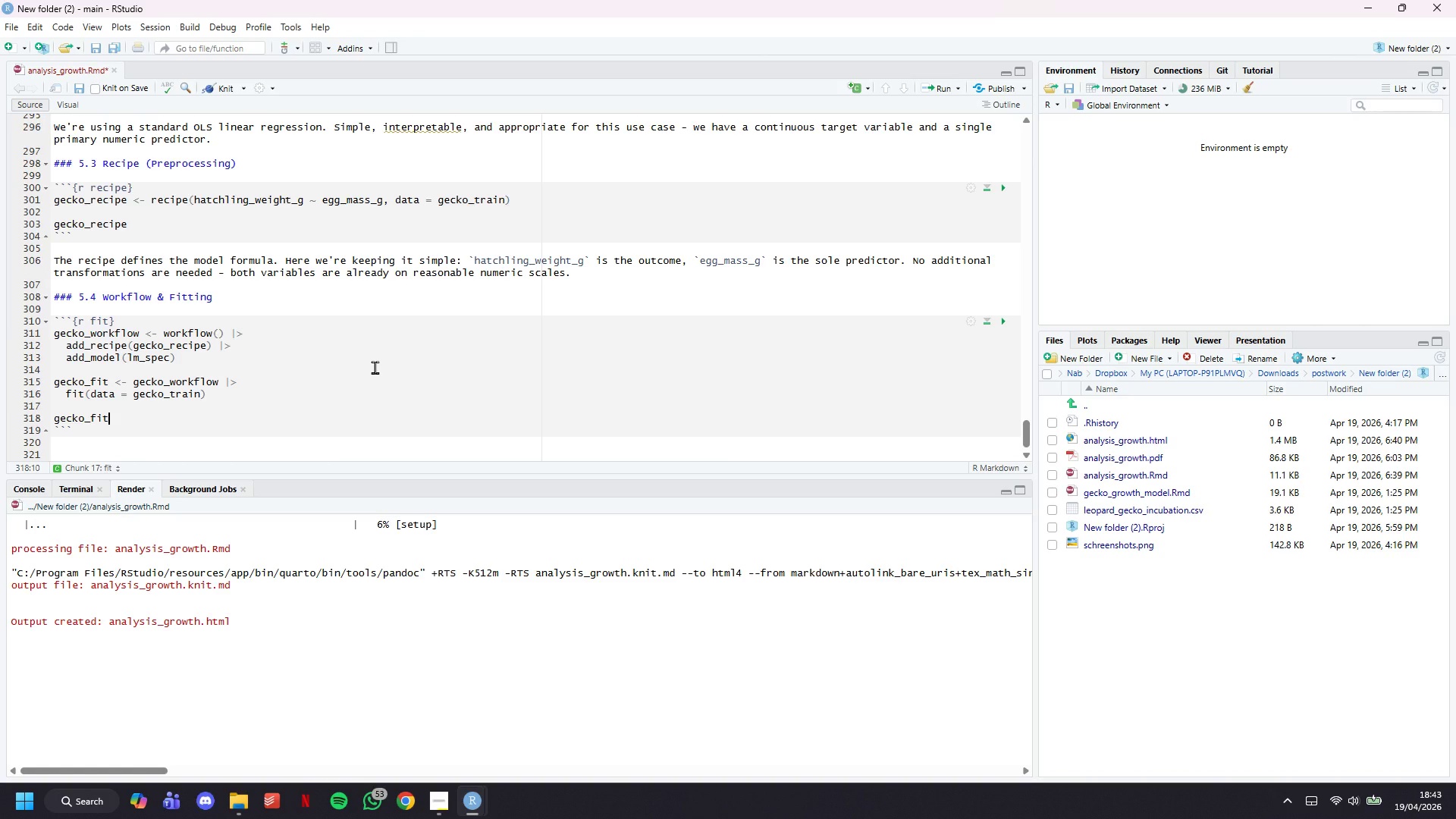 
key(Control+S)
 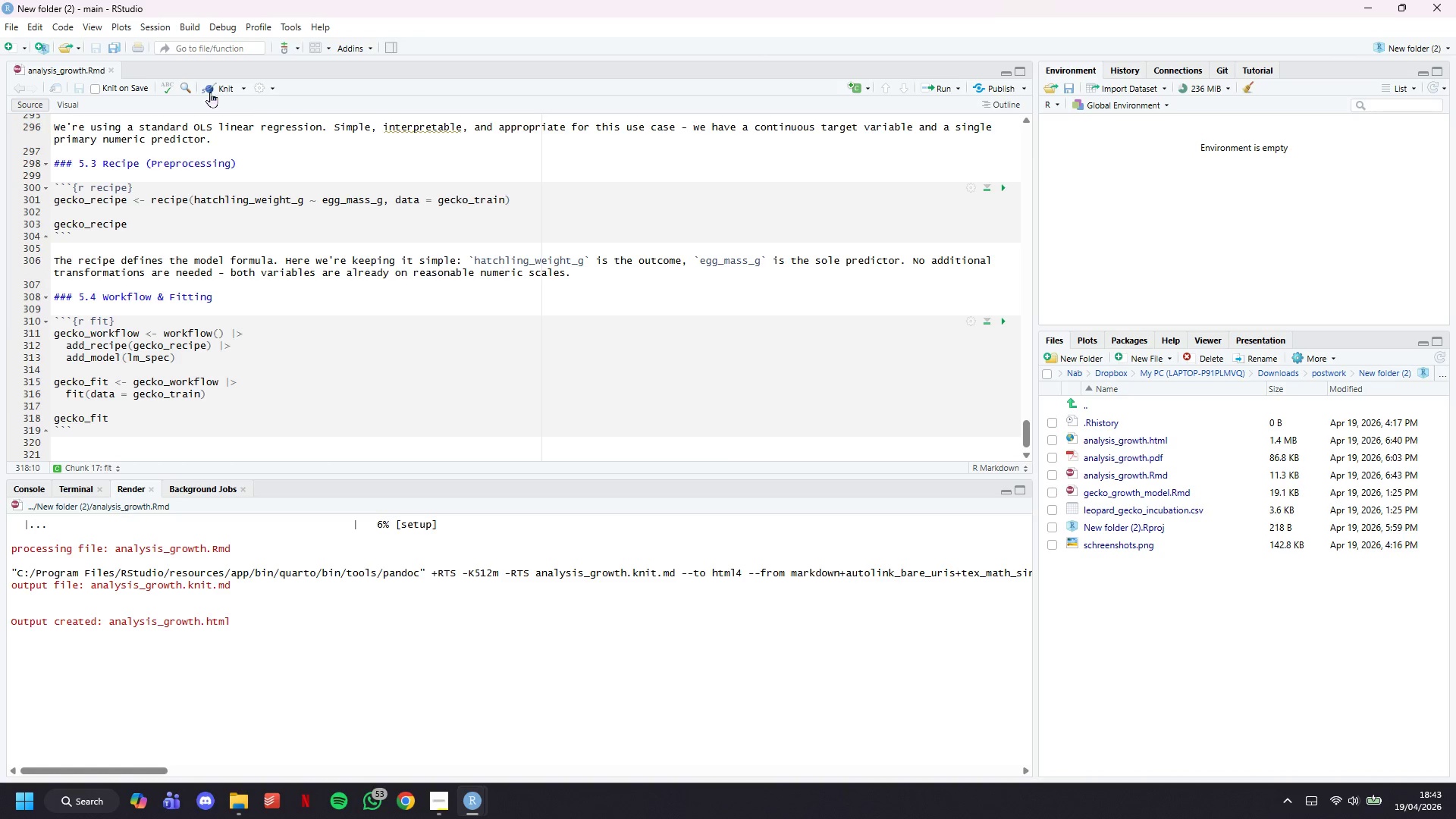 
left_click([210, 91])
 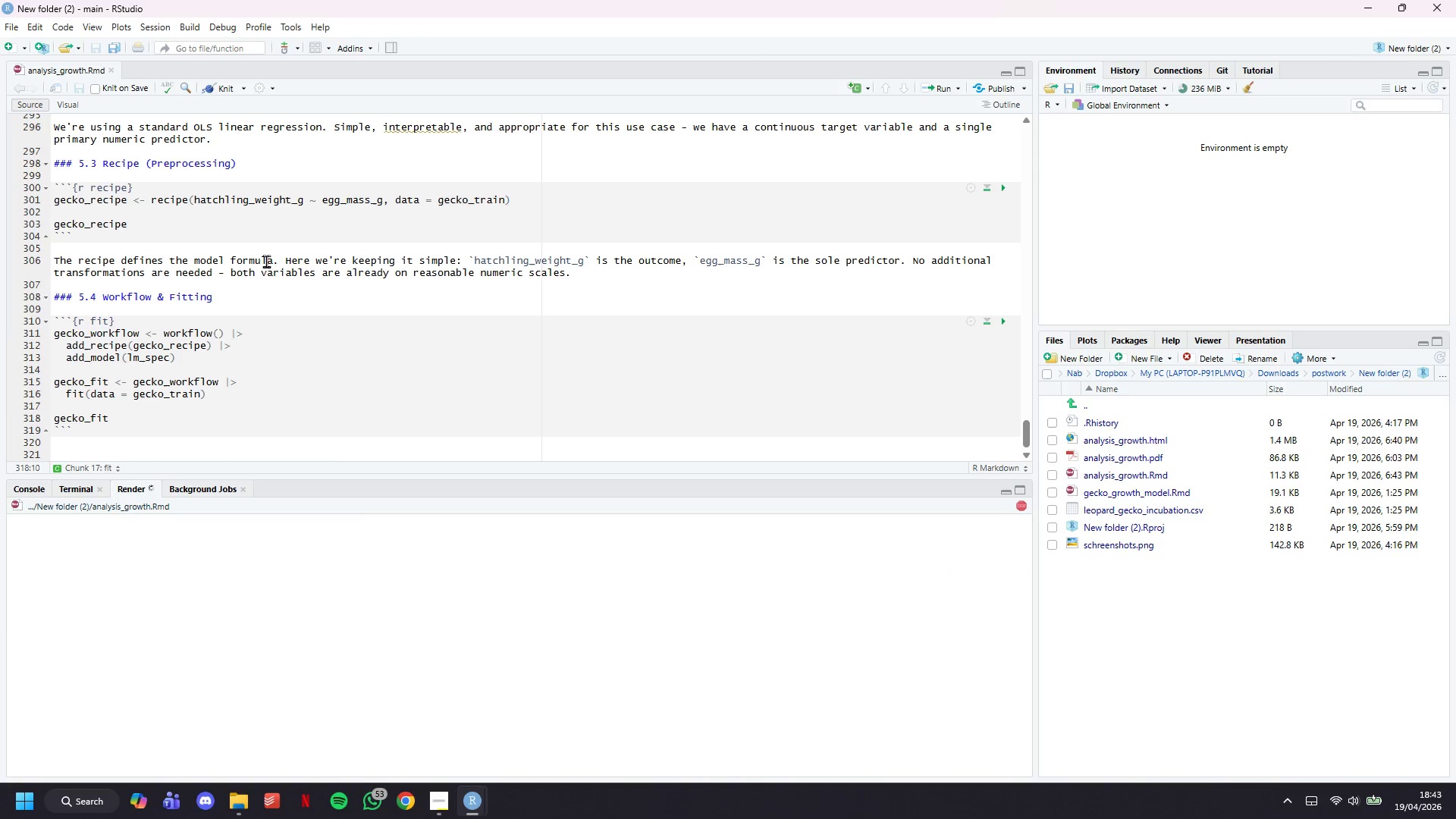 
scroll: coordinate [270, 263], scroll_direction: down, amount: 5.0
 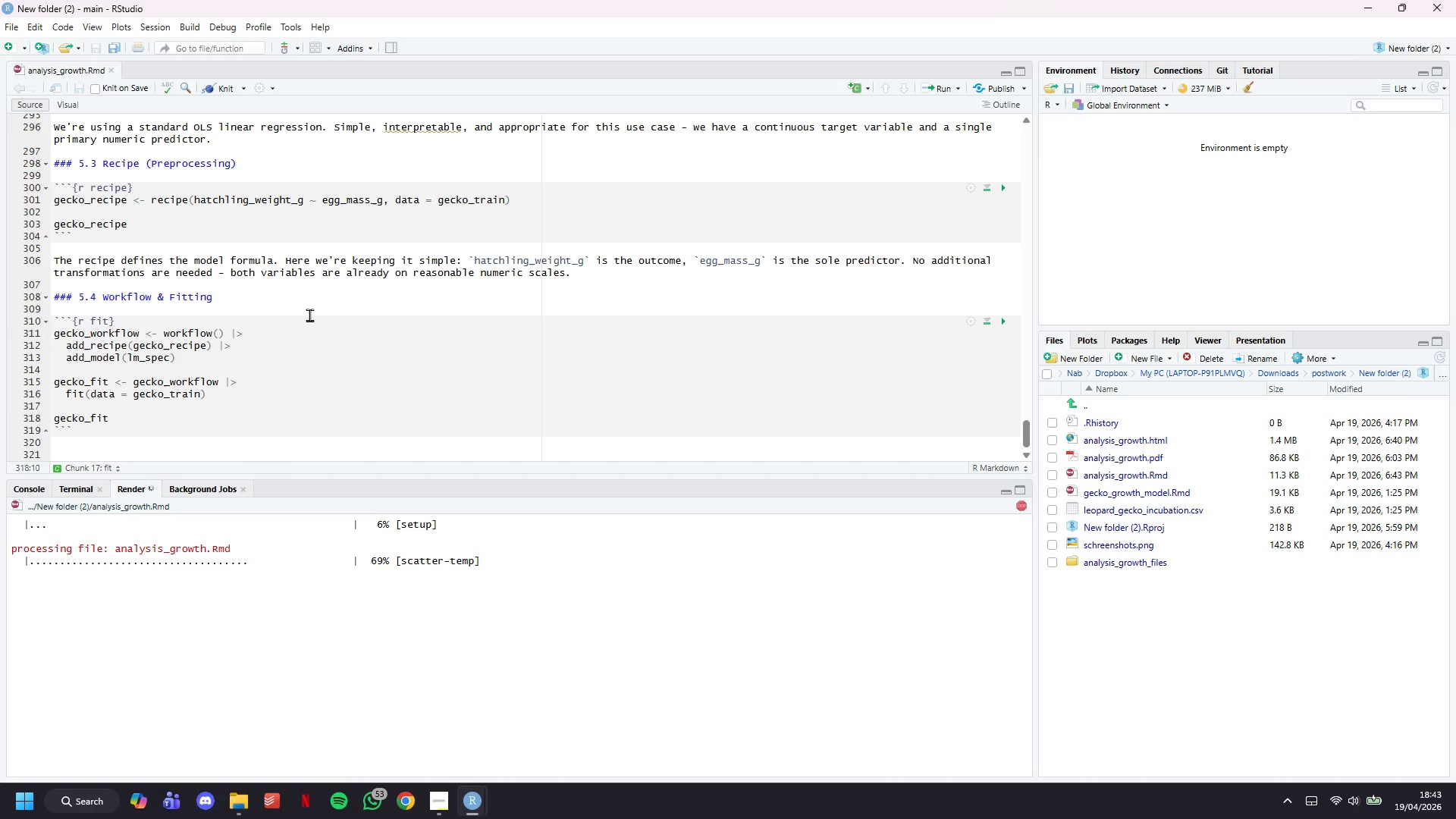 
wait(20.14)
 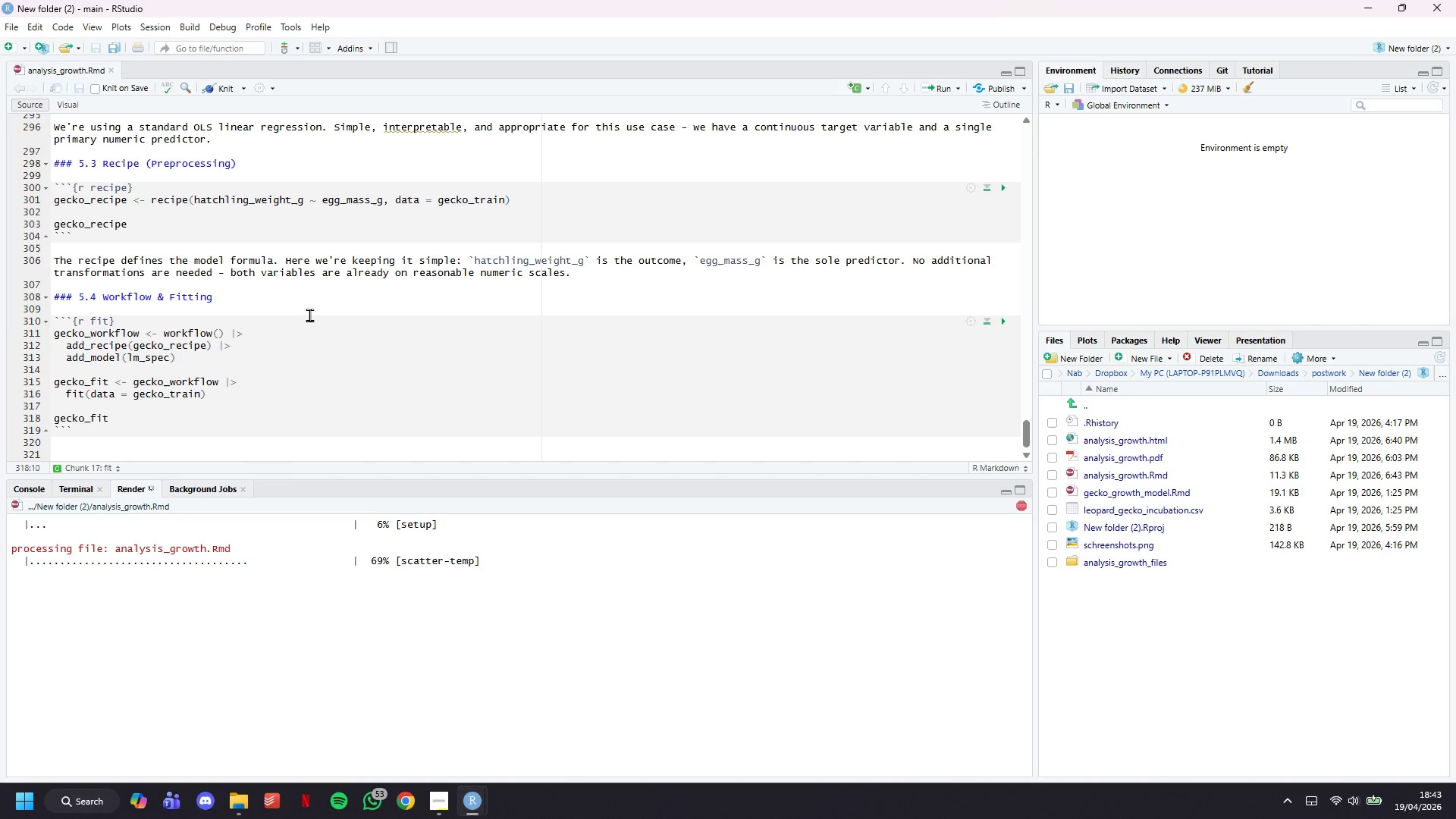 
scroll: coordinate [400, 341], scroll_direction: down, amount: 5.0
 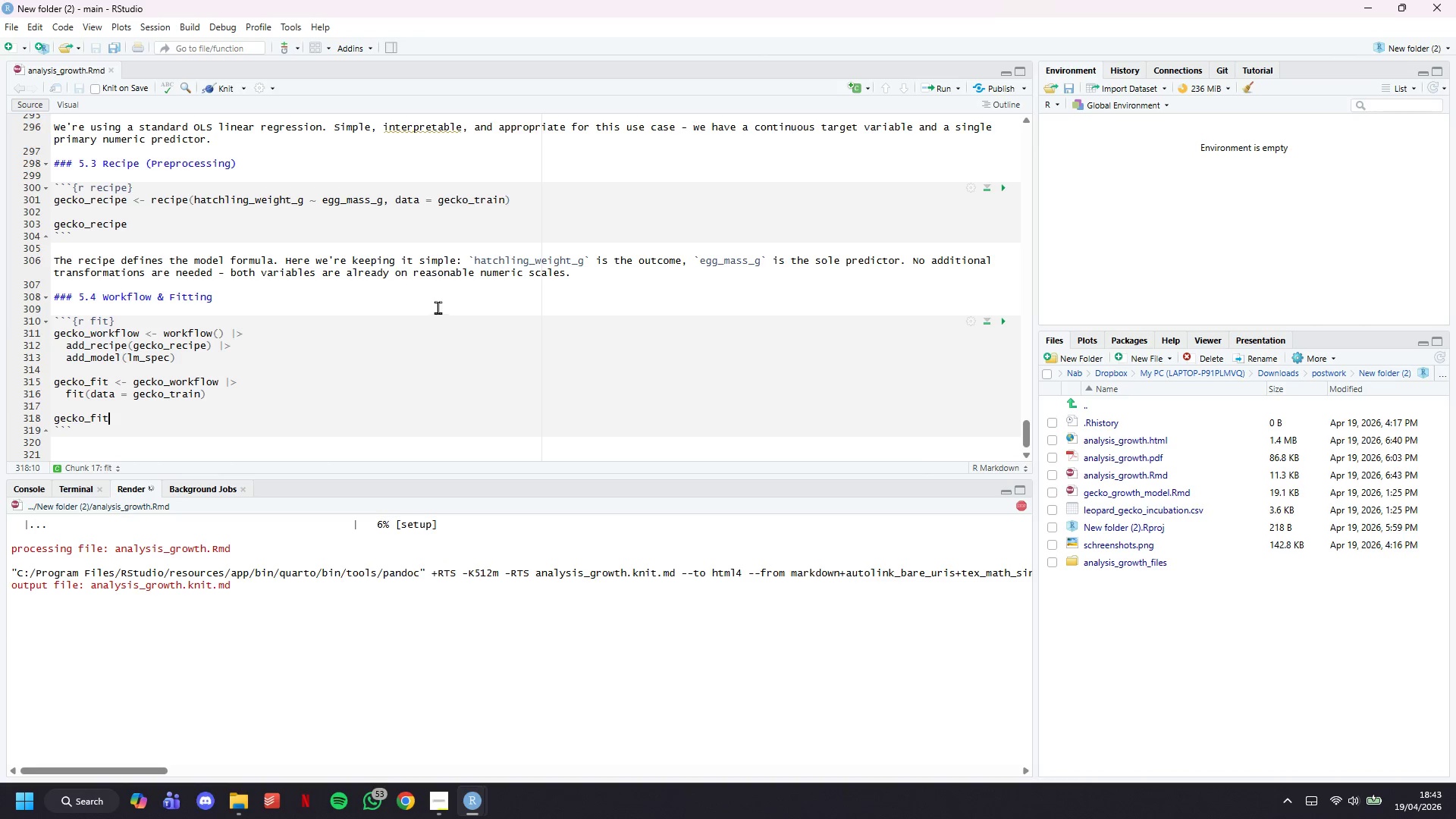 
mouse_move([518, 341])
 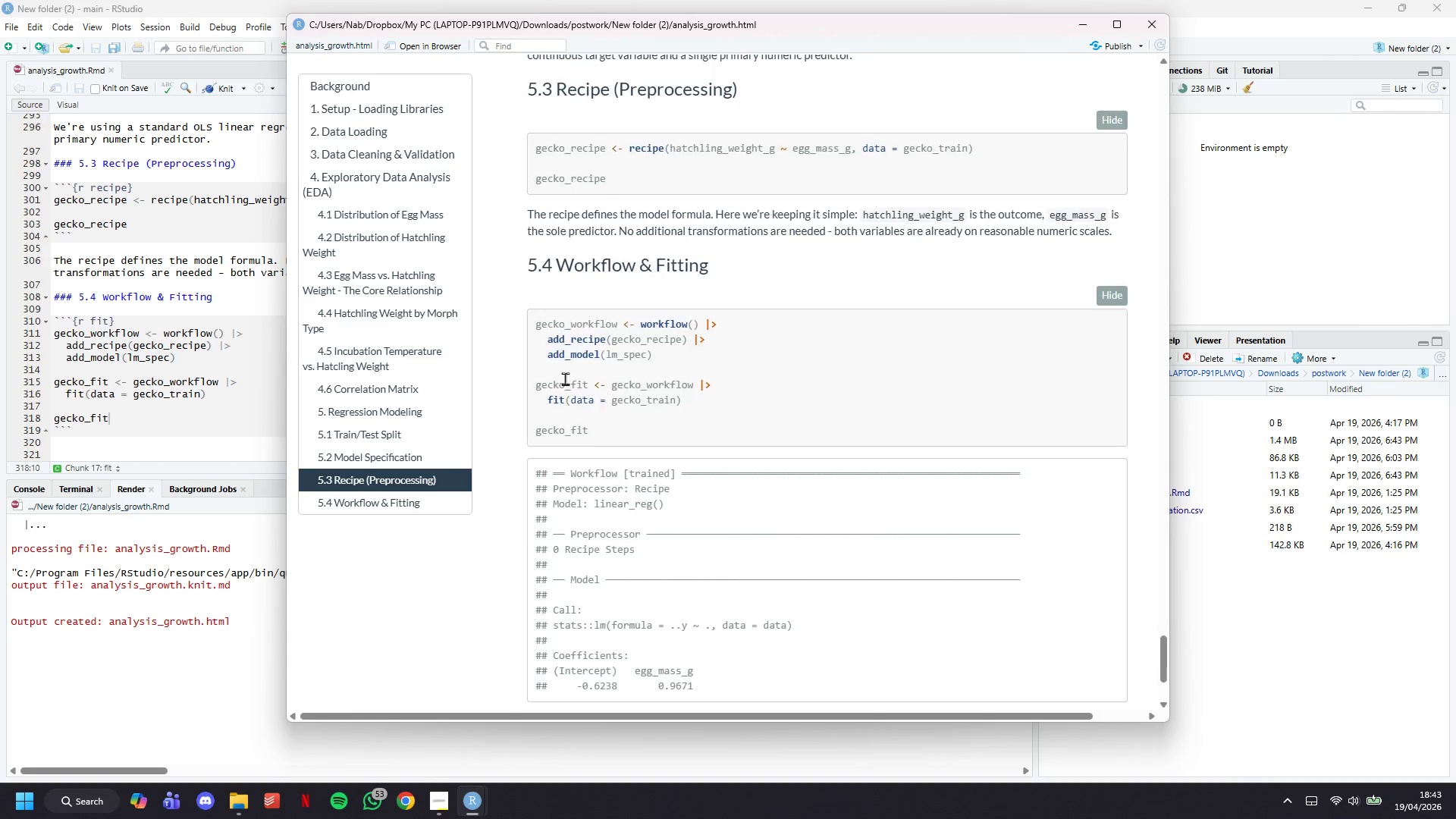 
scroll: coordinate [568, 380], scroll_direction: down, amount: 5.0
 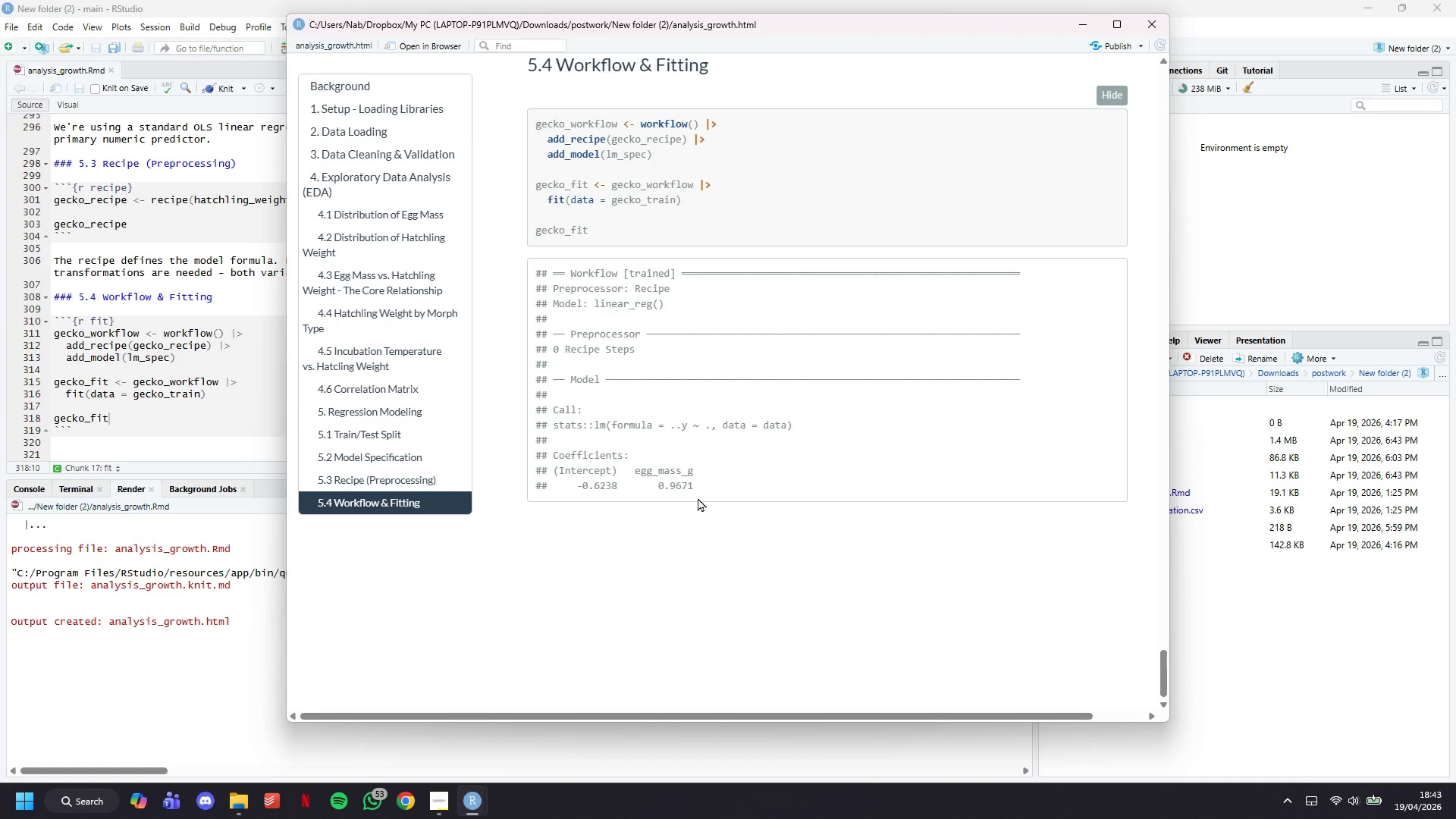 
left_click_drag(start_coordinate=[698, 497], to_coordinate=[522, 267])
 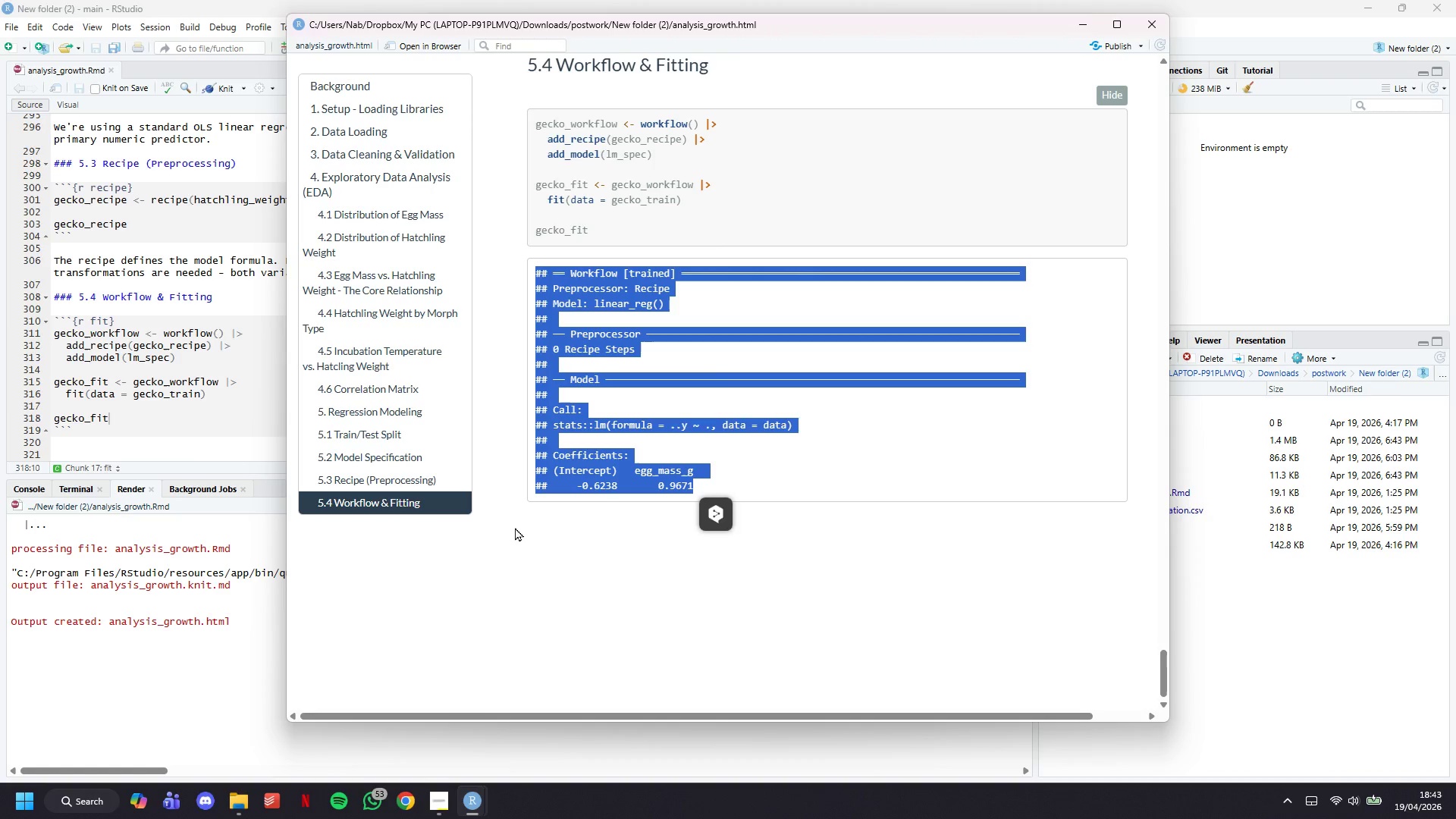 
left_click([591, 428])
 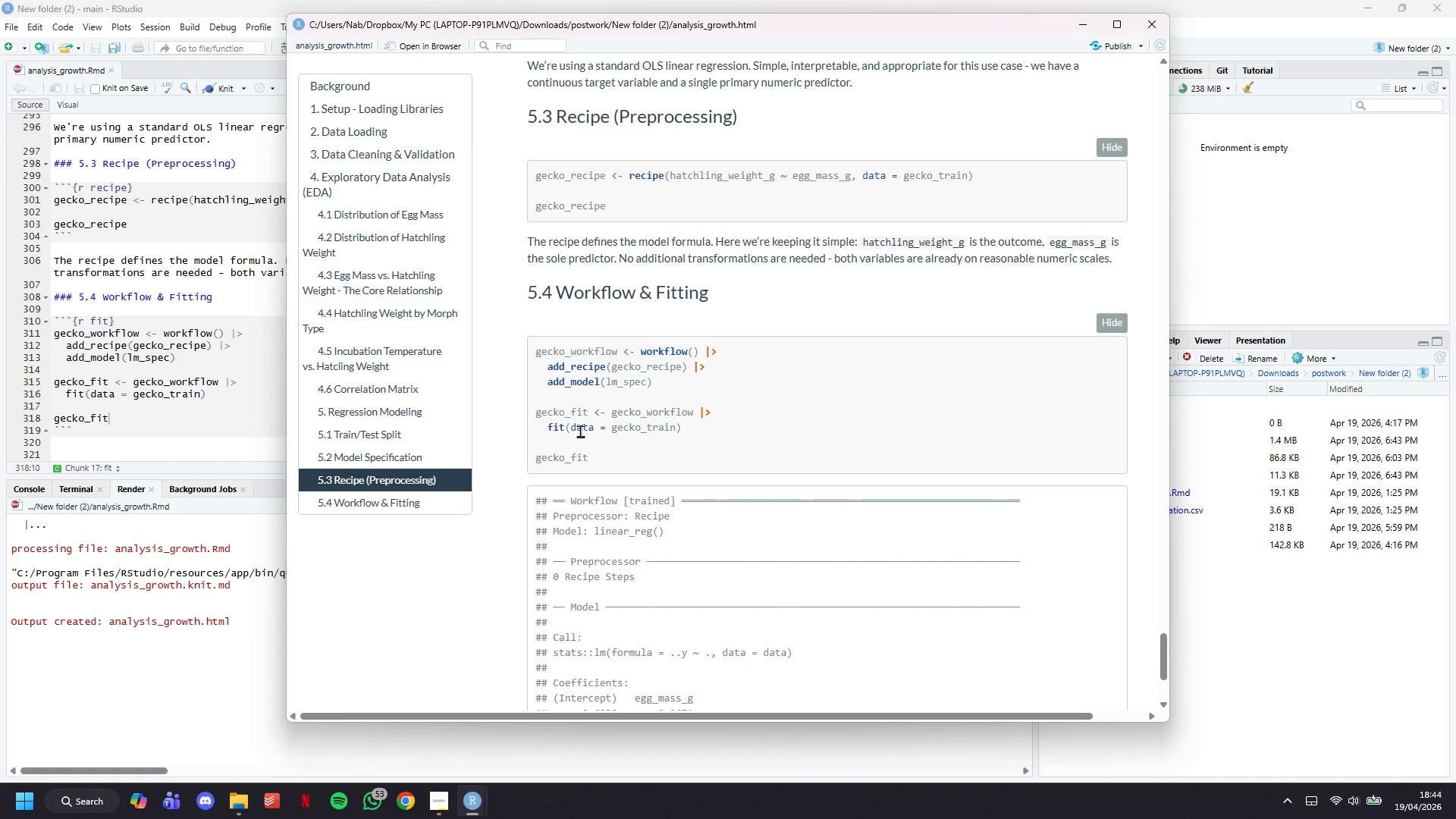 
scroll: coordinate [519, 528], scroll_direction: up, amount: 3.0
 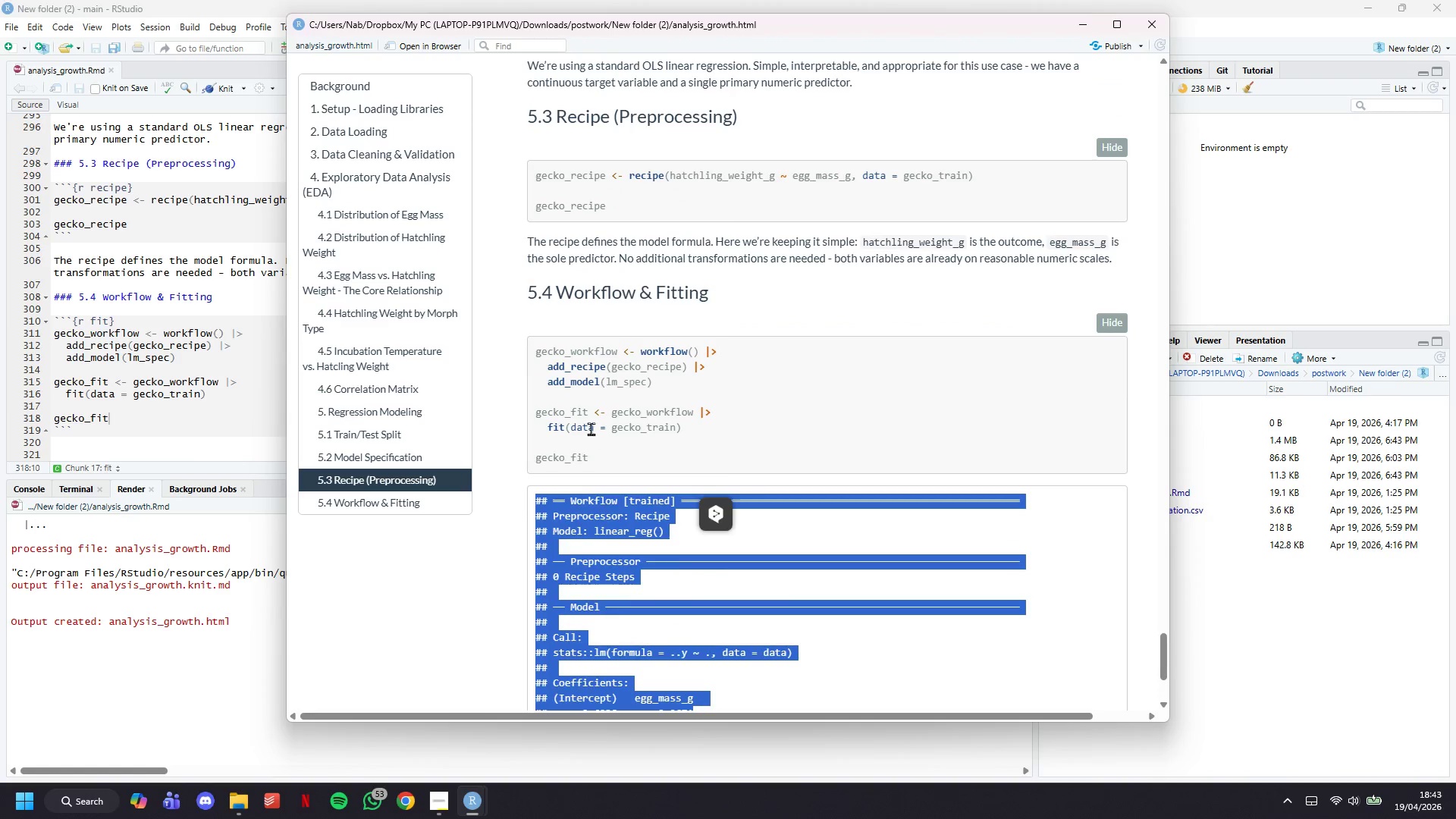 
wait(36.56)
 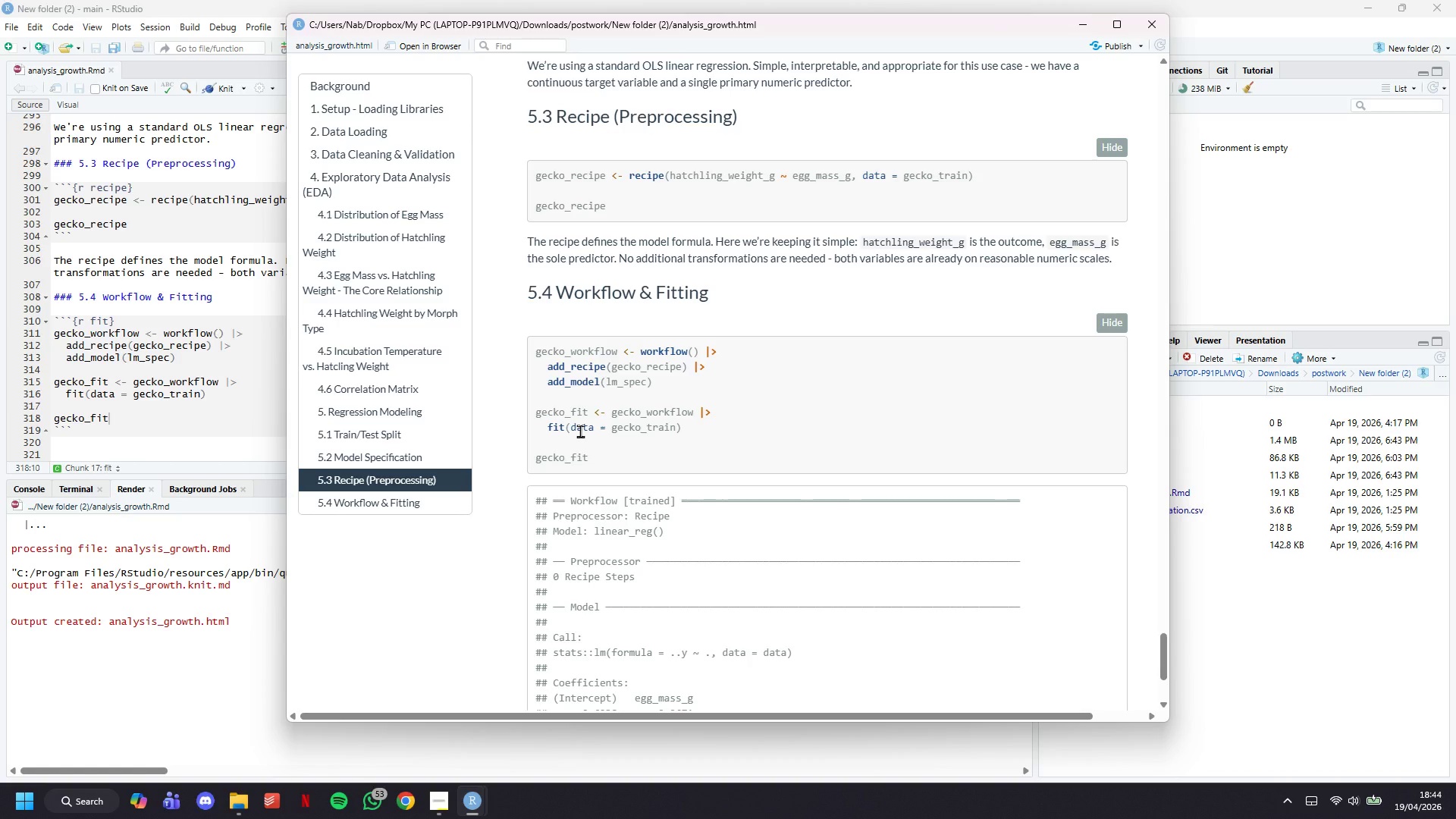 
scroll: coordinate [882, 494], scroll_direction: down, amount: 7.0
 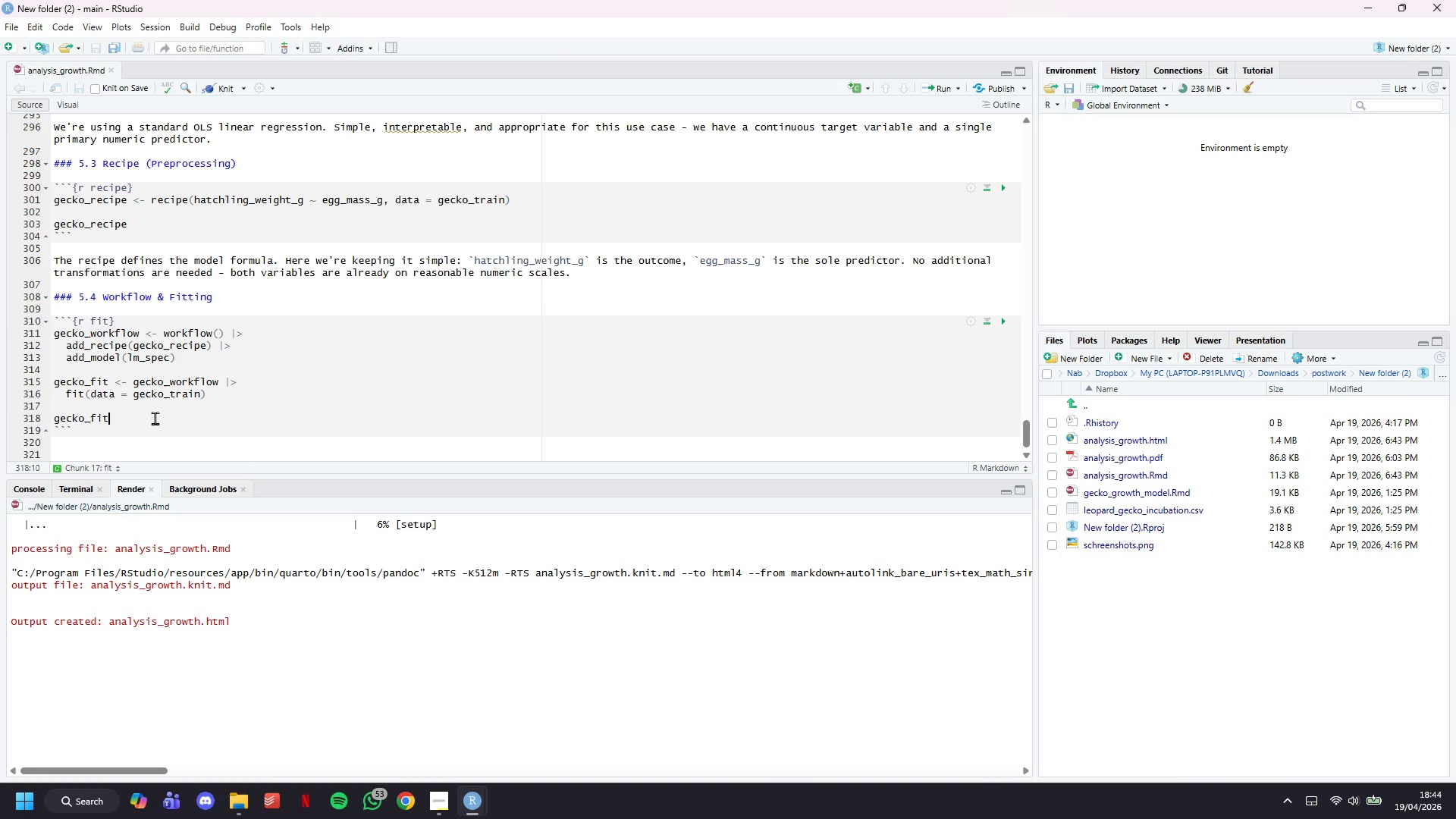 
key(ArrowDown)
 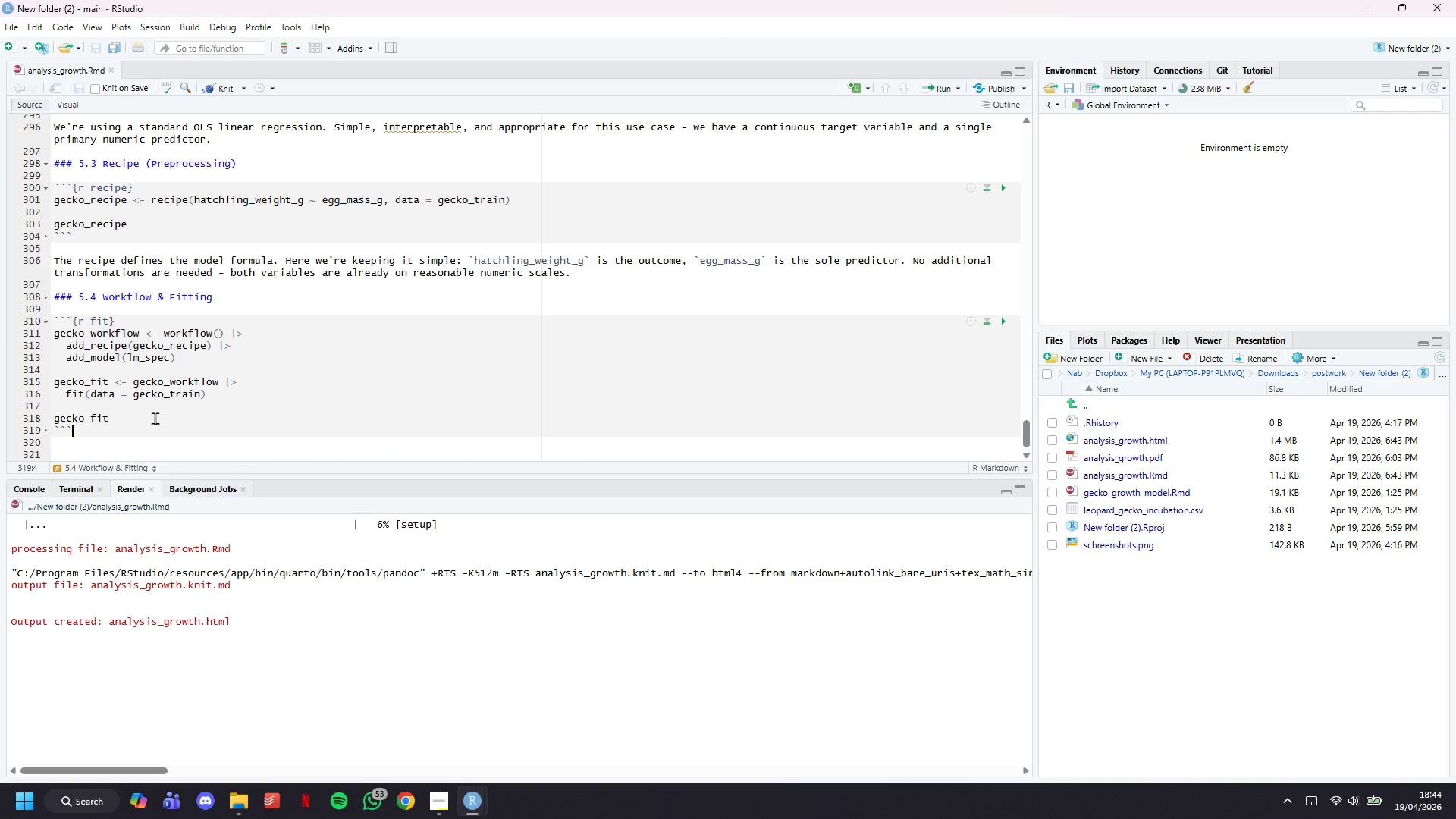 
key(Enter)
 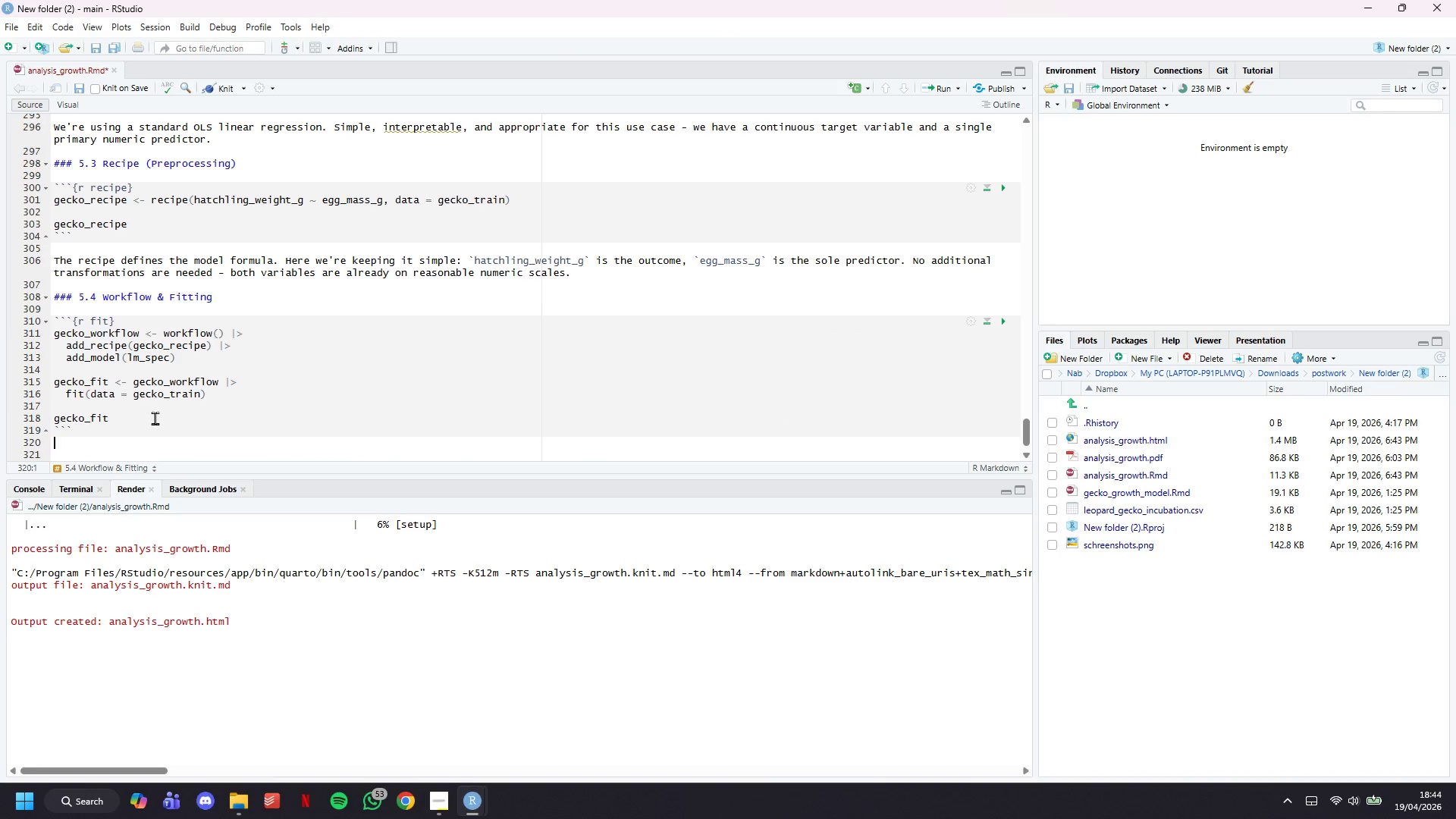 
key(Enter)
 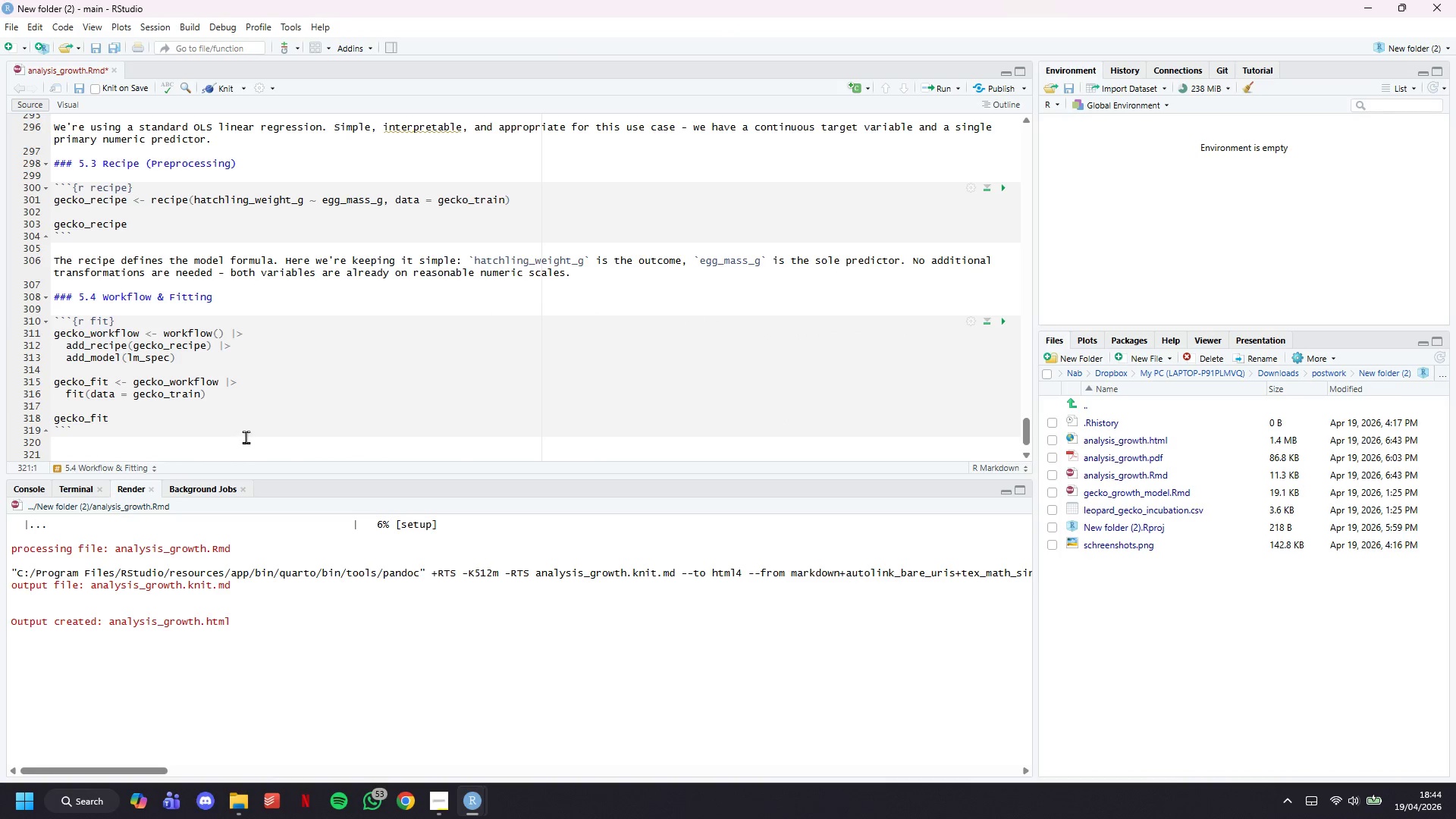 
scroll: coordinate [292, 334], scroll_direction: down, amount: 6.0
 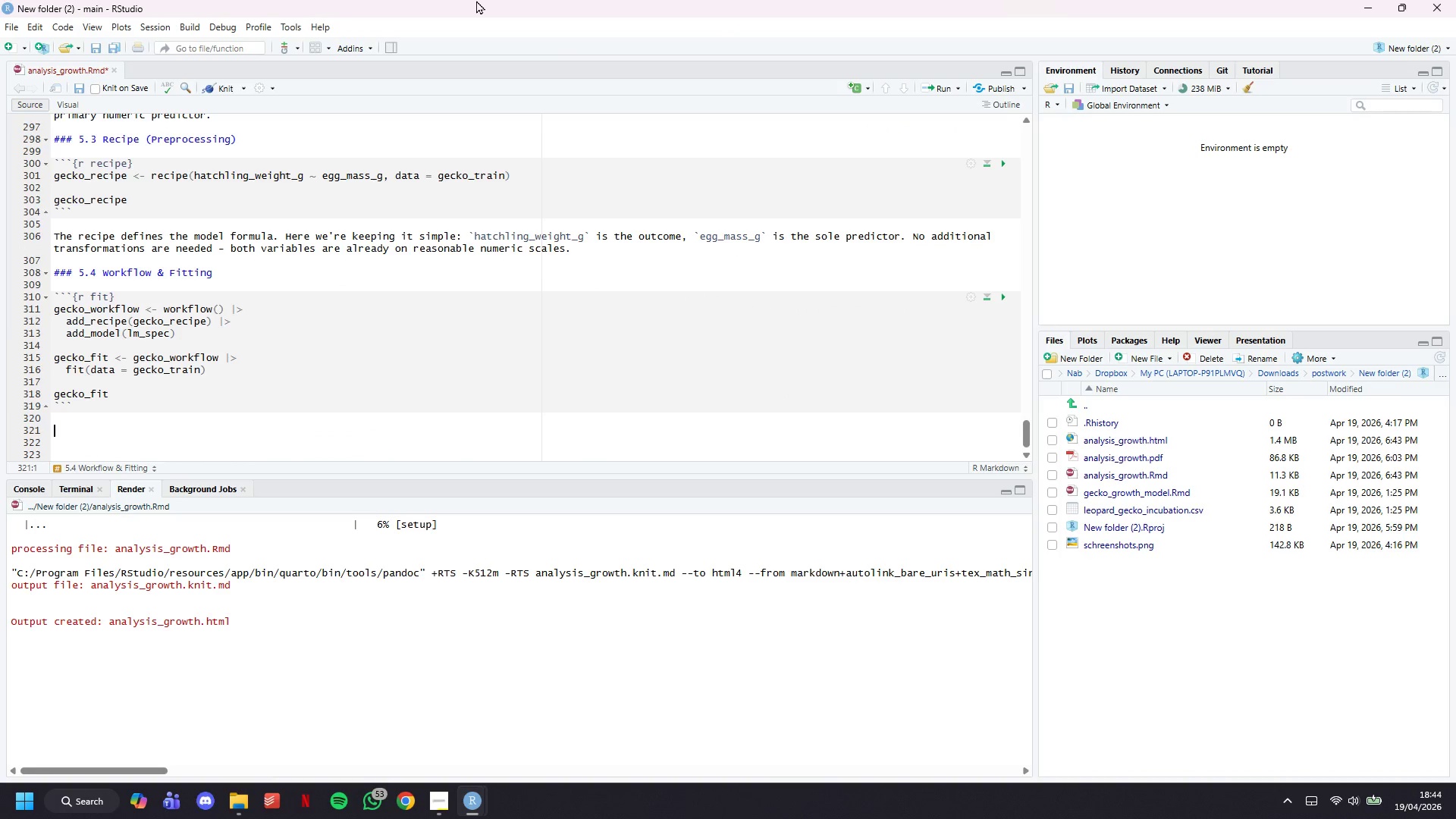 
wait(9.81)
 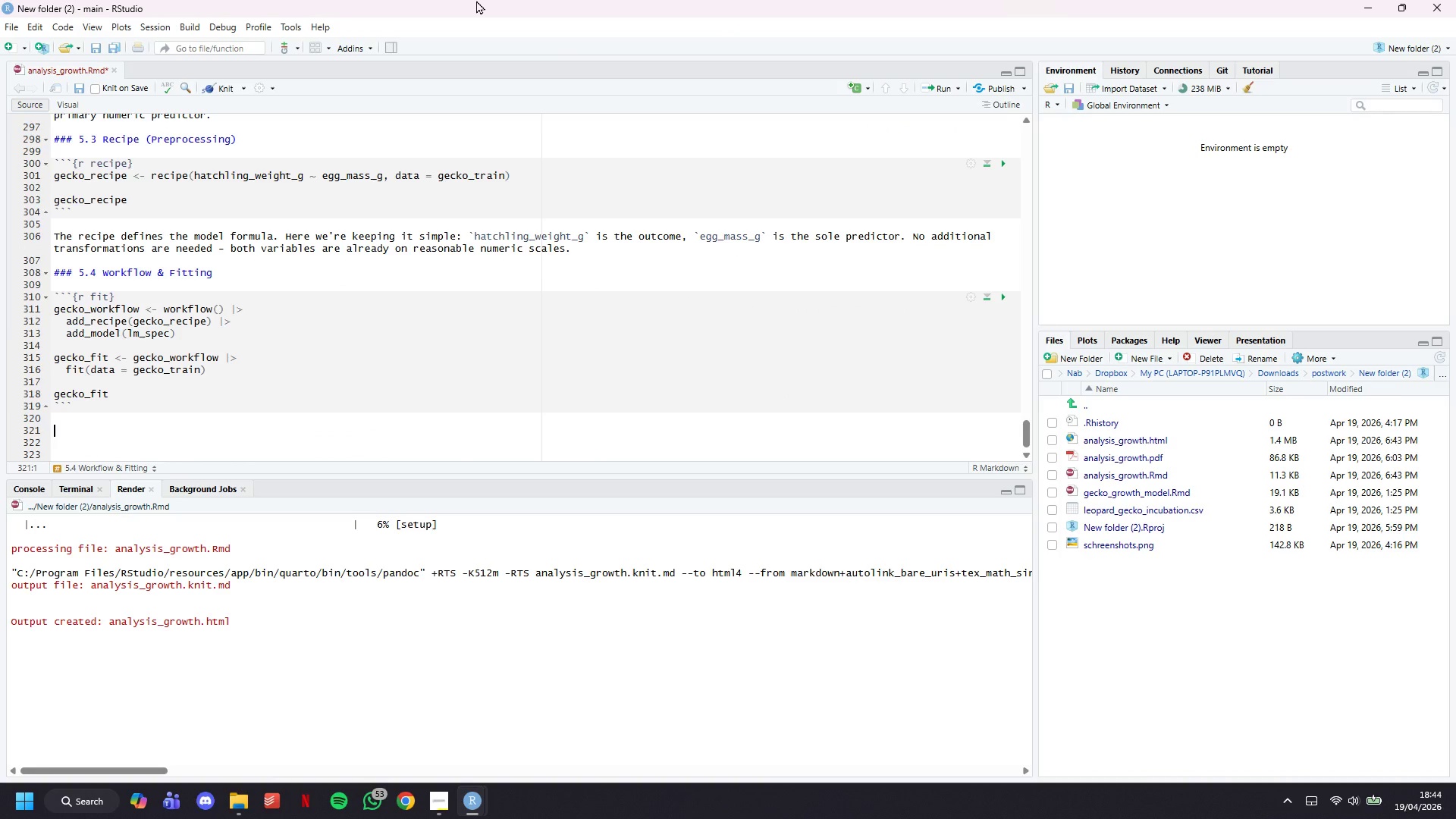 
type(### 5.5 Model Coefficients)
 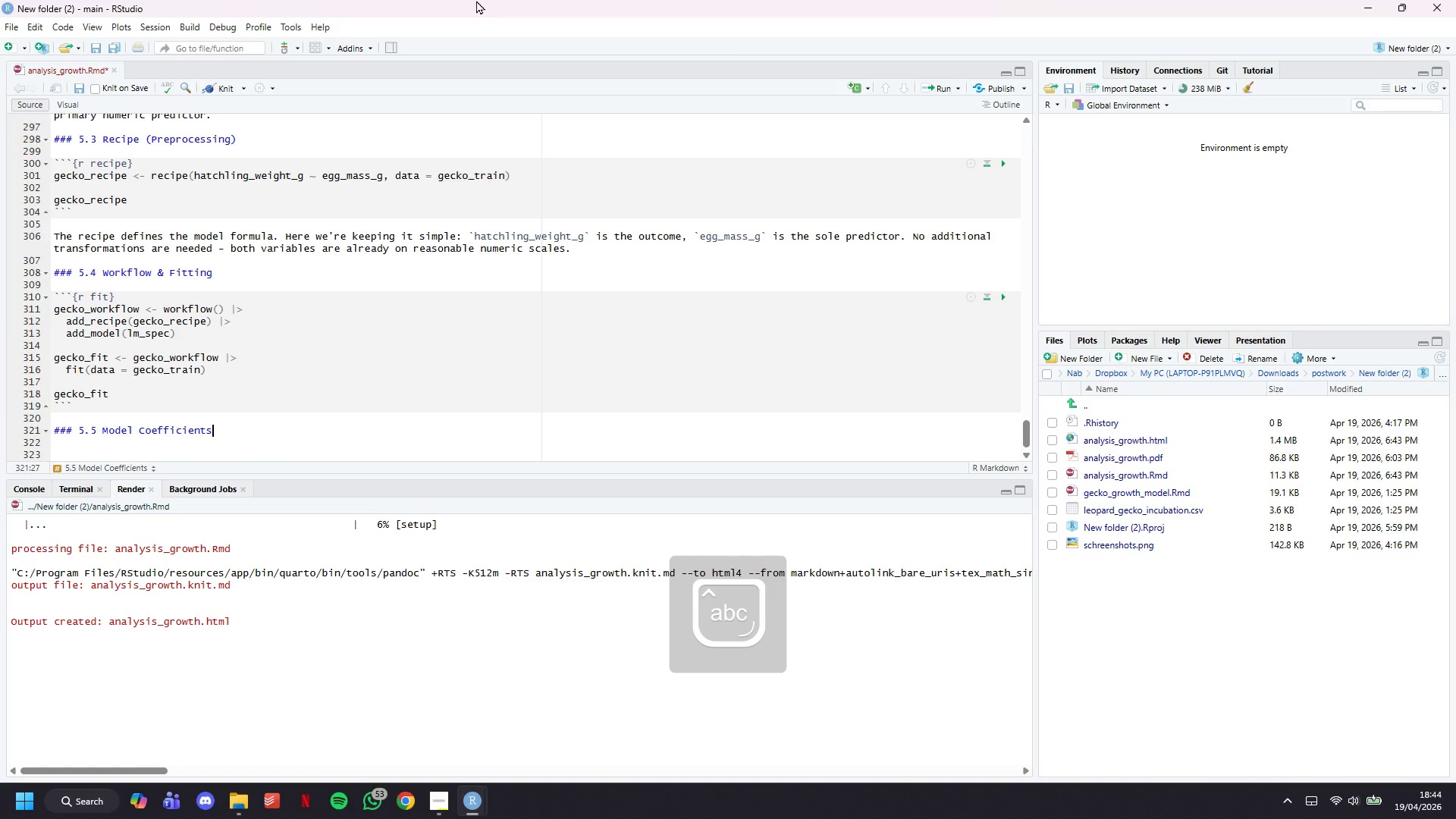 
key(Enter)
 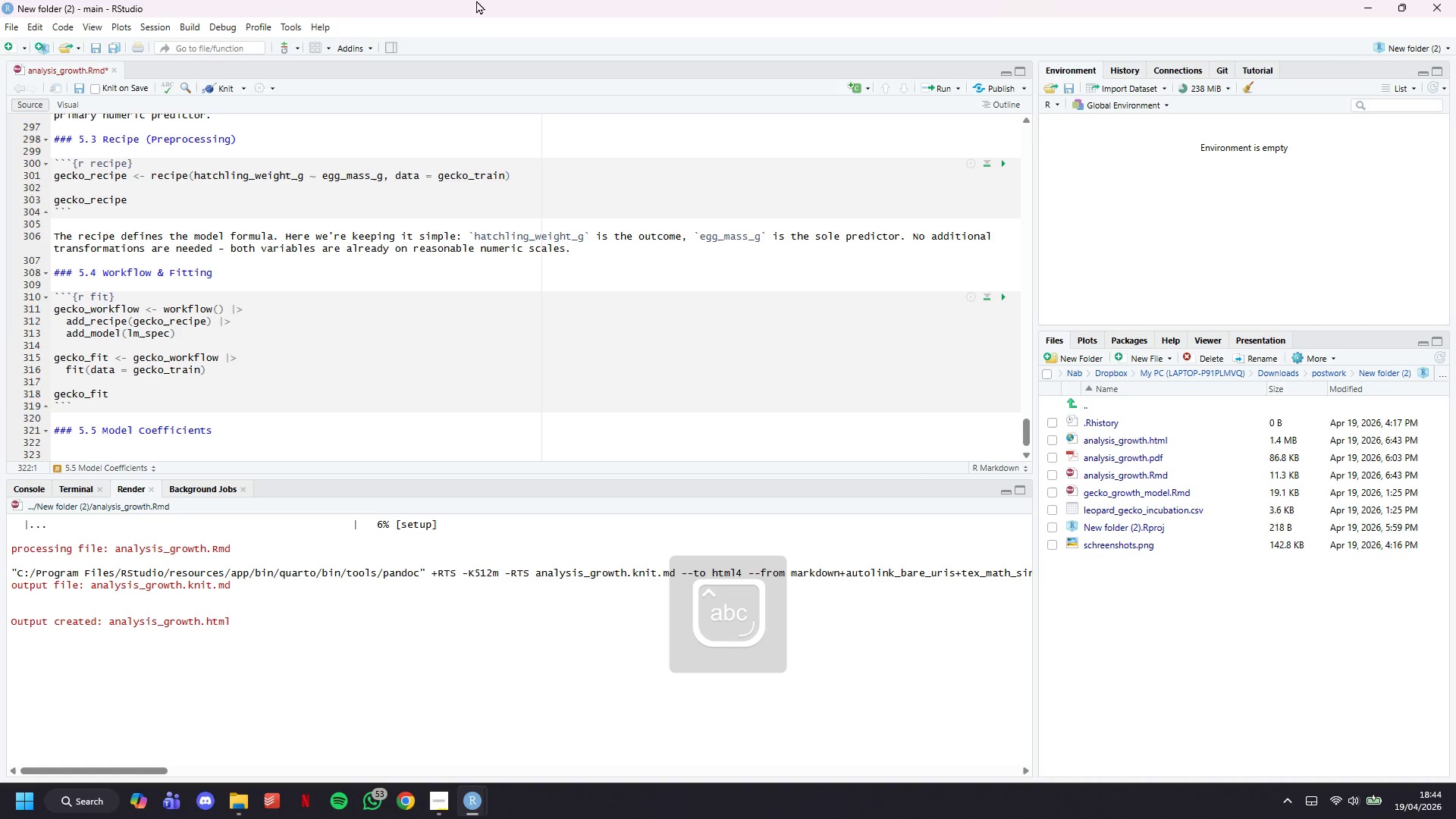 
key(Enter)
 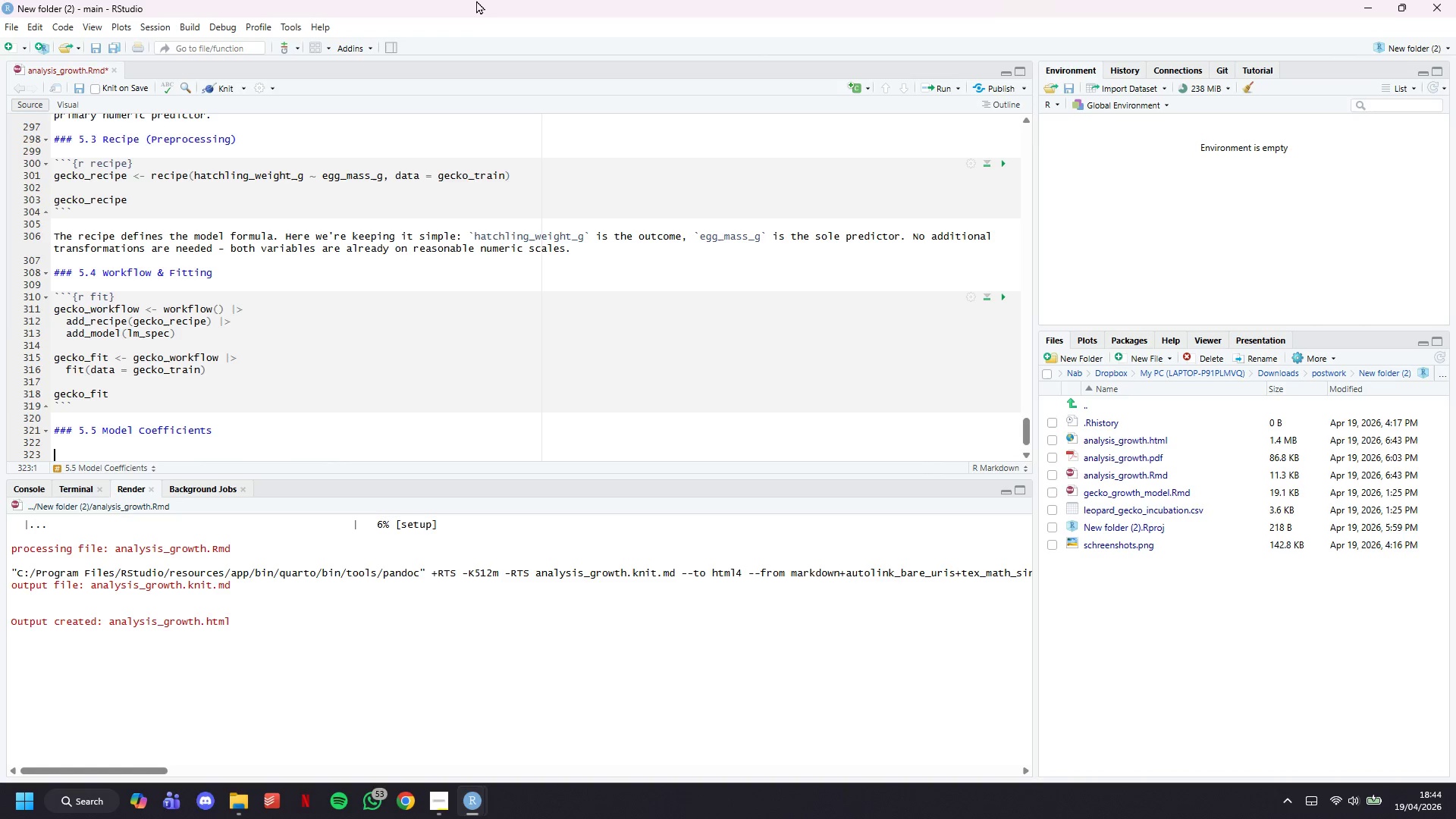 
key(Backquote)
 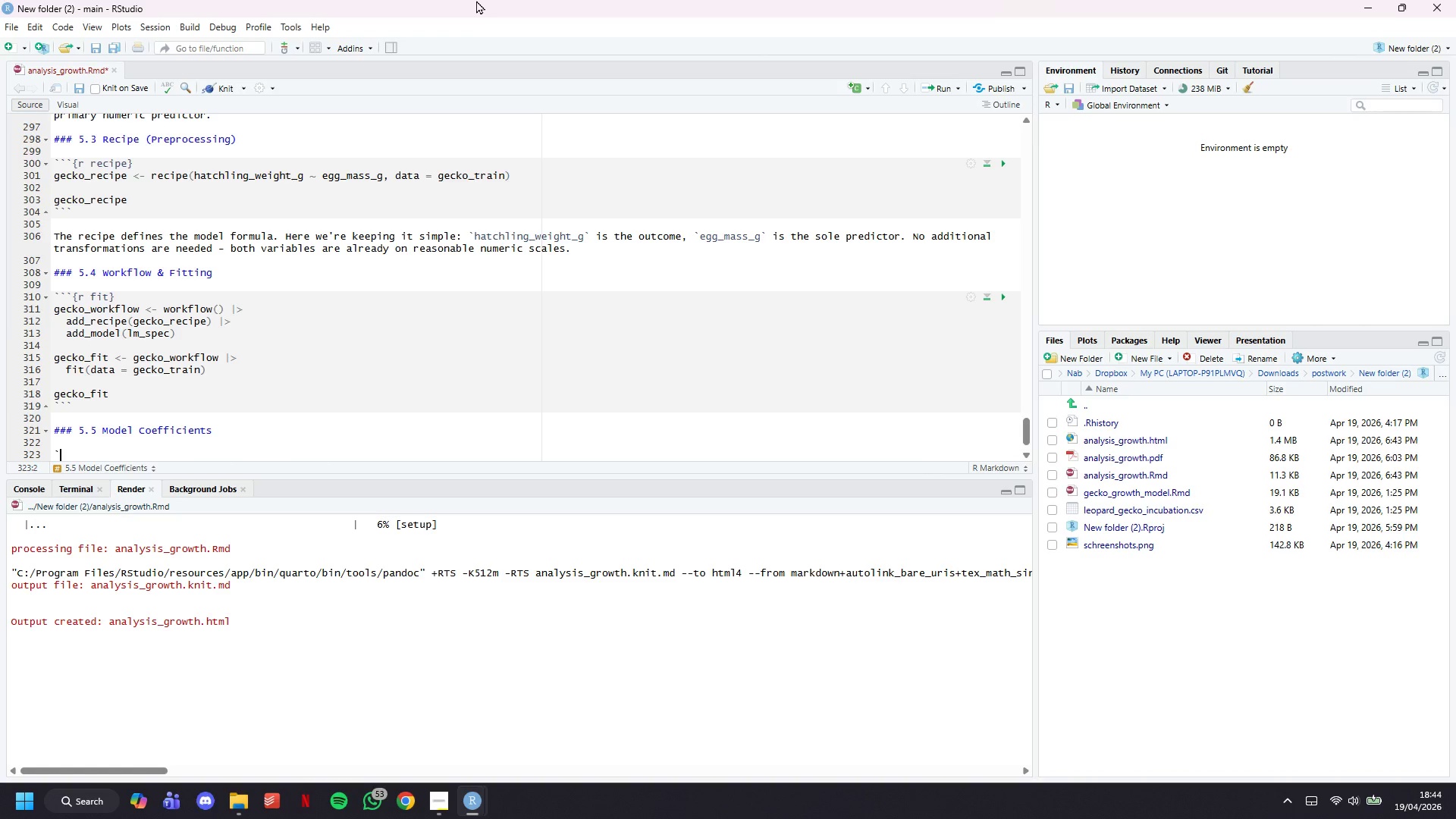 
key(Backquote)
 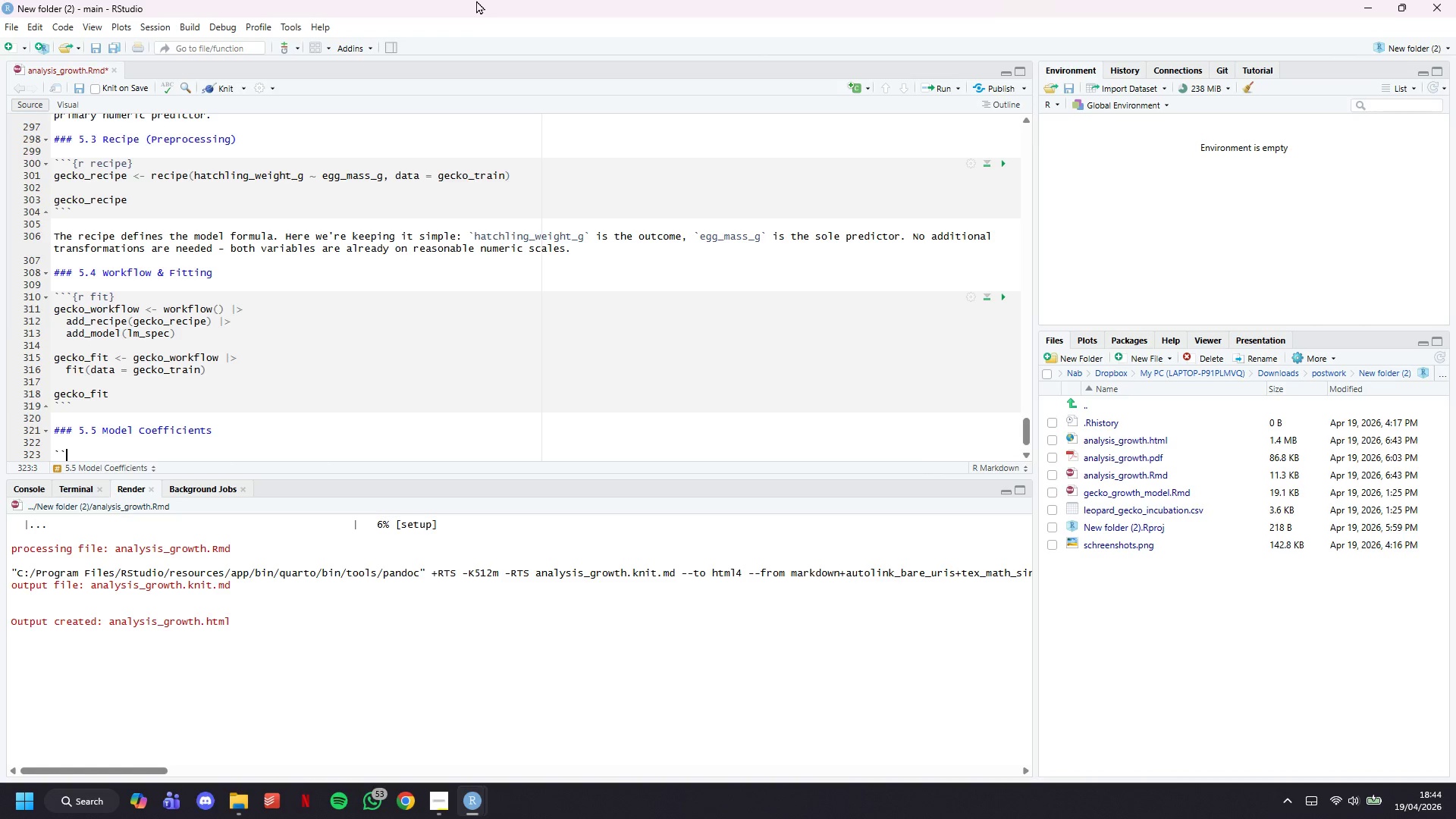 
key(Backquote)
 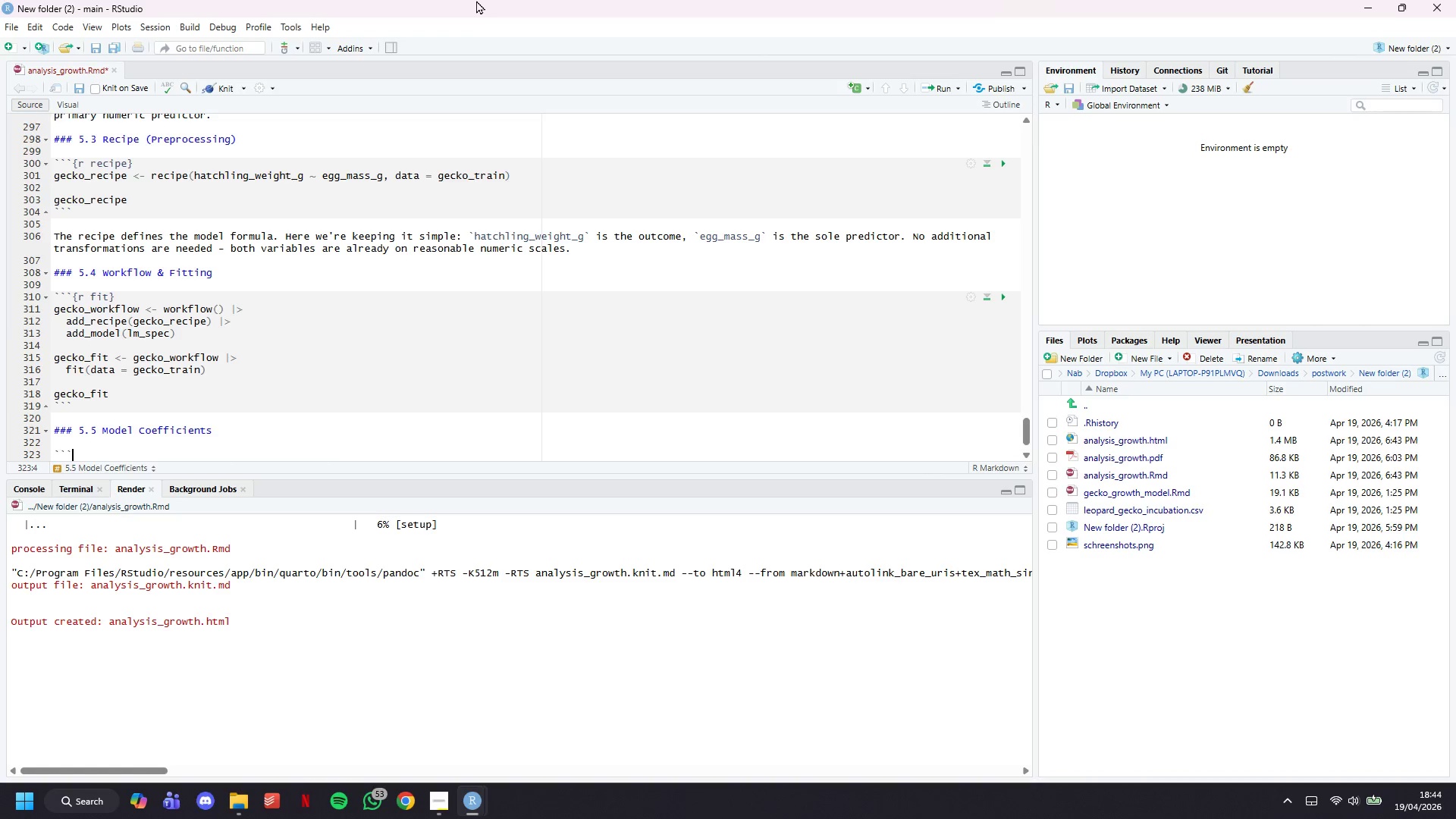 
key(Enter)
 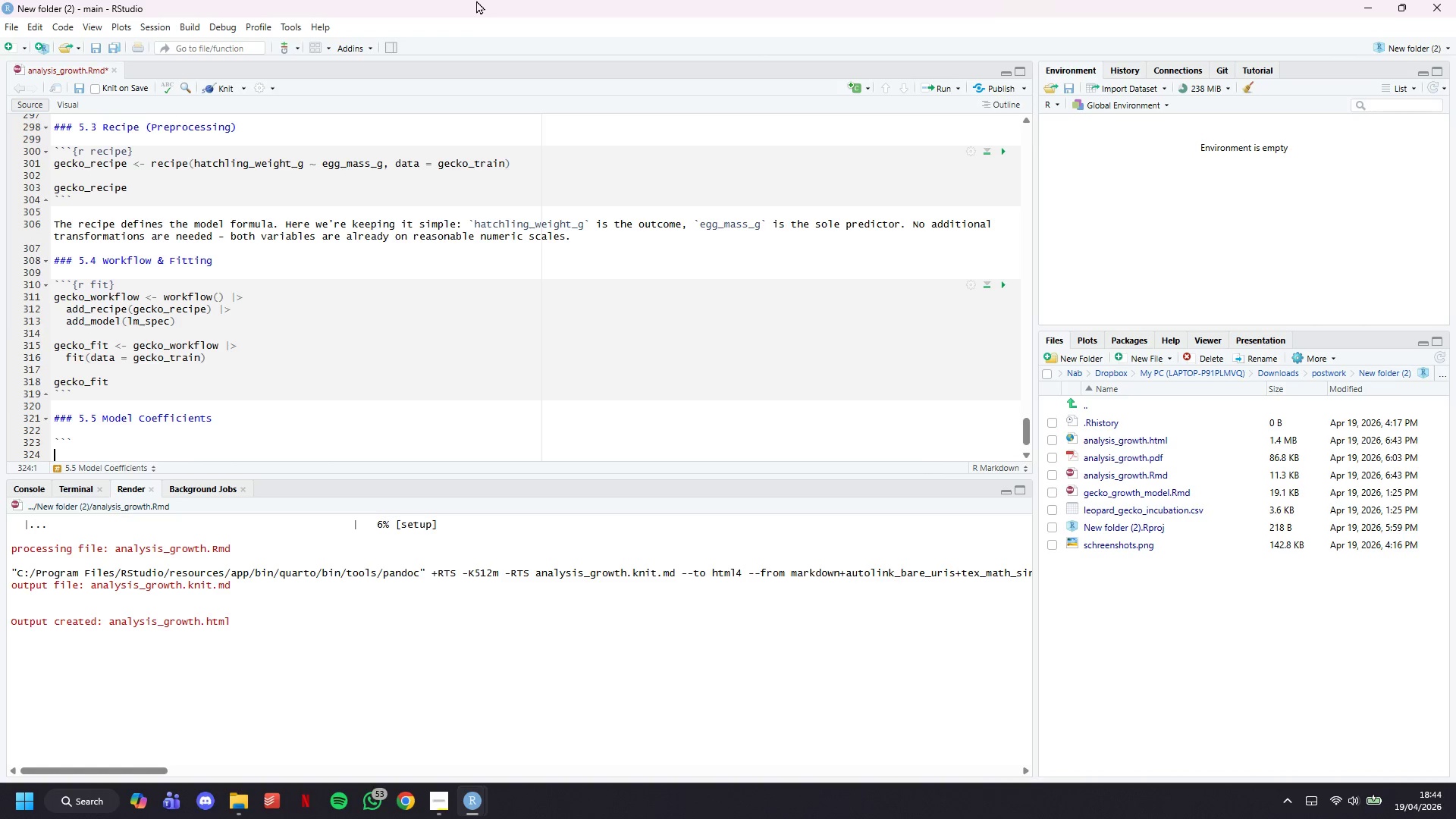 
key(Enter)
 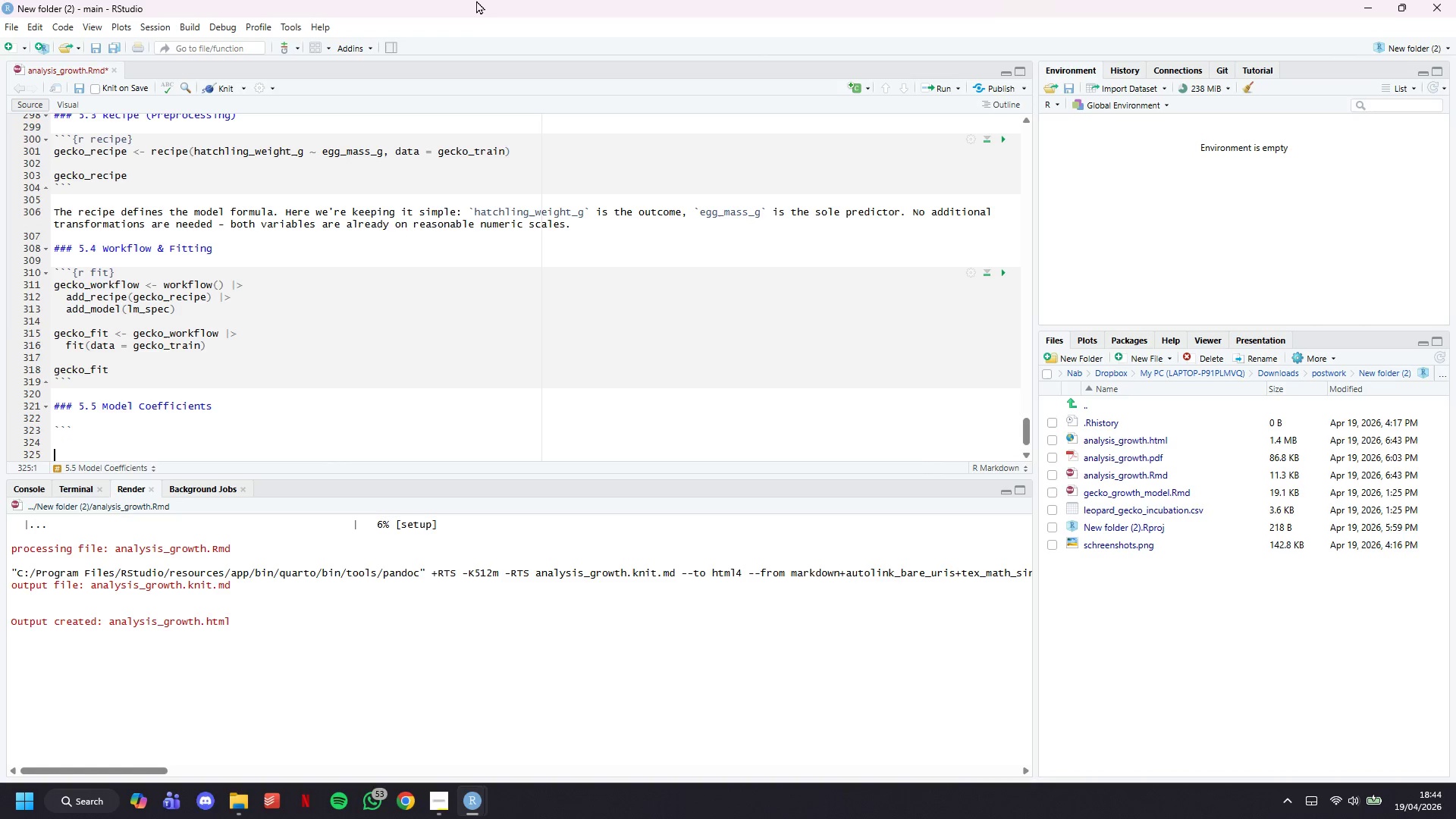 
key(Backquote)
 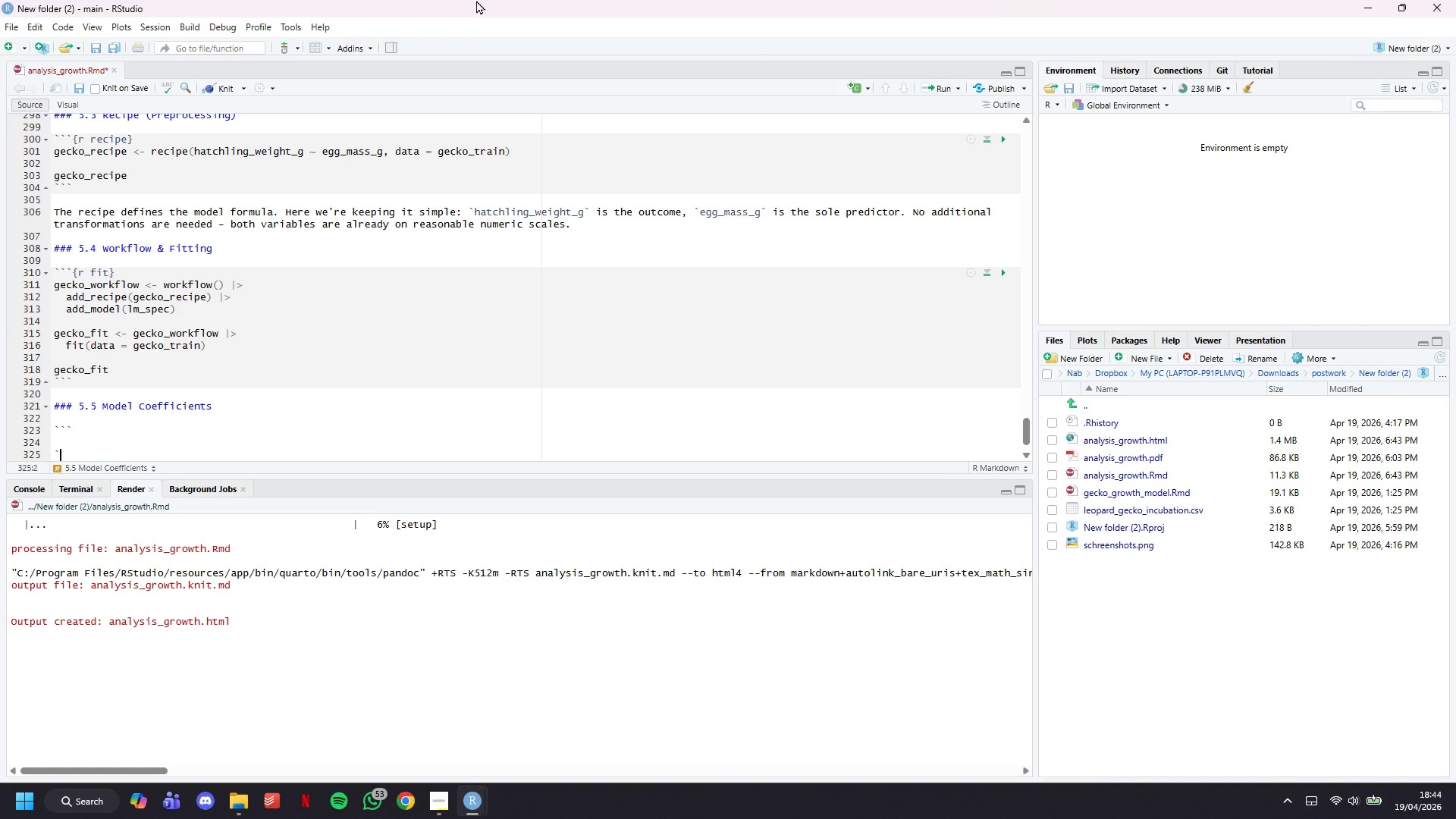 
key(Backquote)
 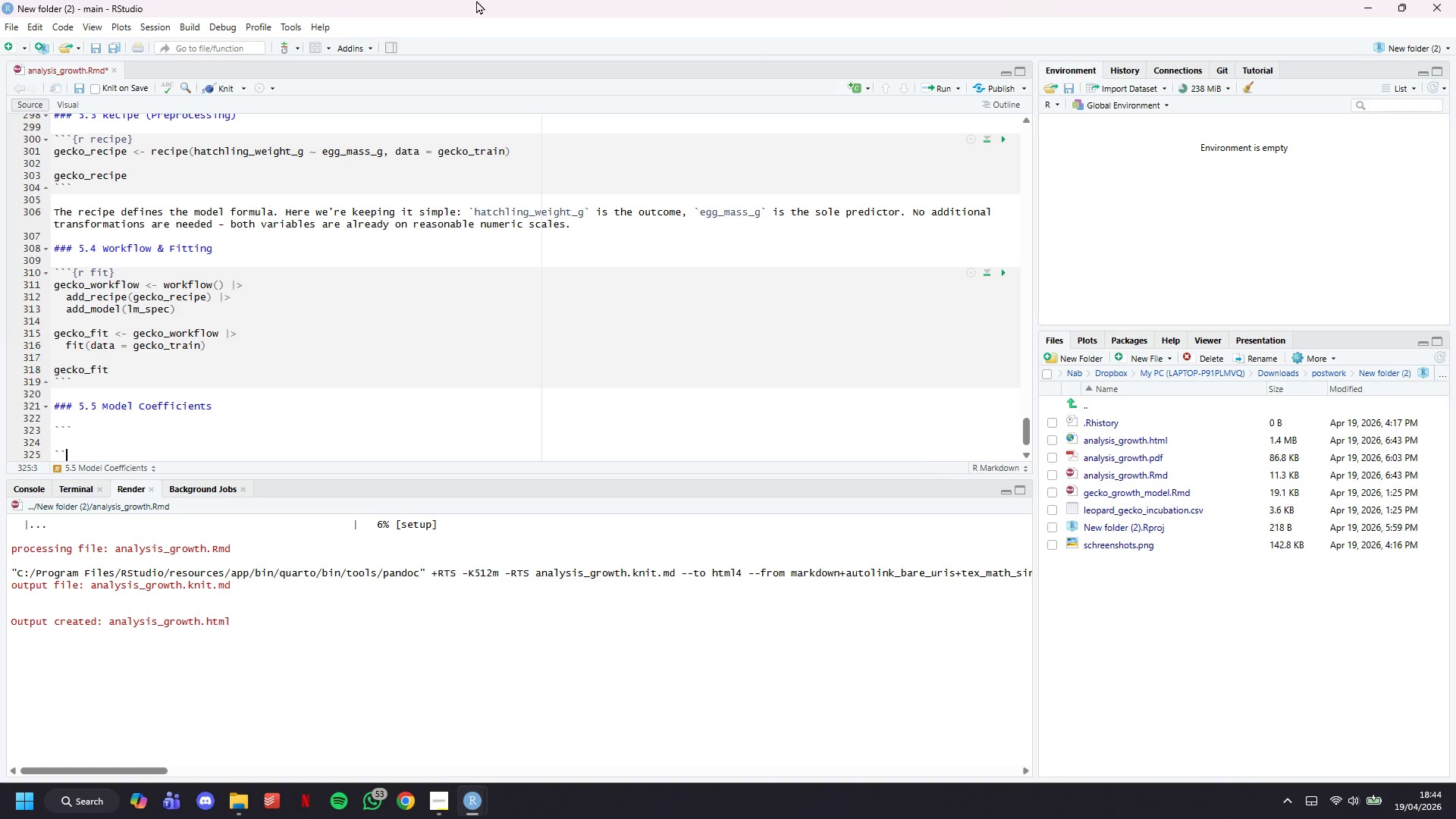 
key(Backquote)
 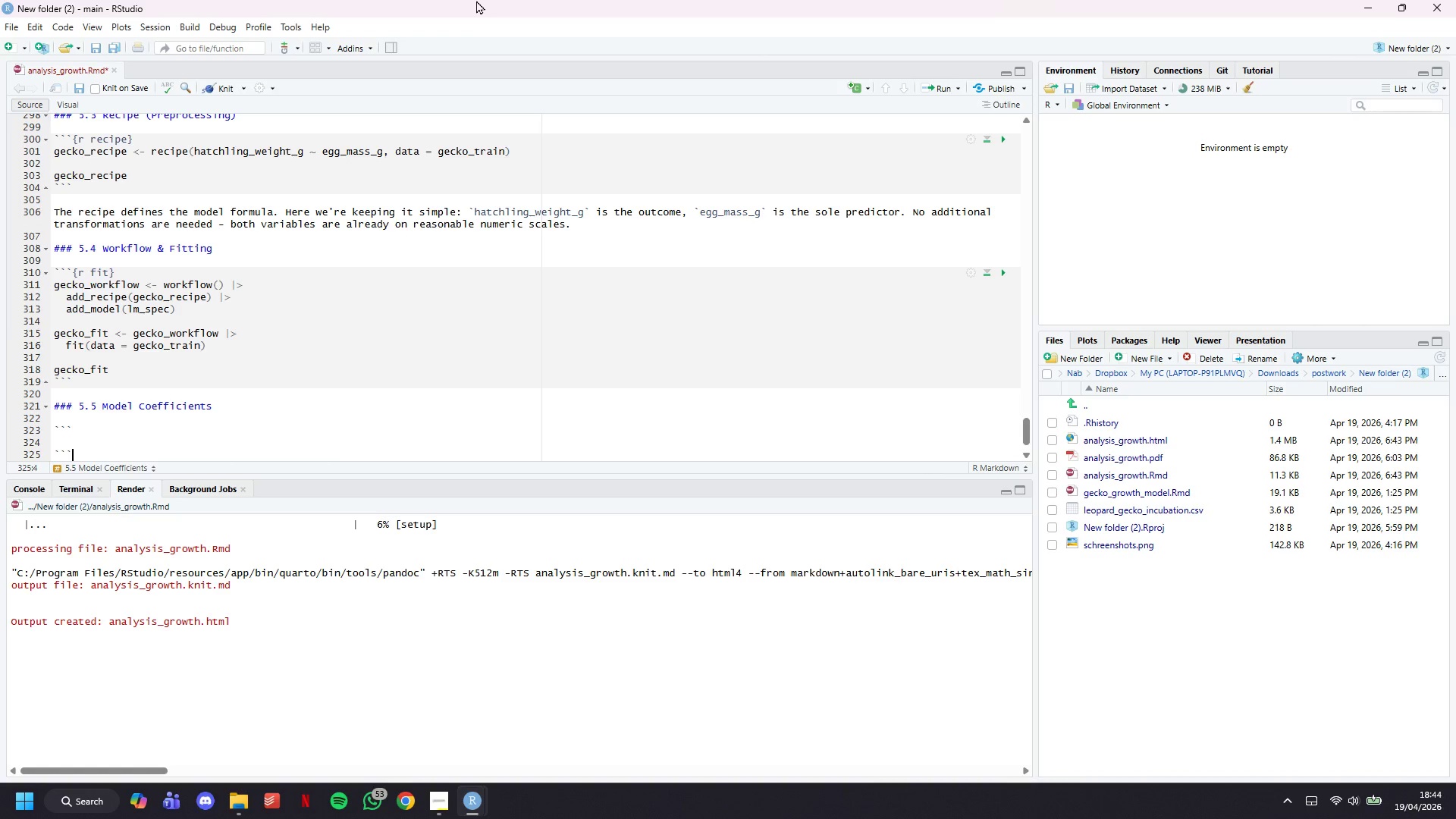 
key(ArrowUp)
 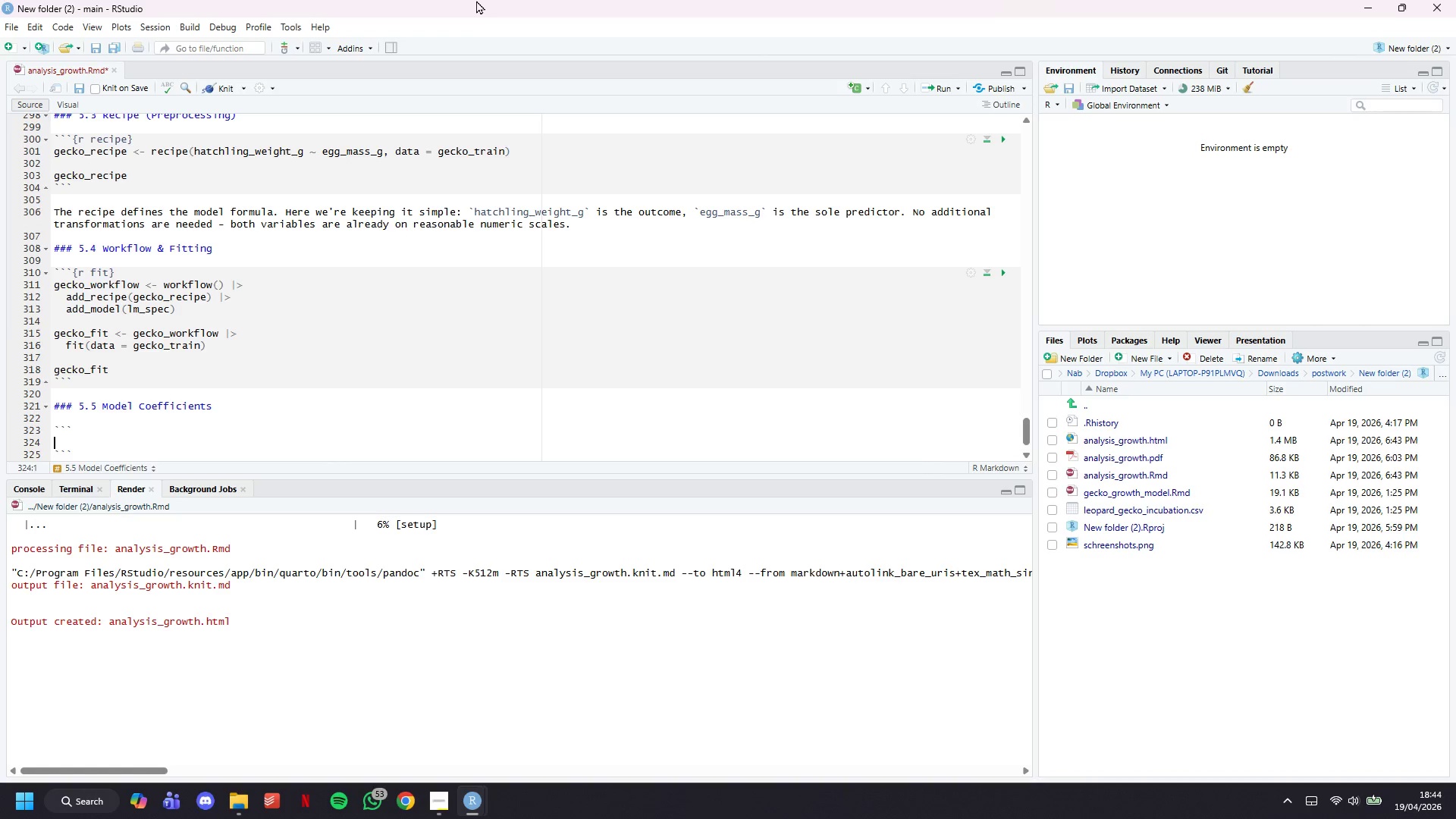 
key(ArrowUp)
 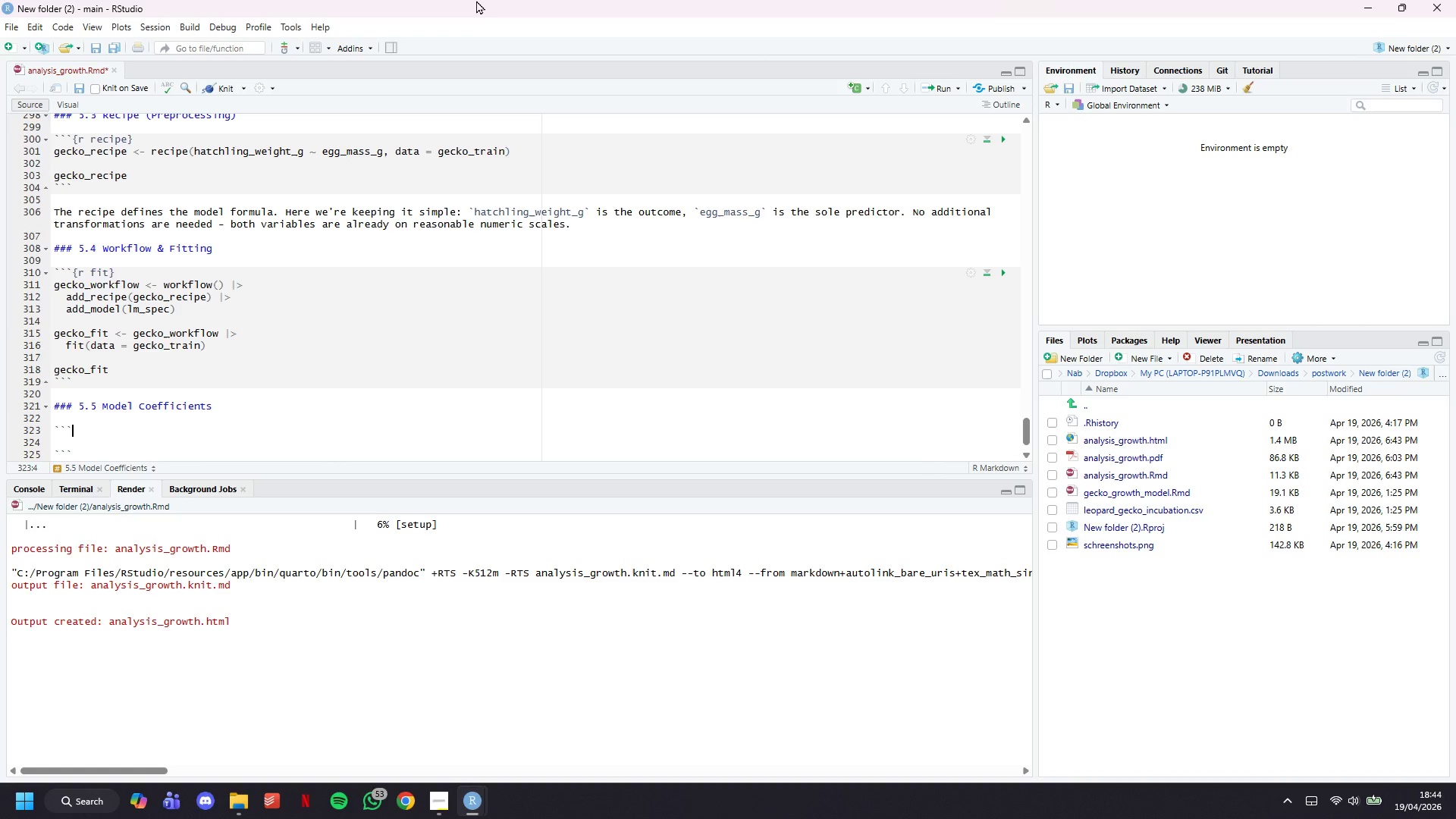 
type({r coefficient)
 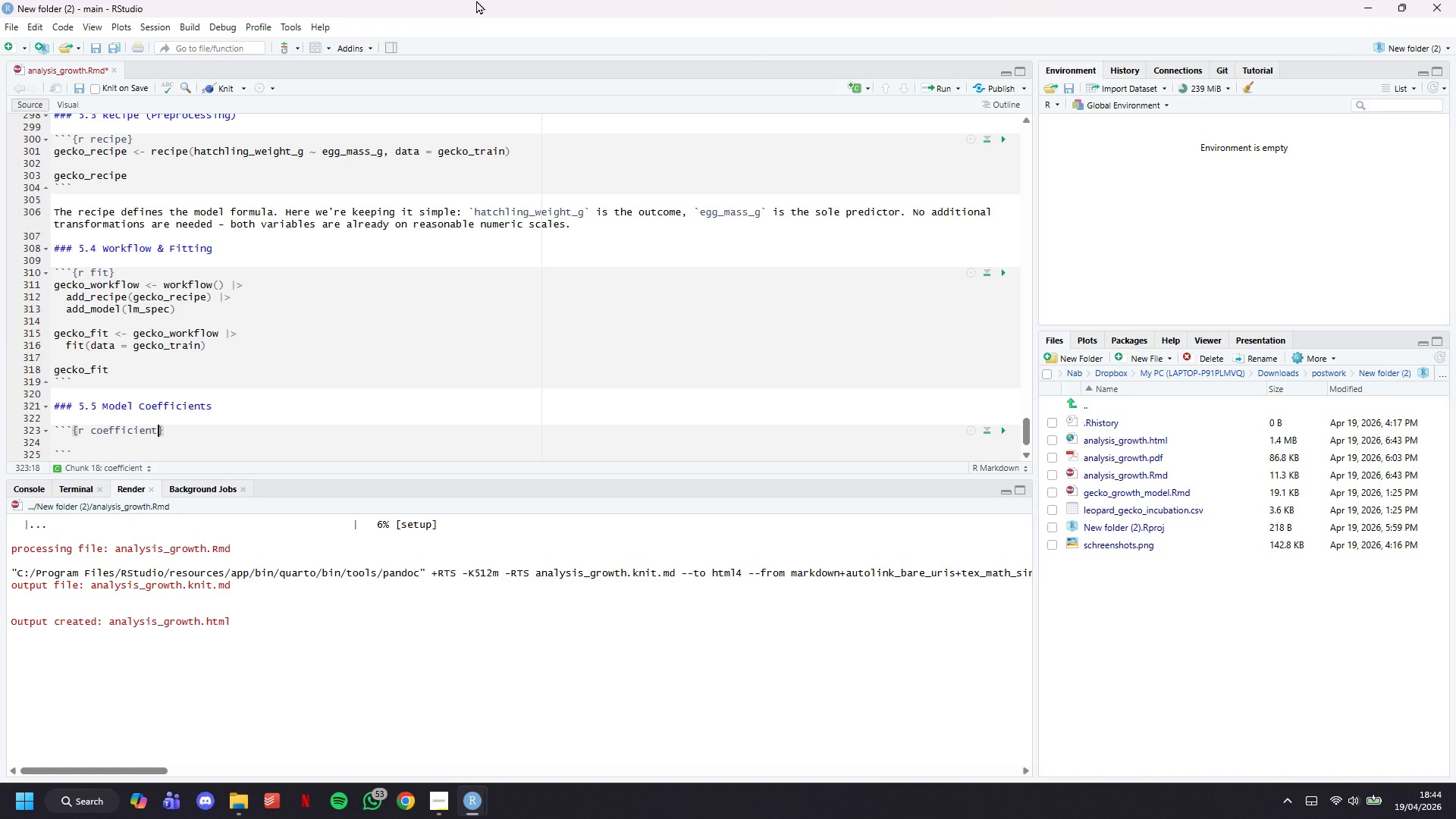 
key(ArrowRight)
 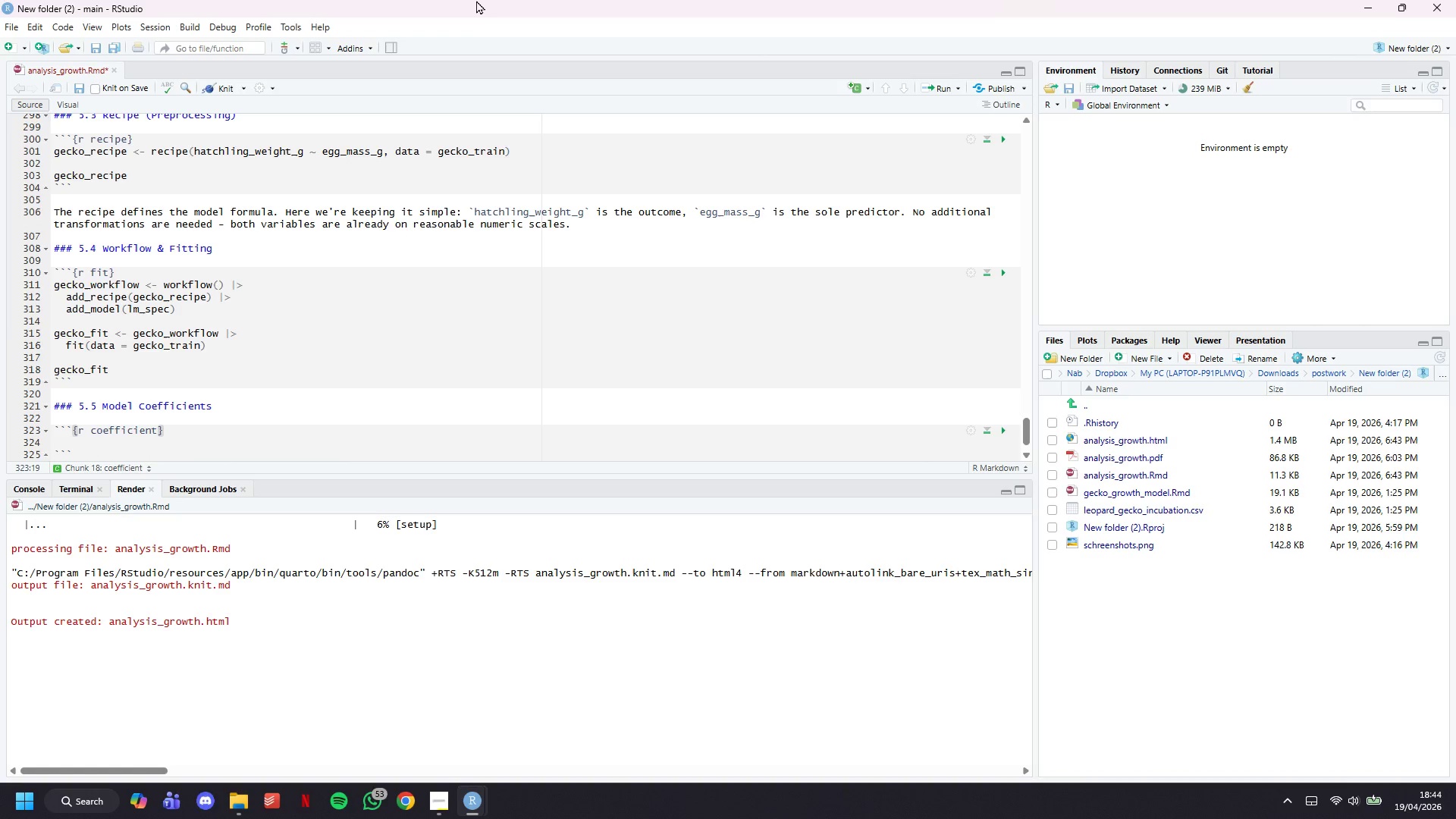 
key(Enter)
 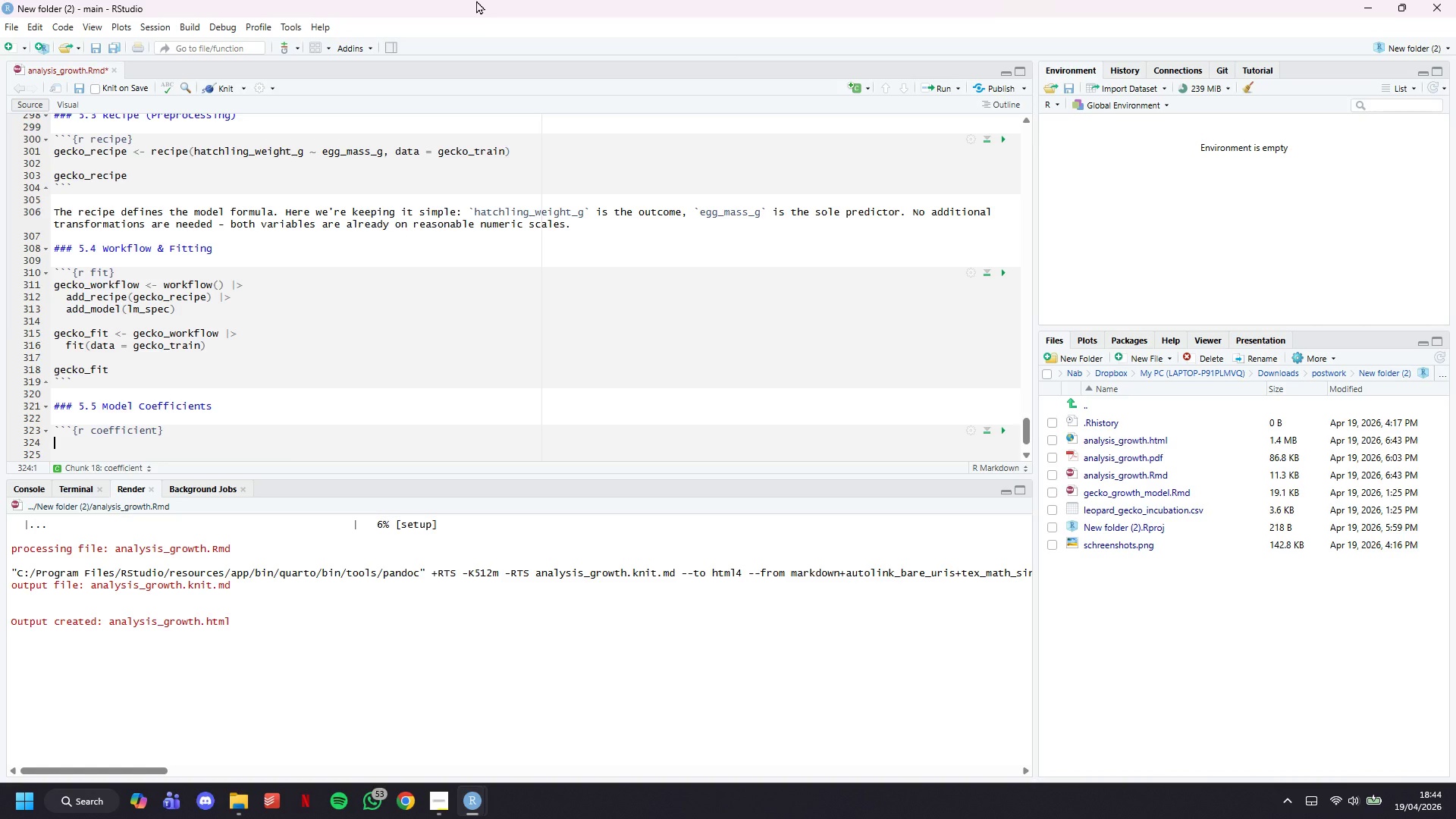 
type(gecko_fit()
key(Backspace)
type( |>)
 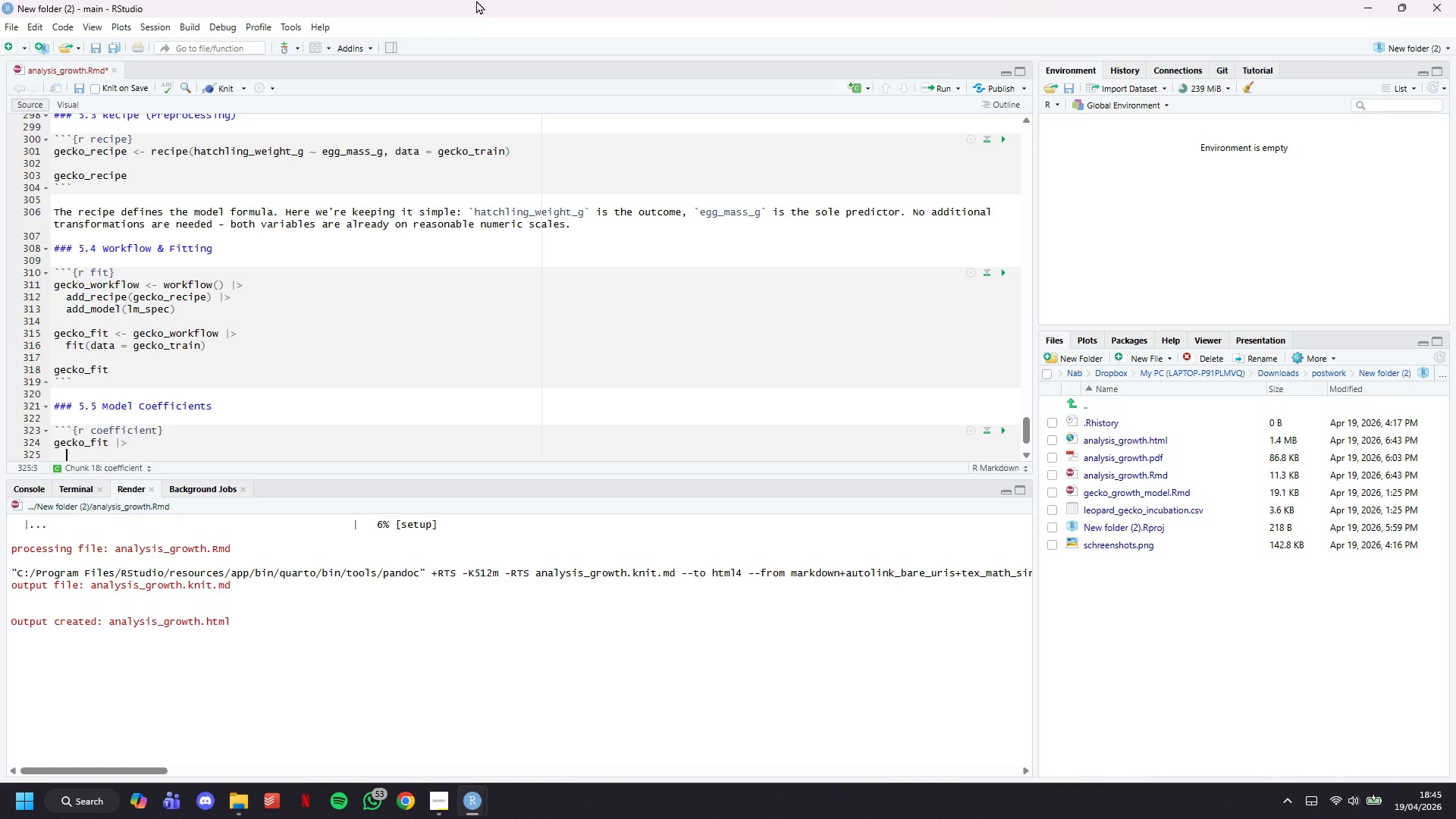 
 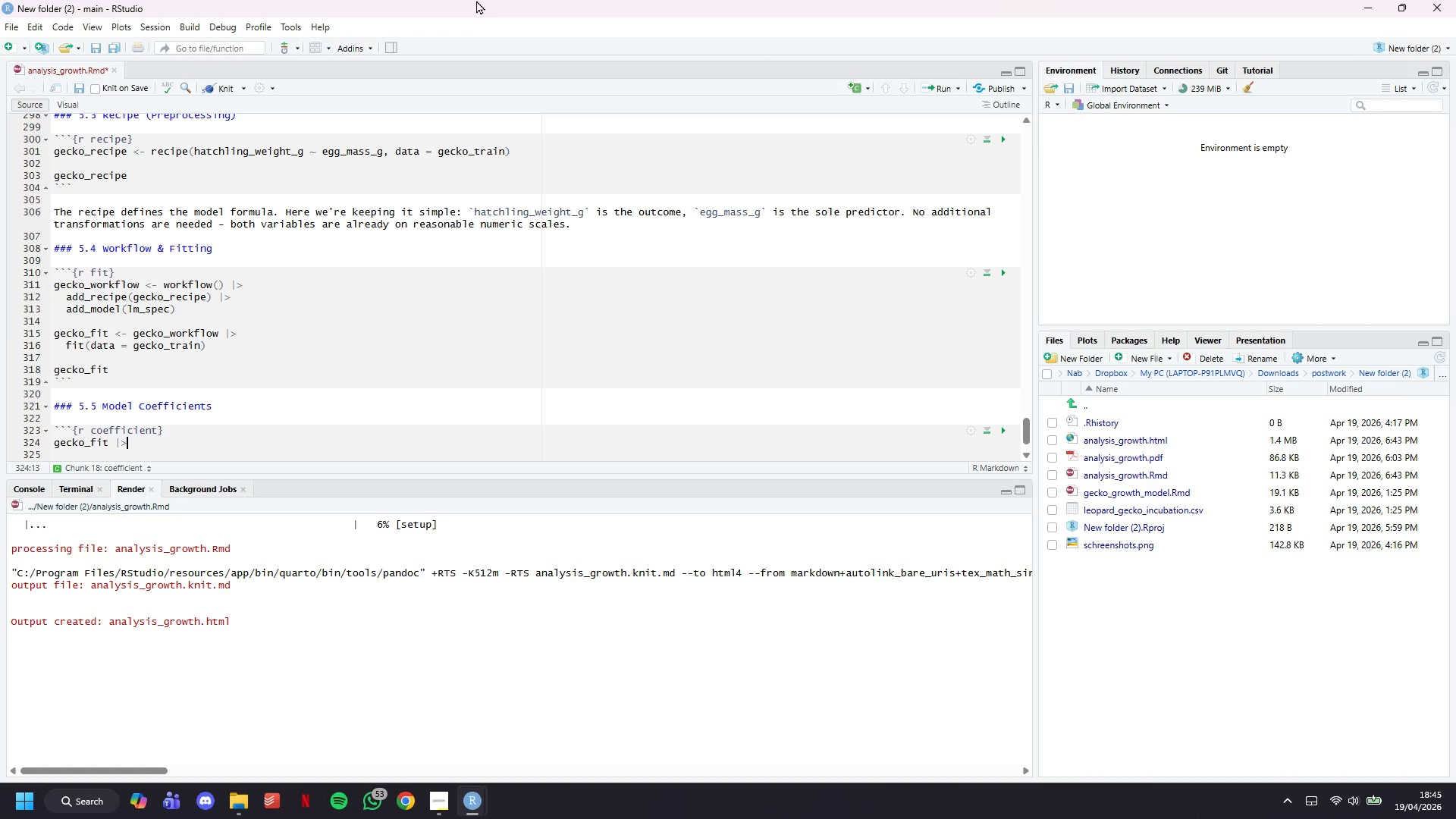 
key(Enter)
 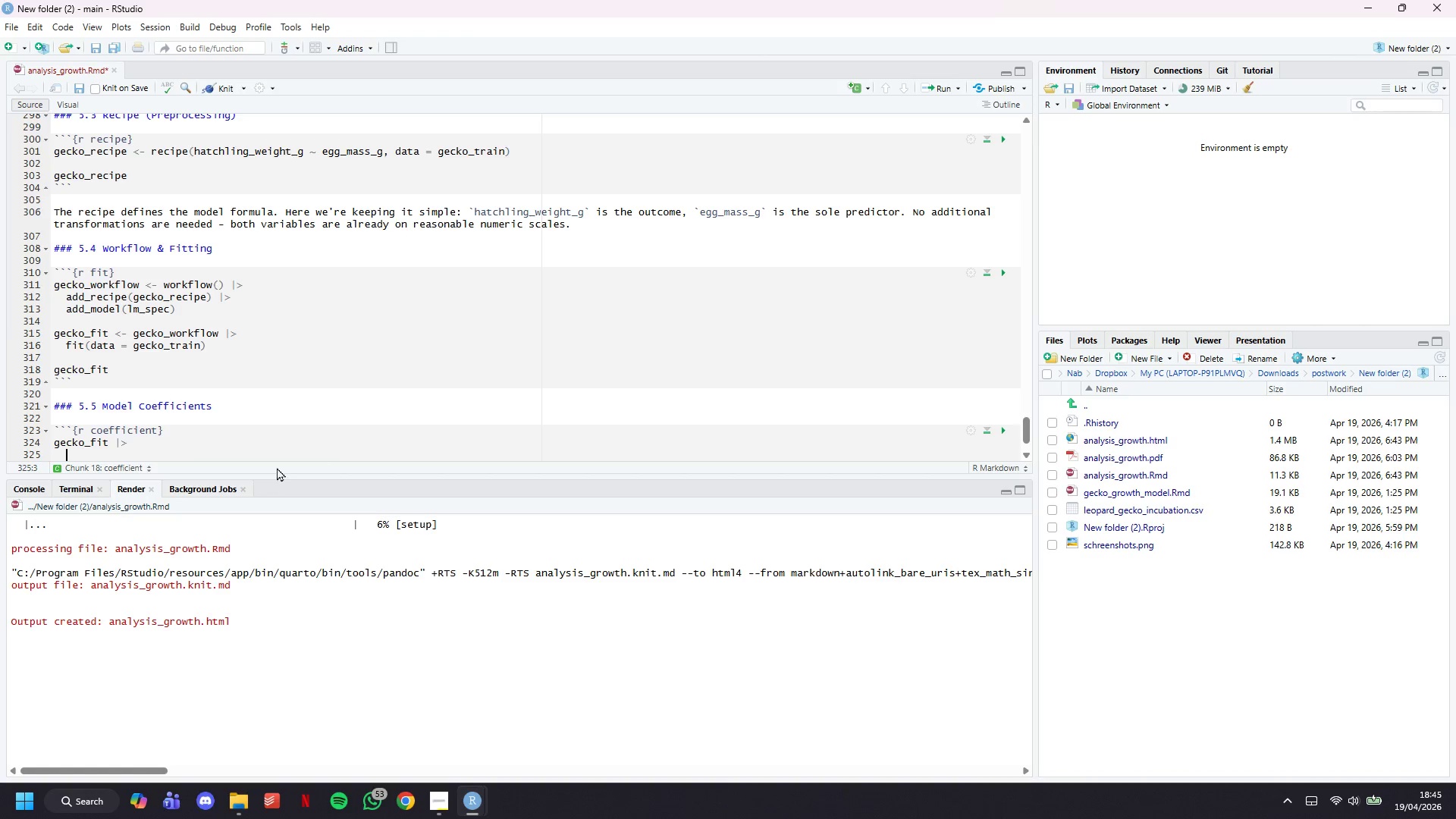 
scroll: coordinate [281, 375], scroll_direction: down, amount: 4.0
 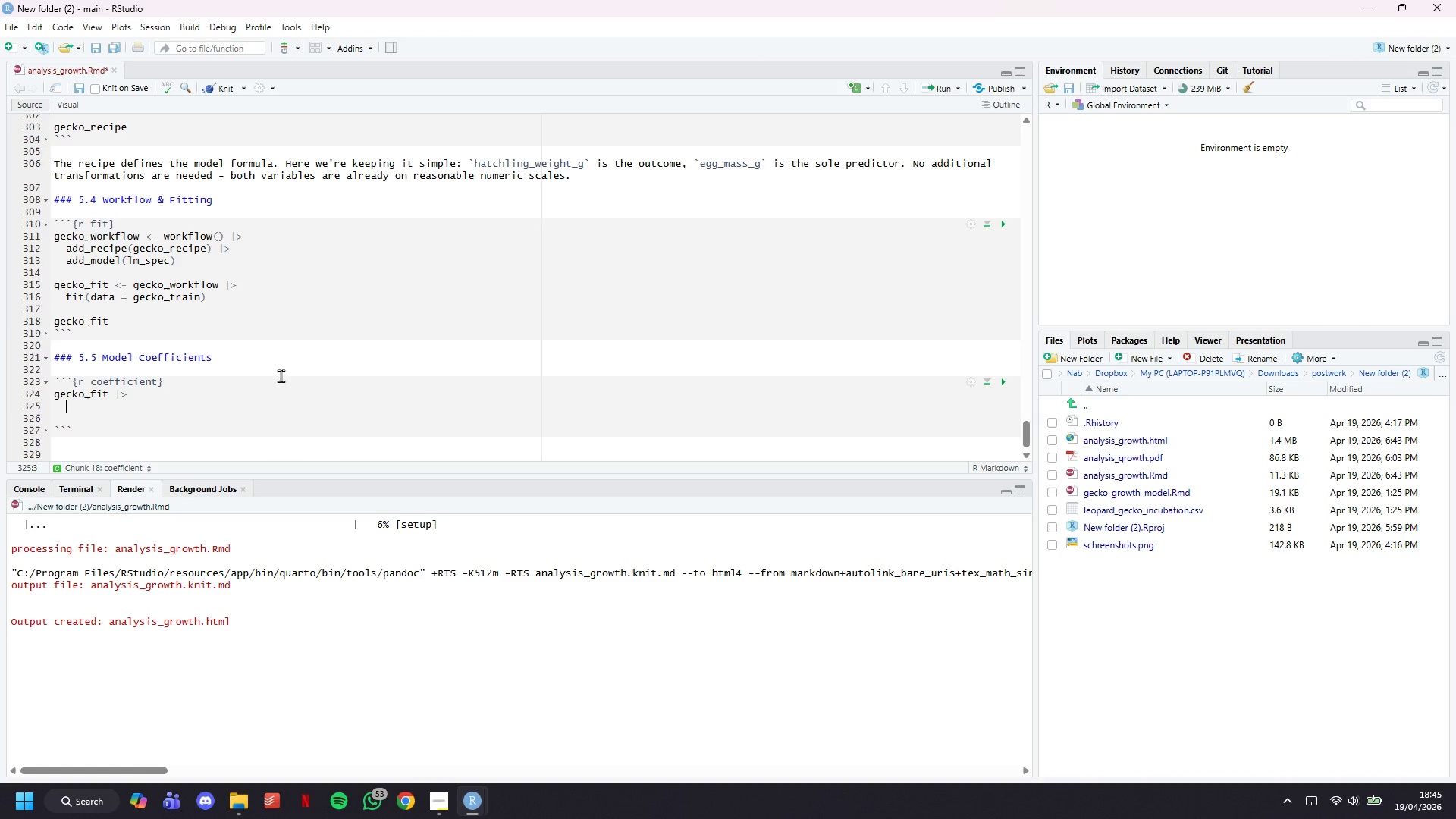 
type(extract_fit_parsnip()
 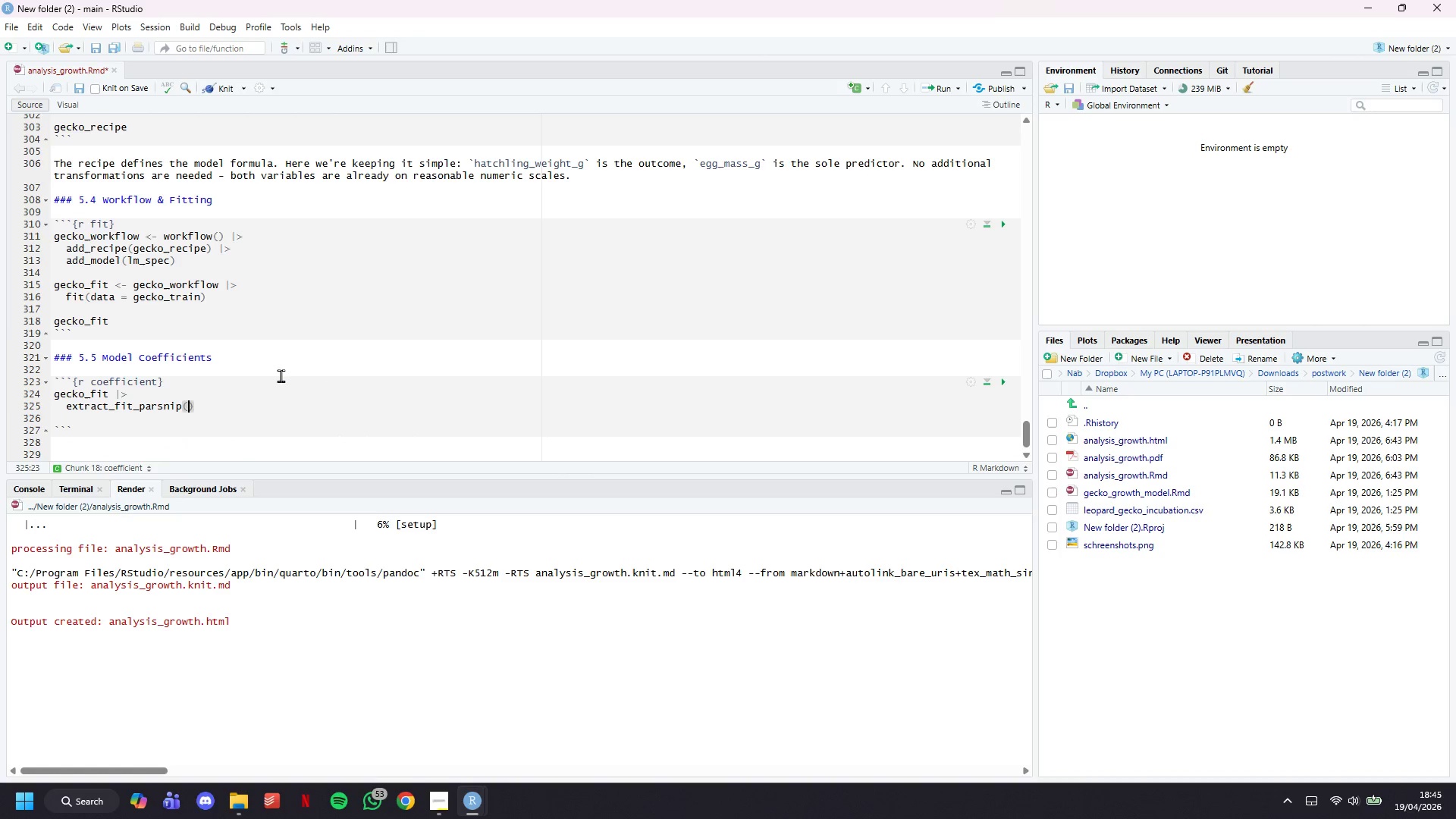 
key(ArrowRight)
 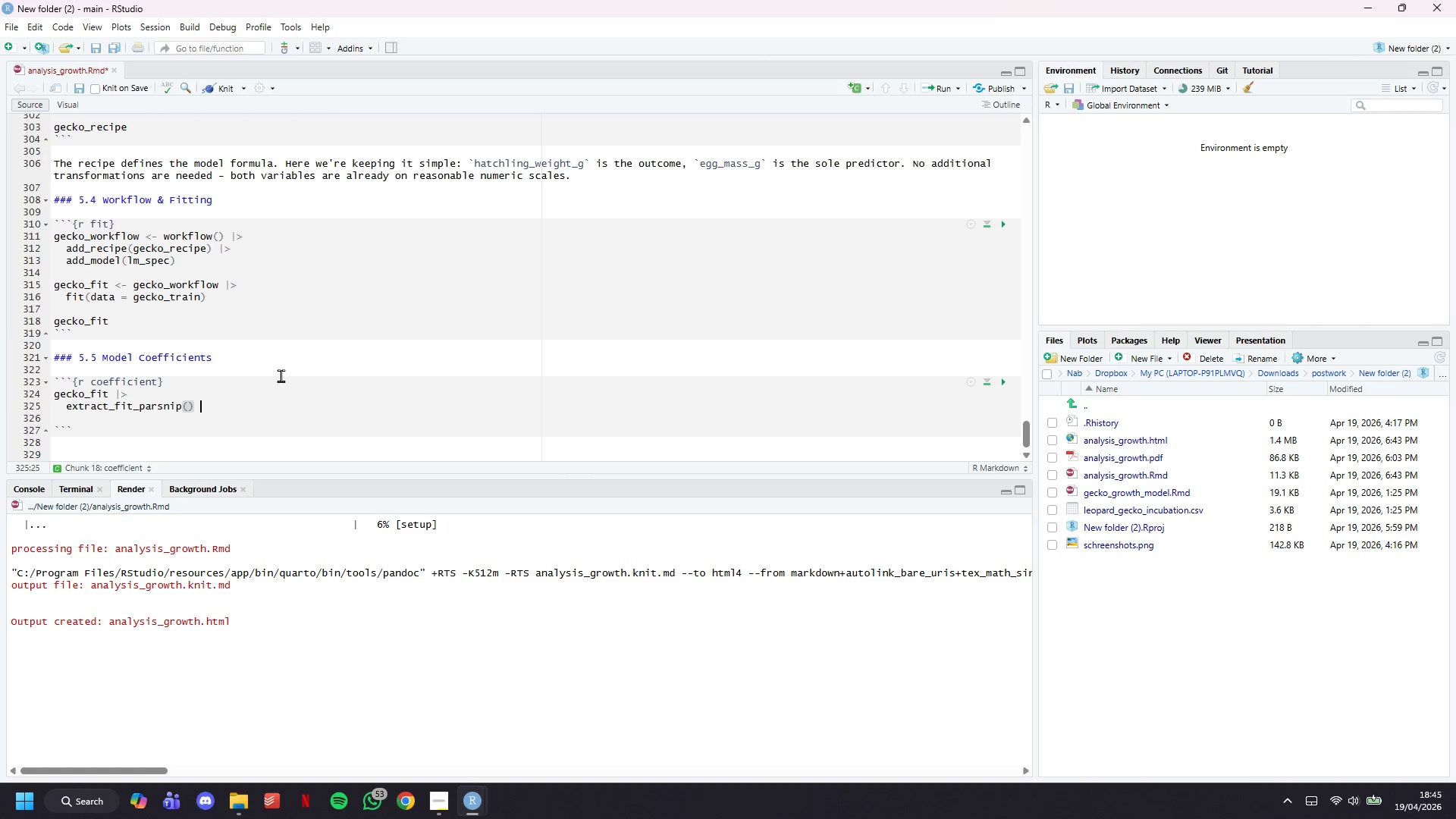 
key(Space)
 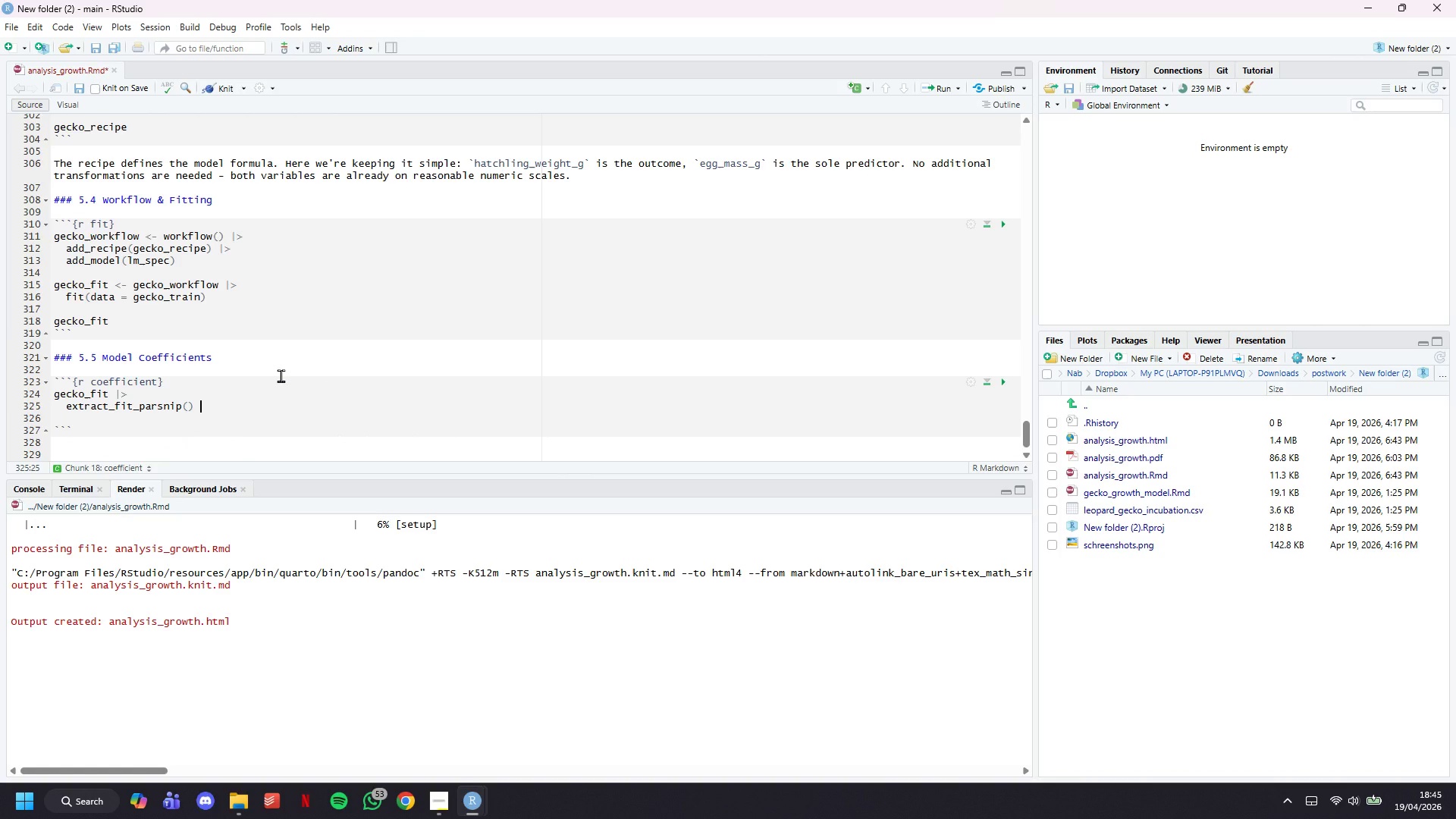 
key(Shift+Backslash)
 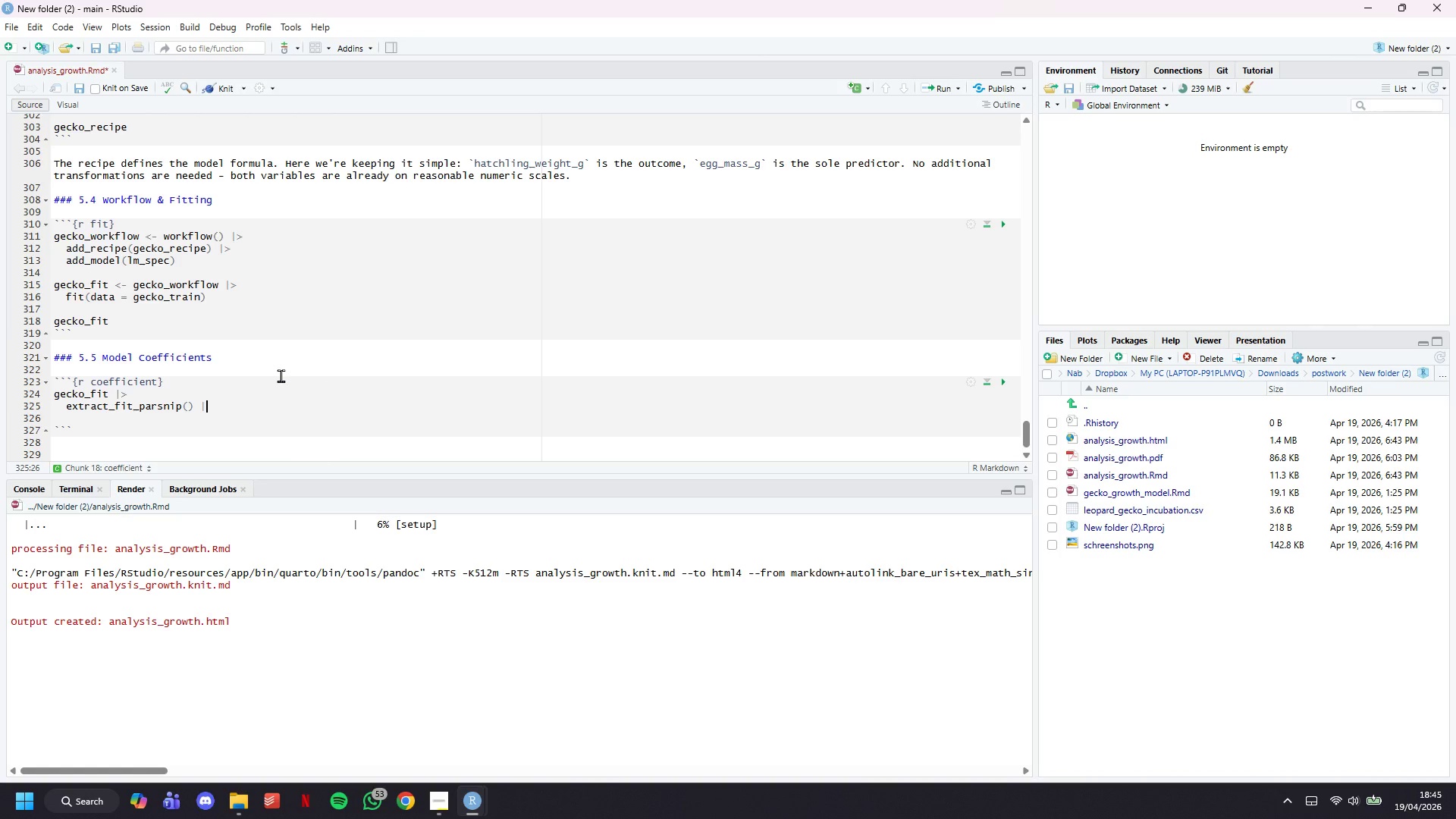 
key(Shift+Period)
 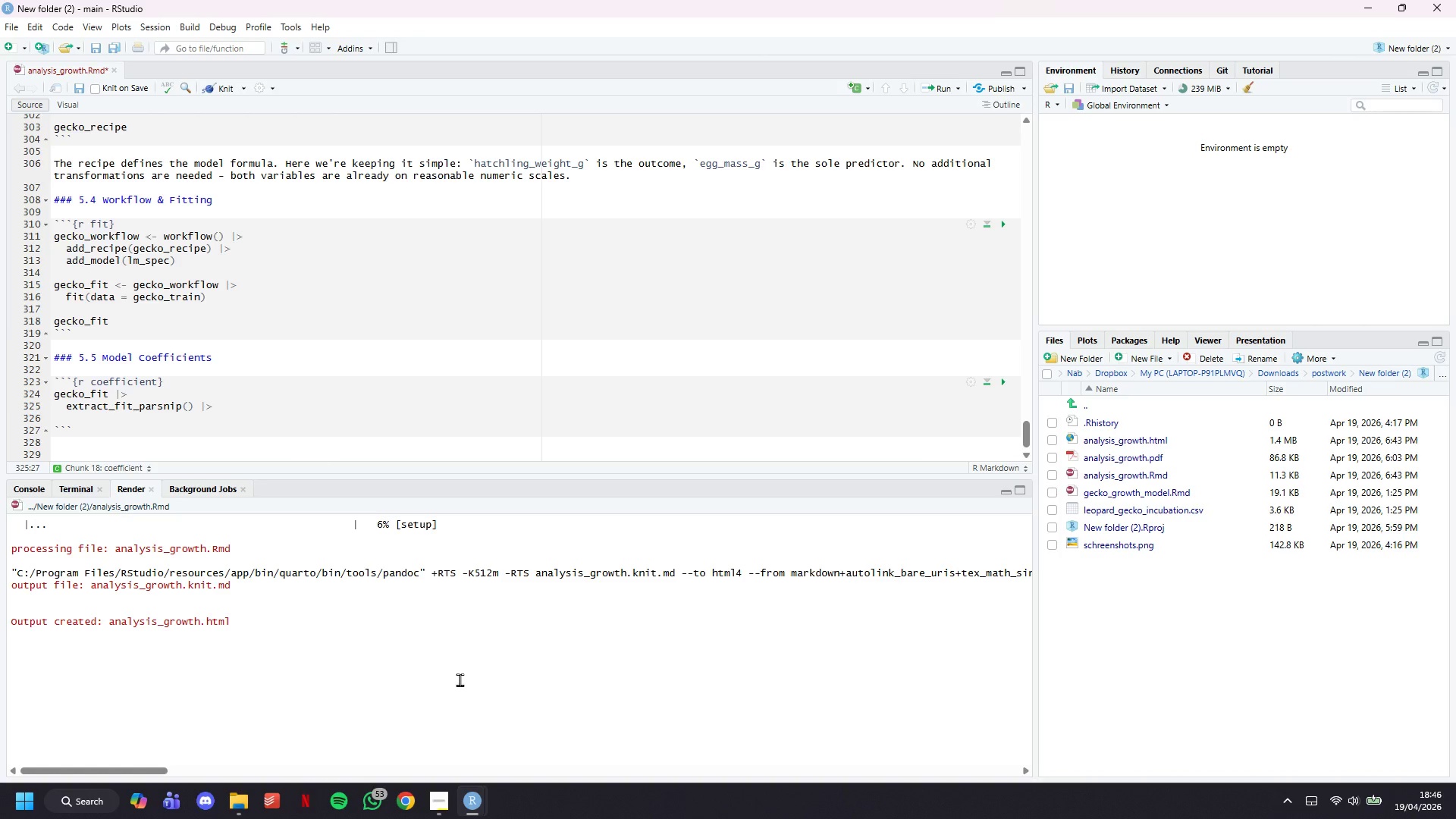 
wait(88.84)
 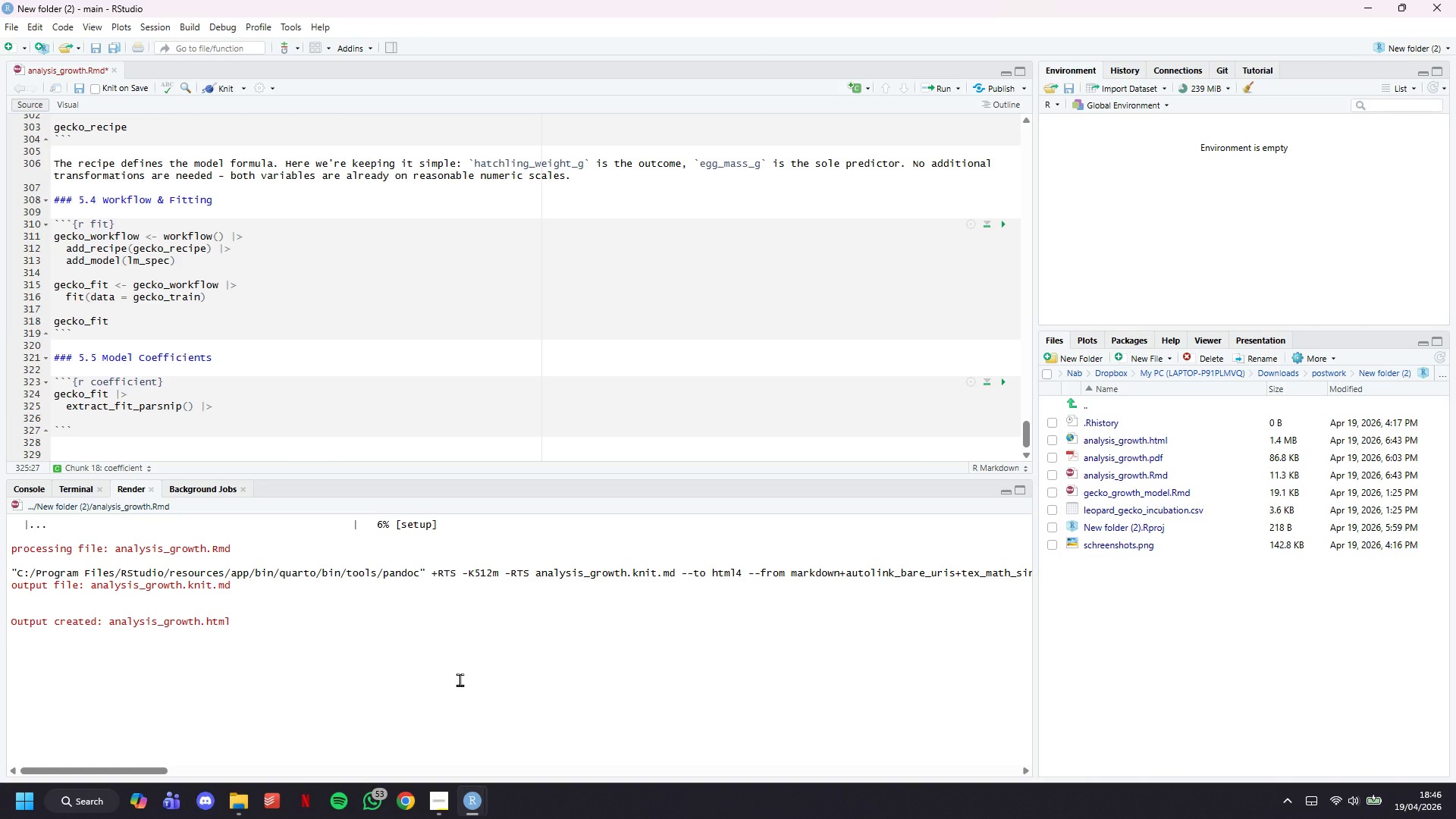 
key(ArrowLeft)
 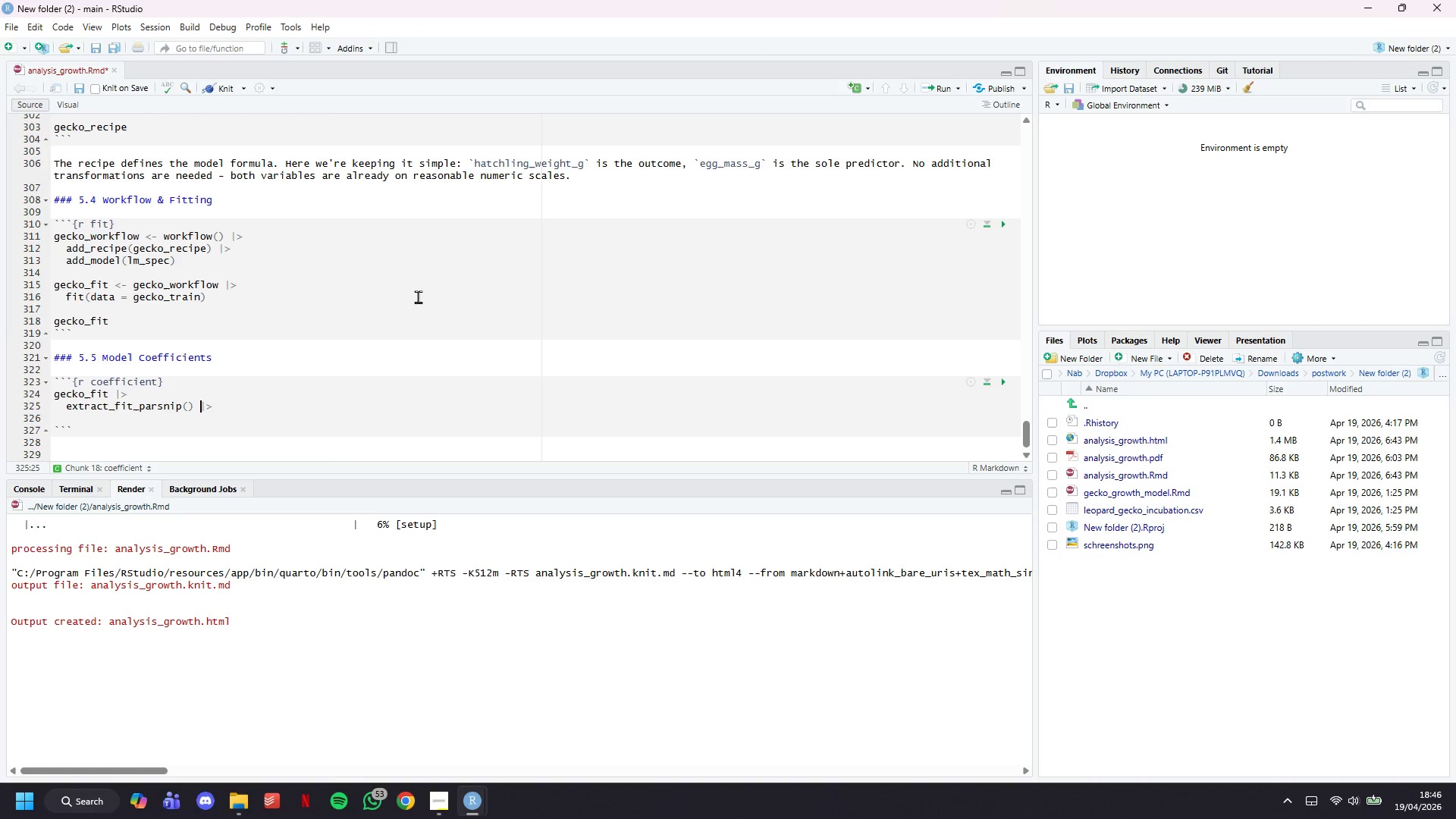 
key(ArrowLeft)
 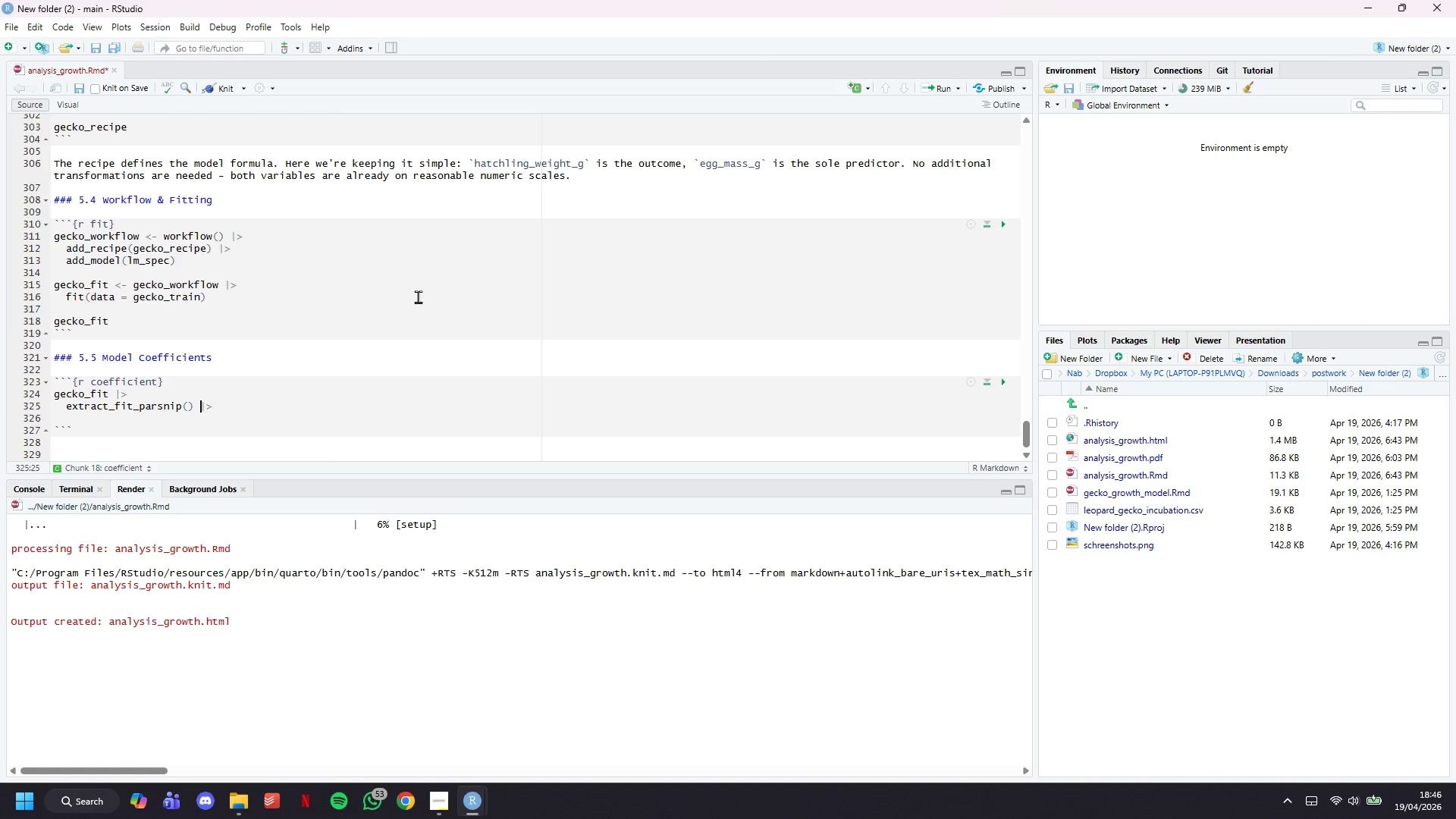 
key(ArrowLeft)
 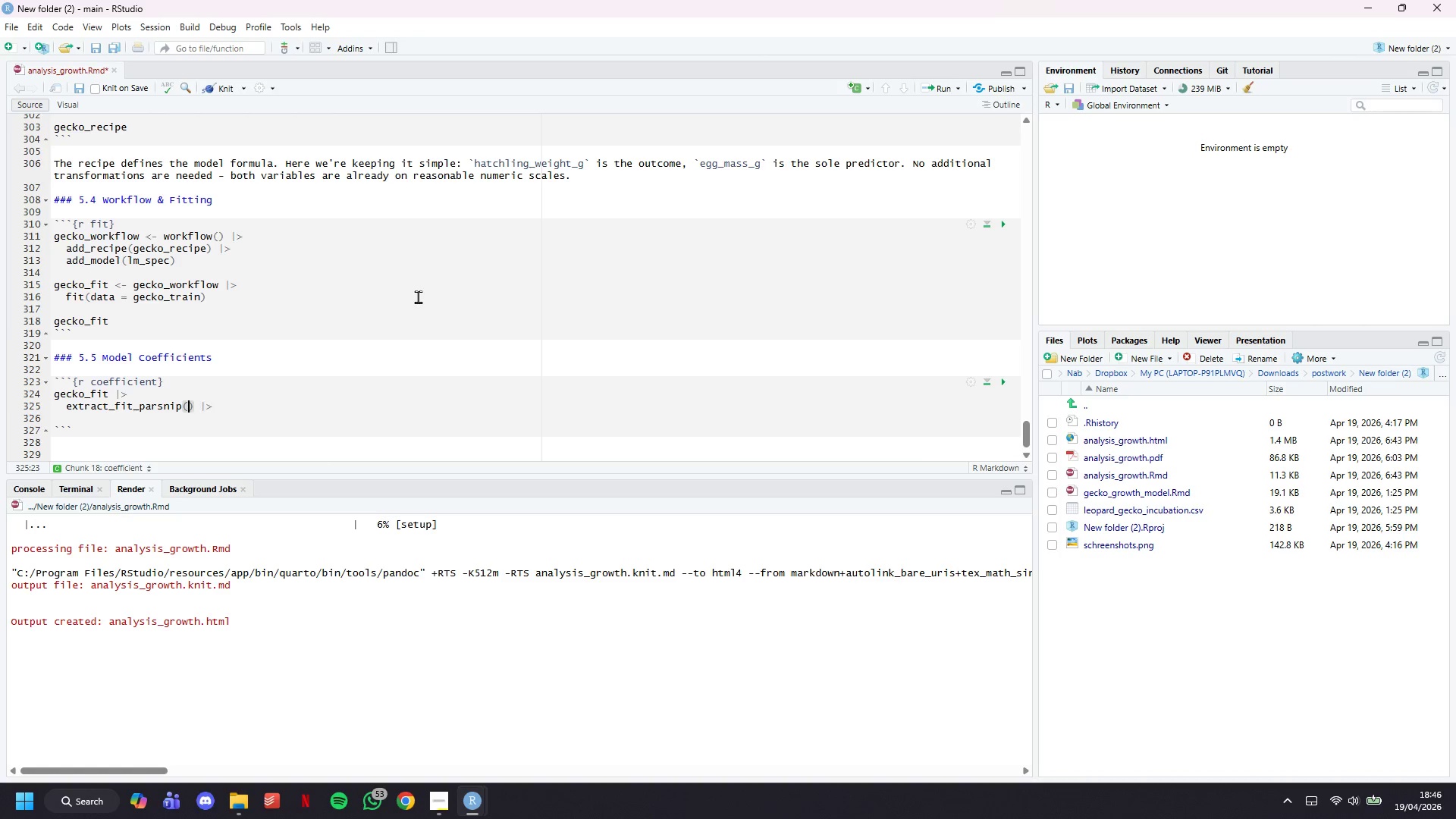 
key(ArrowLeft)
 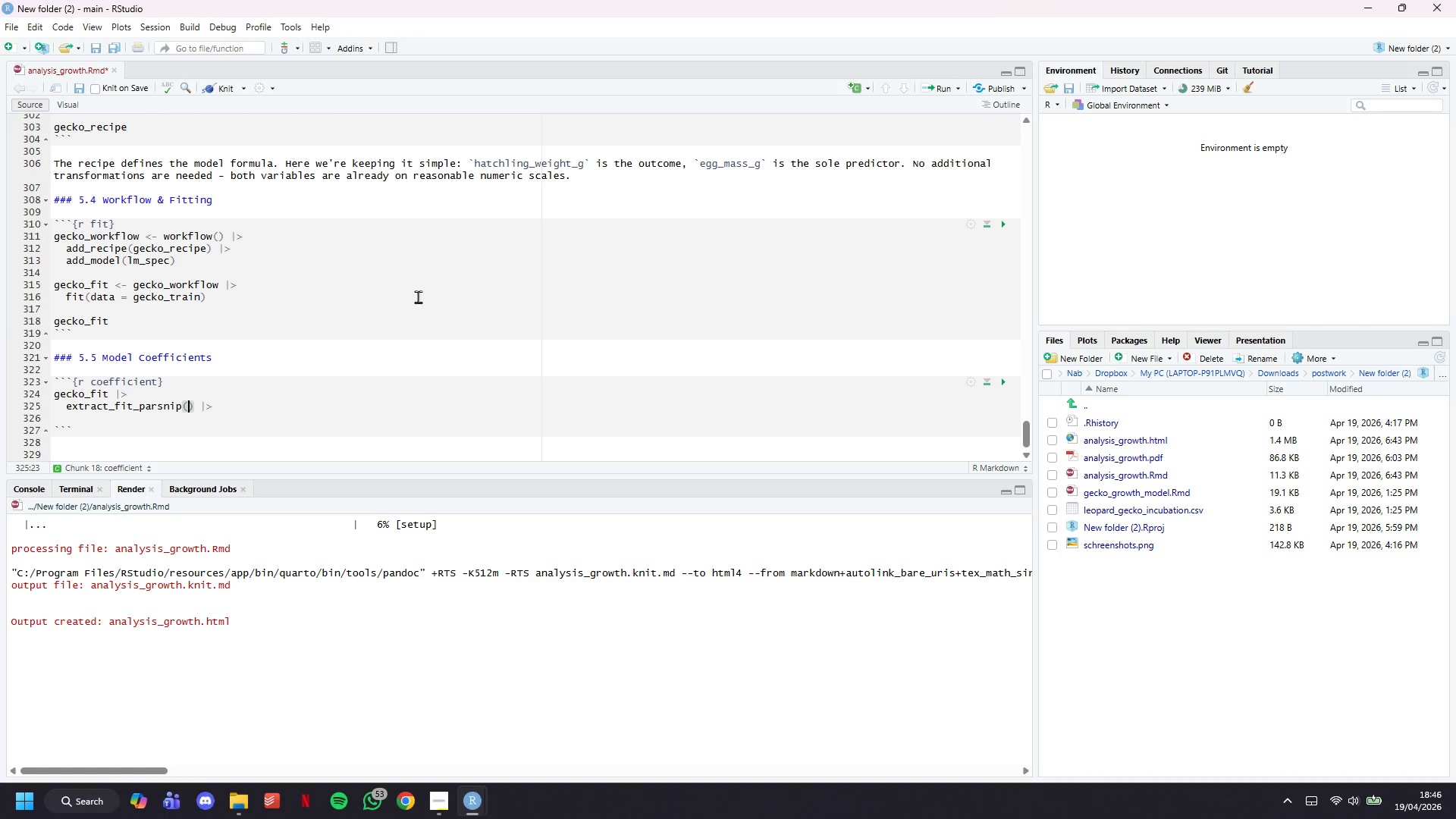 
key(ArrowLeft)
 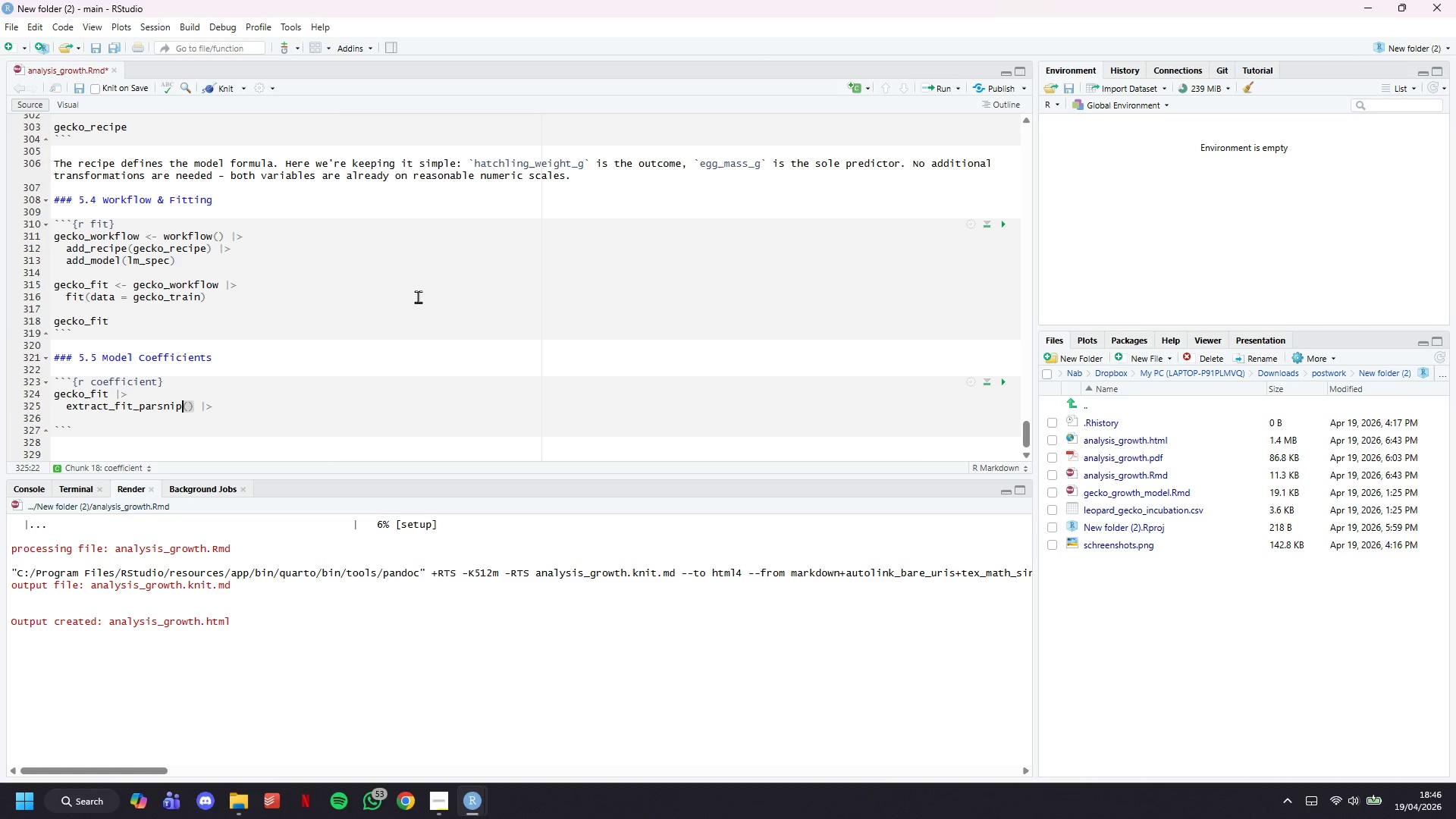 
key(ArrowLeft)
 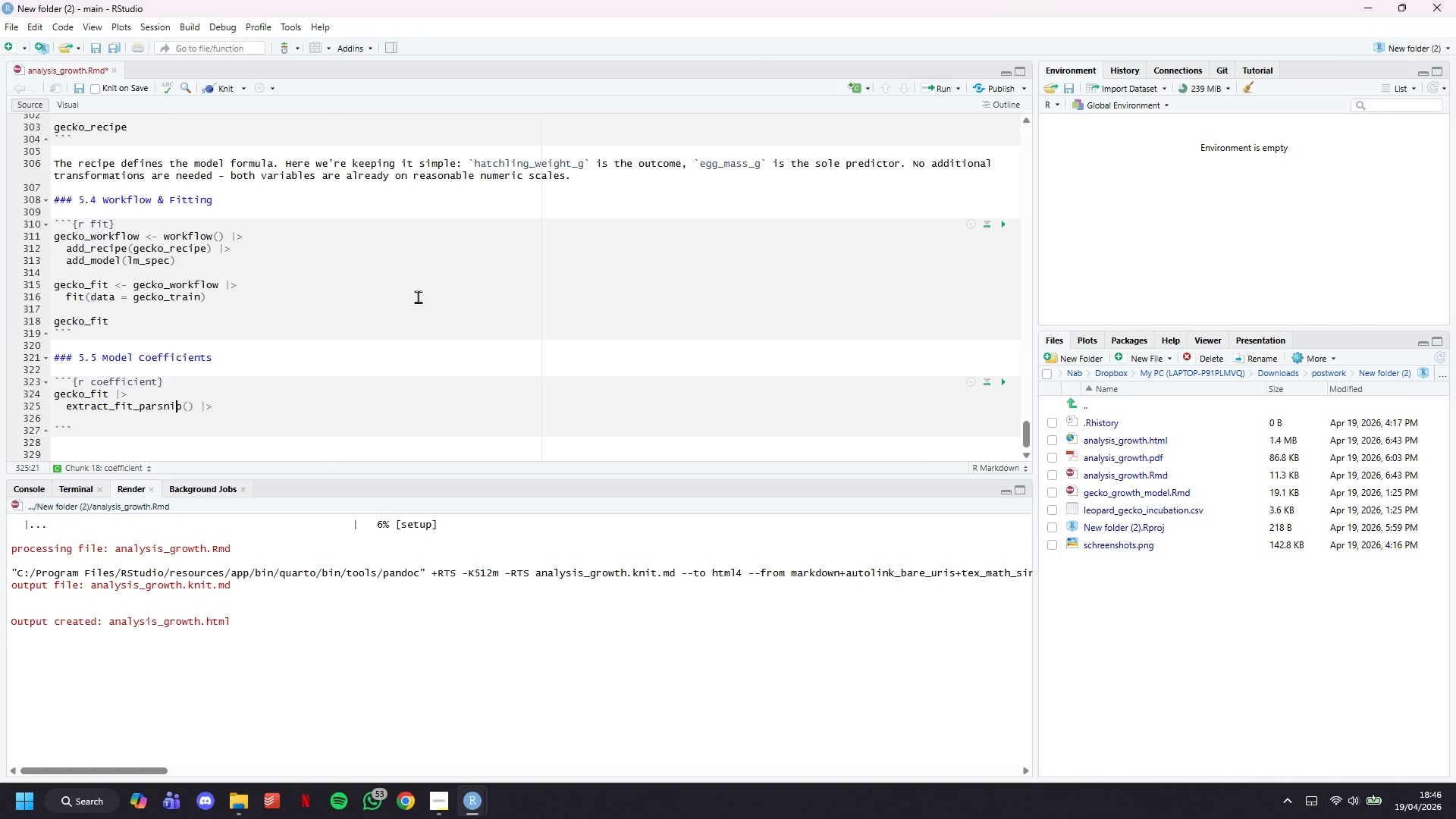 
key(ArrowLeft)
 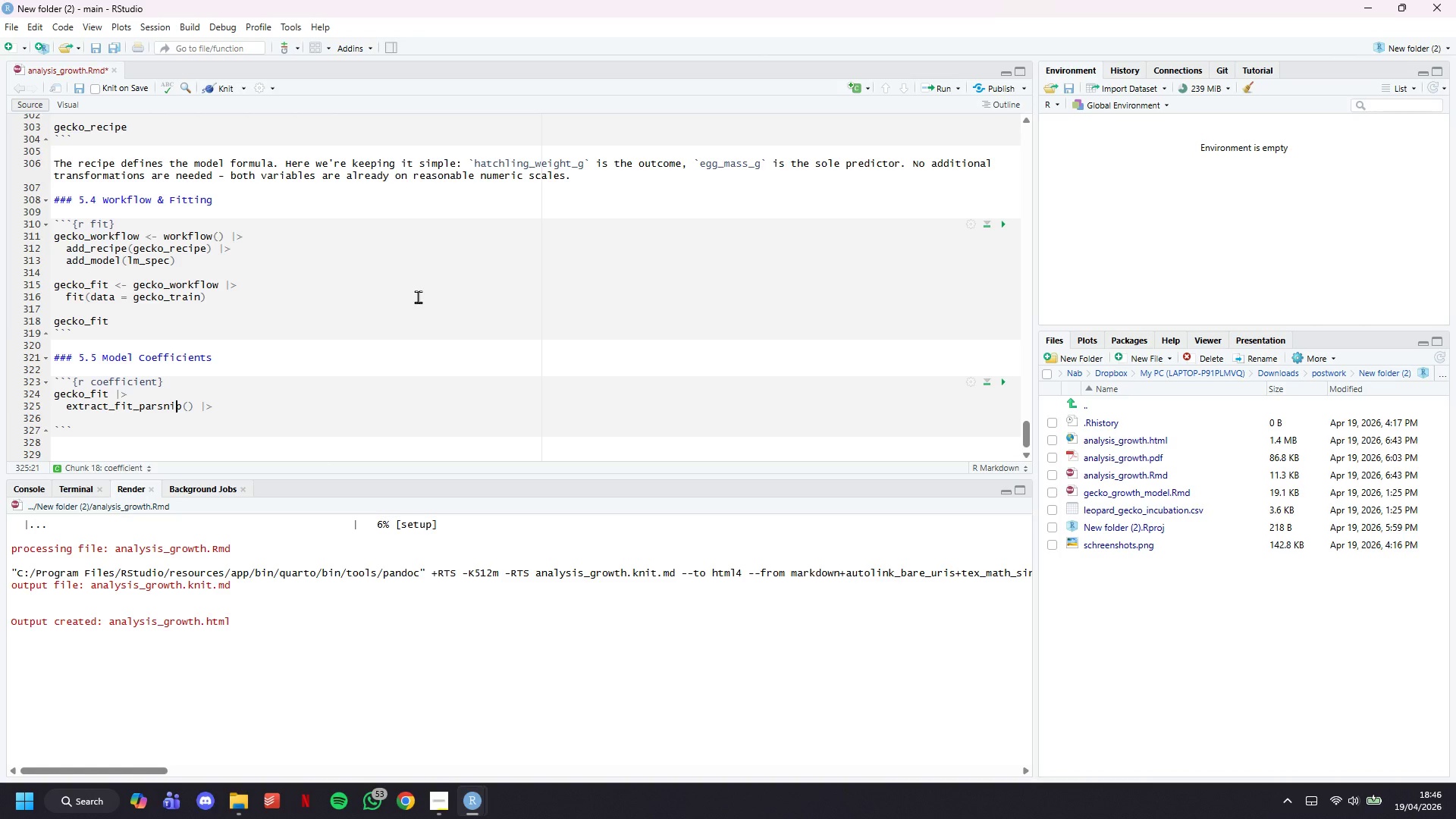 
key(ArrowRight)
 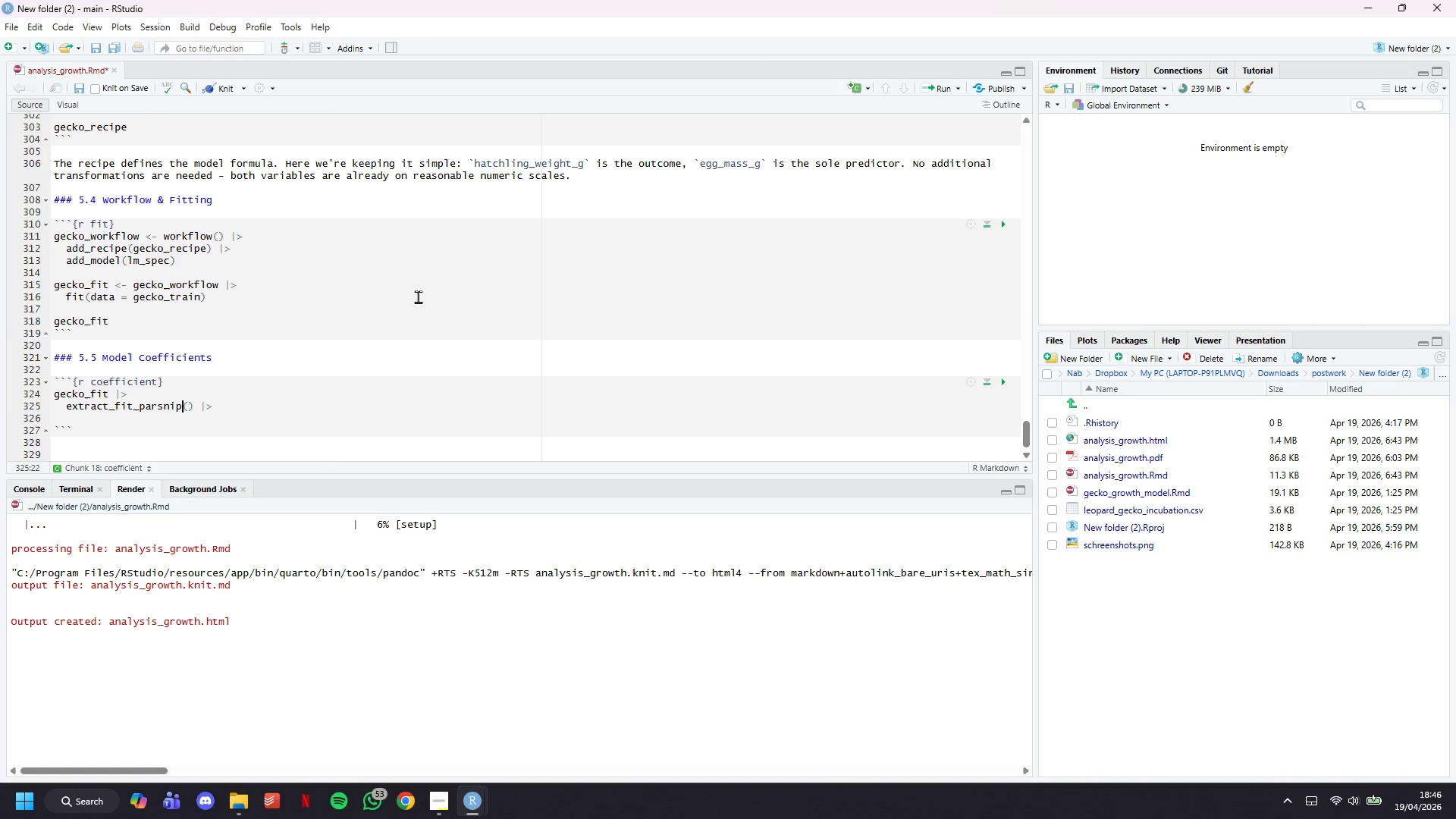 
key(ArrowRight)
 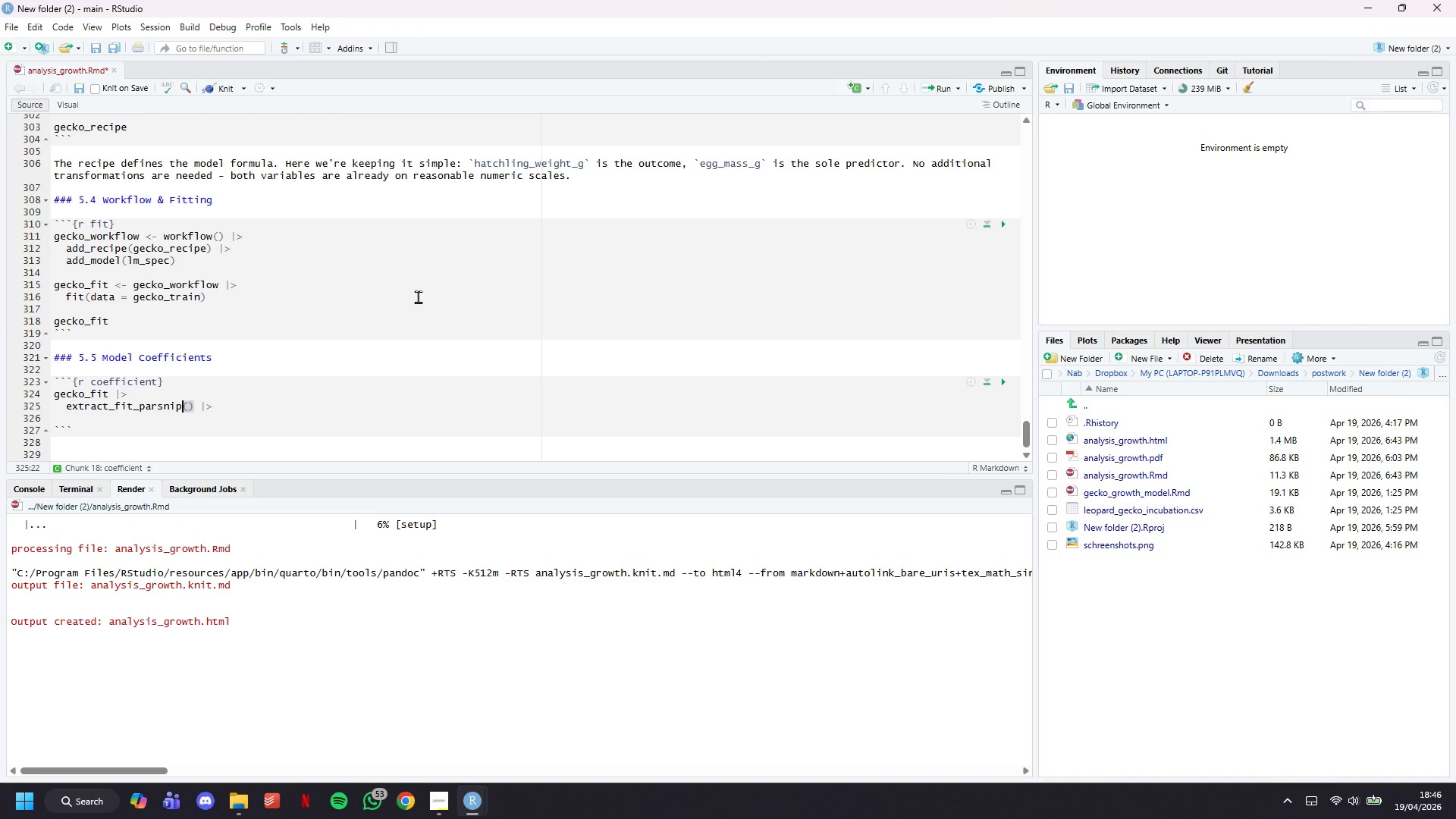 
wait(13.2)
 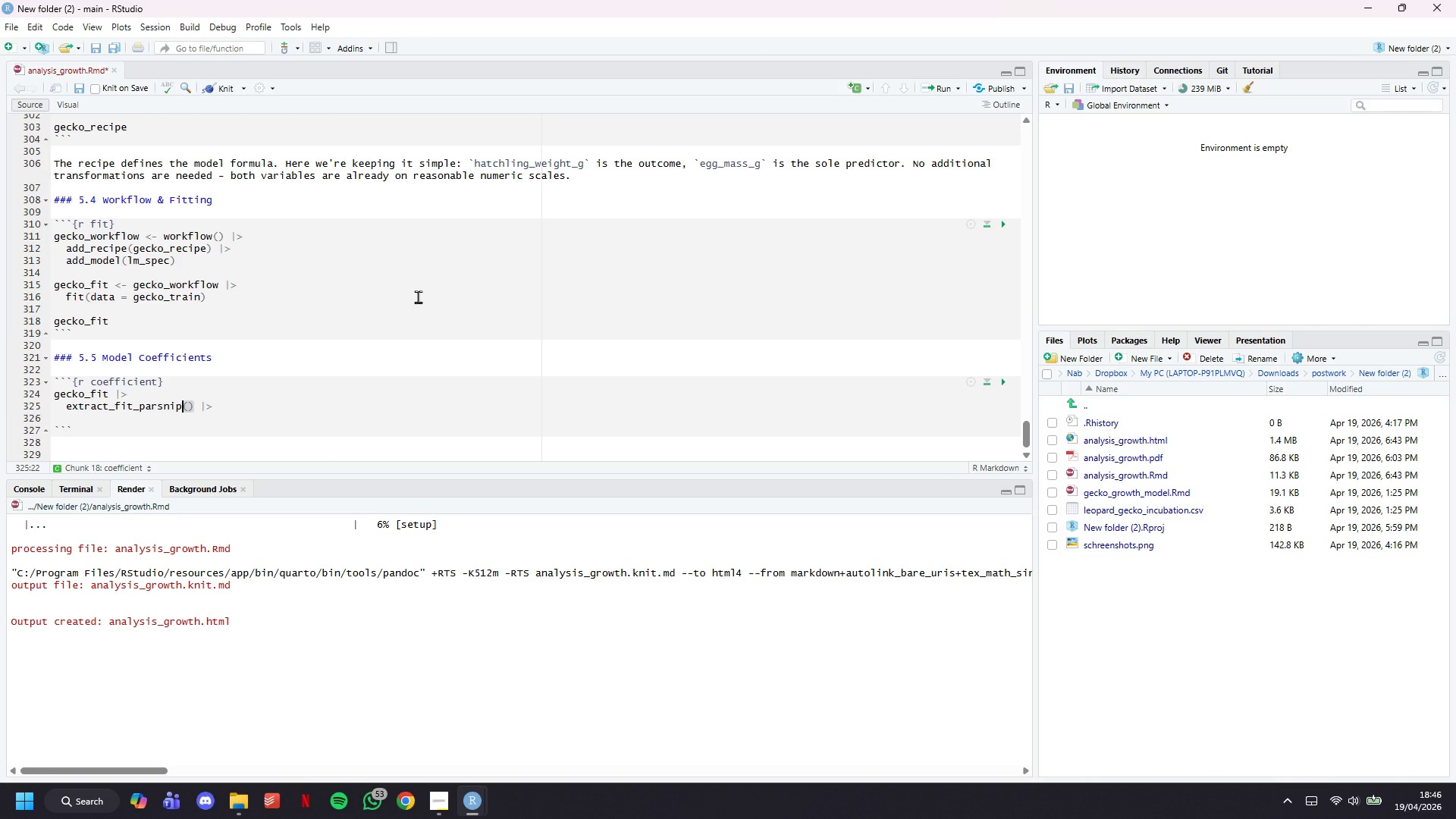 
key(ArrowRight)
 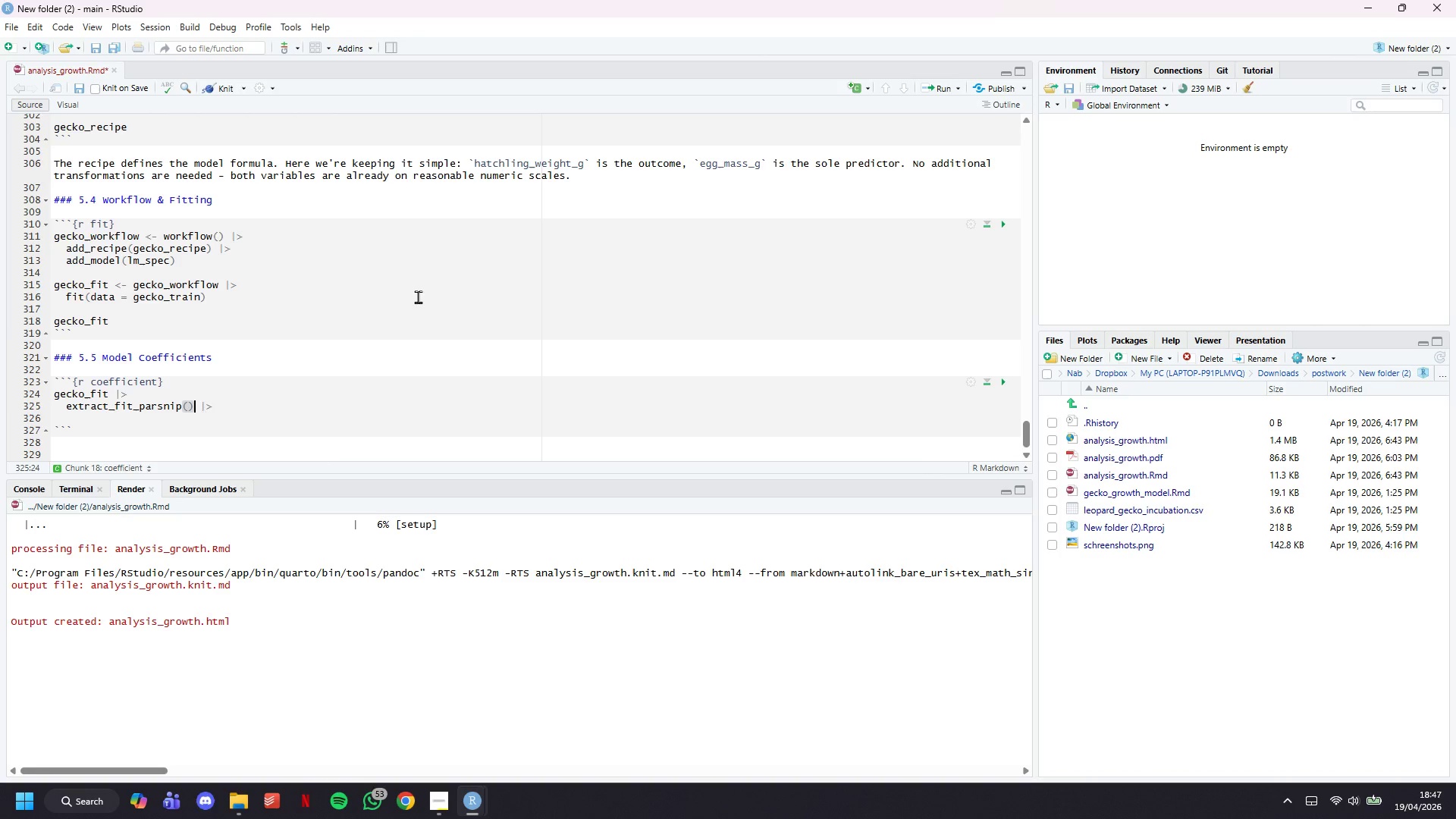 
key(ArrowRight)
 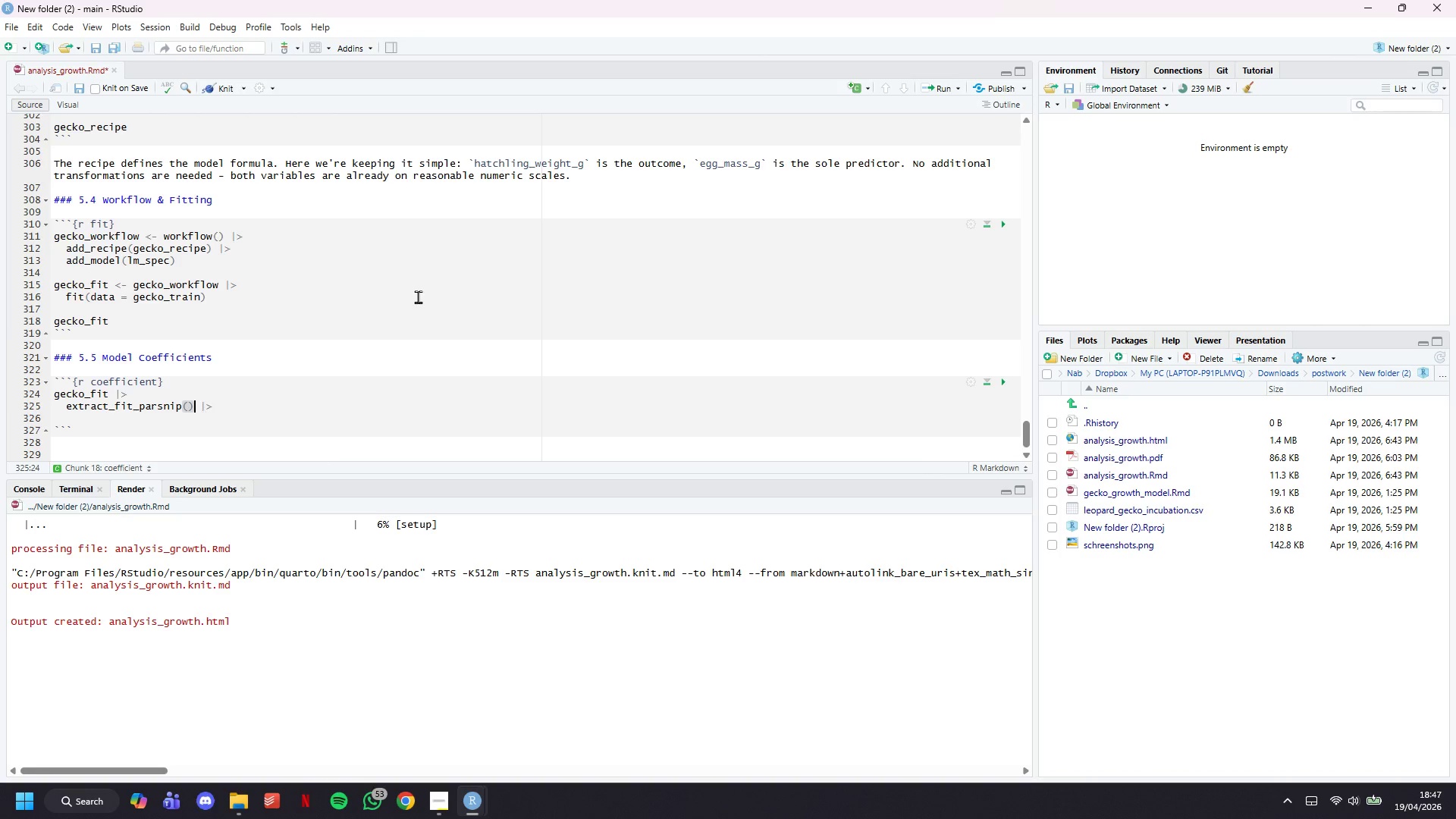 
key(ArrowRight)
 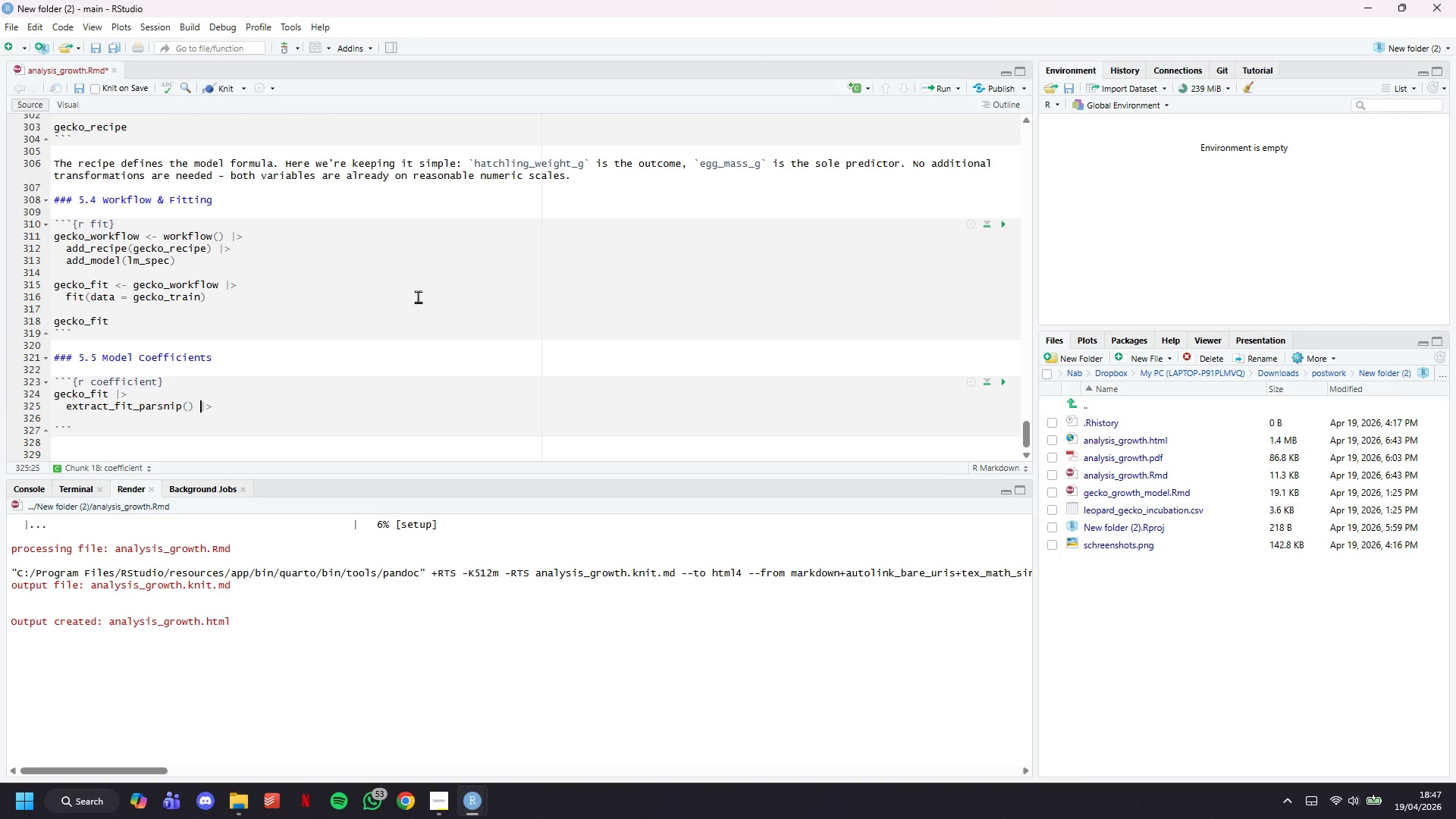 
key(ArrowRight)
 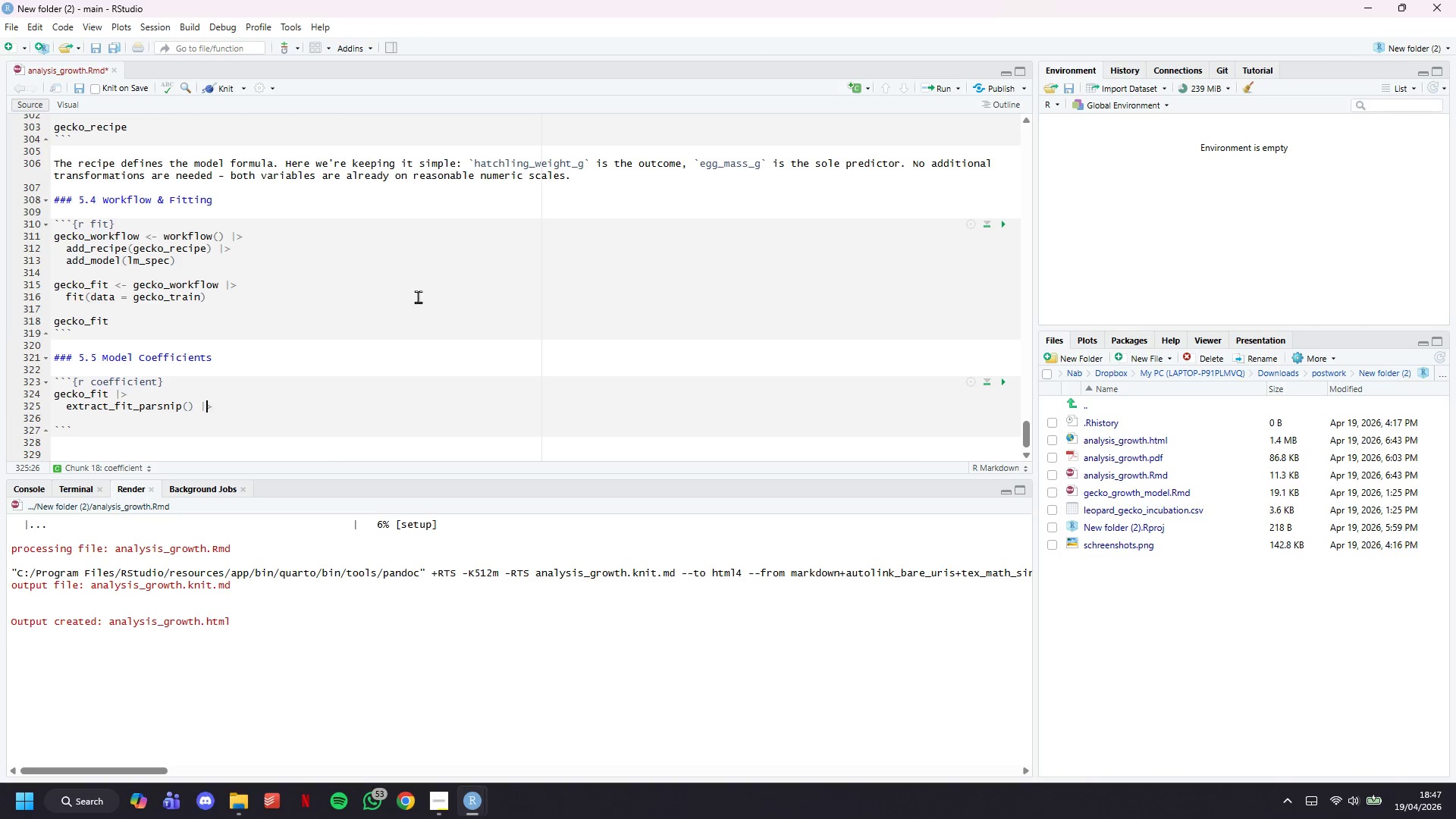 
key(ArrowRight)
 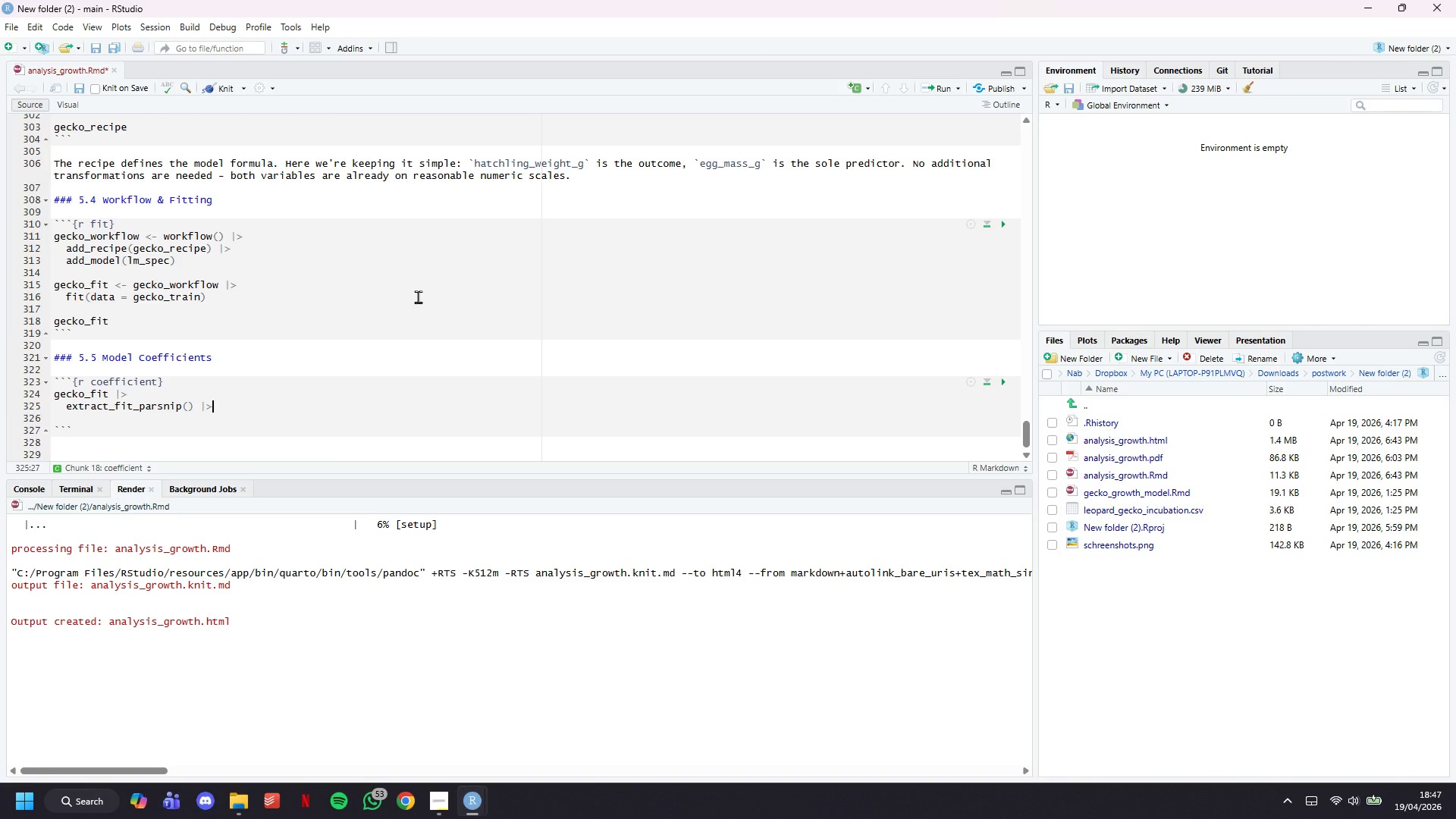 
key(Enter)
 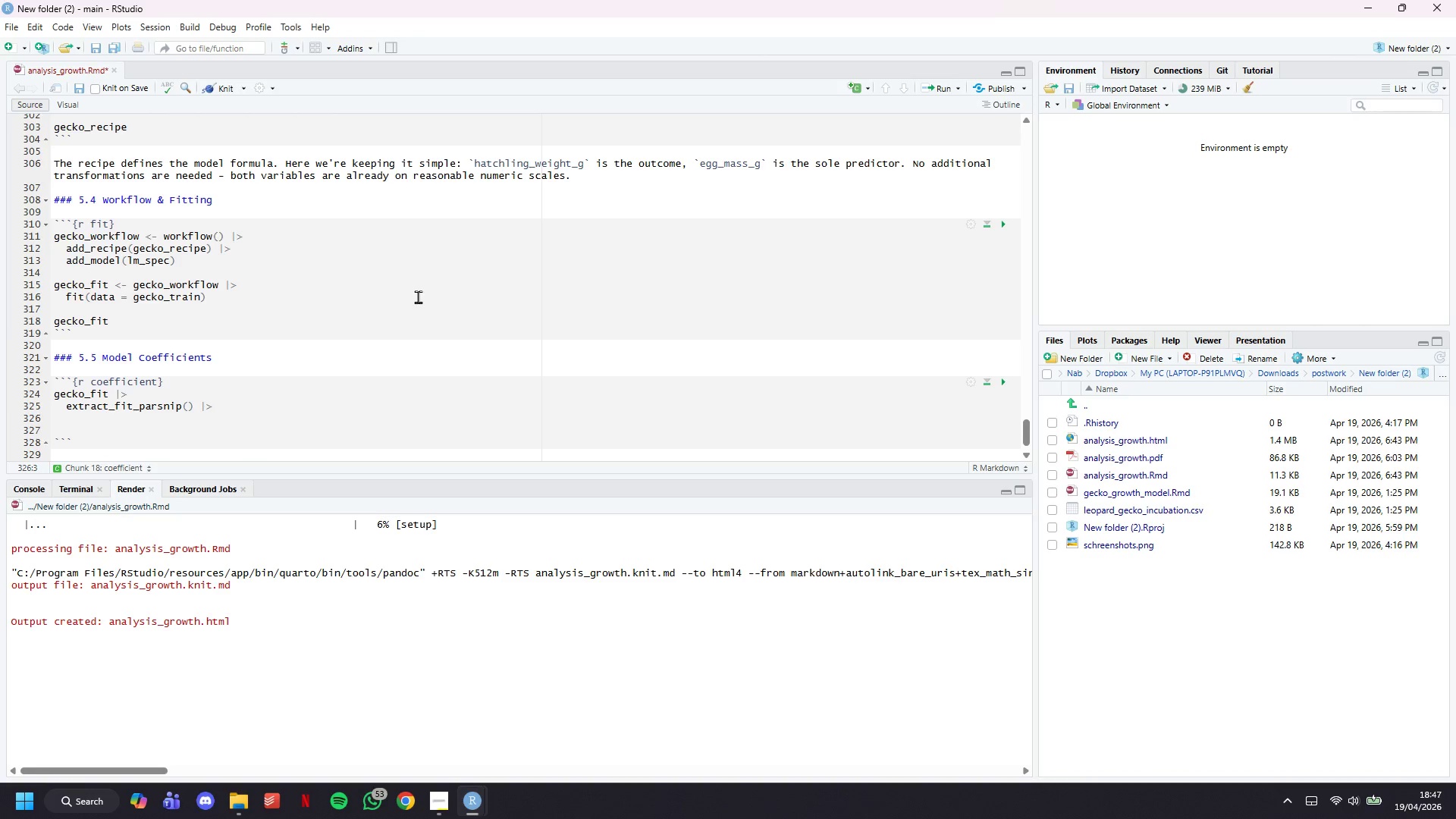 
type(tidy()
 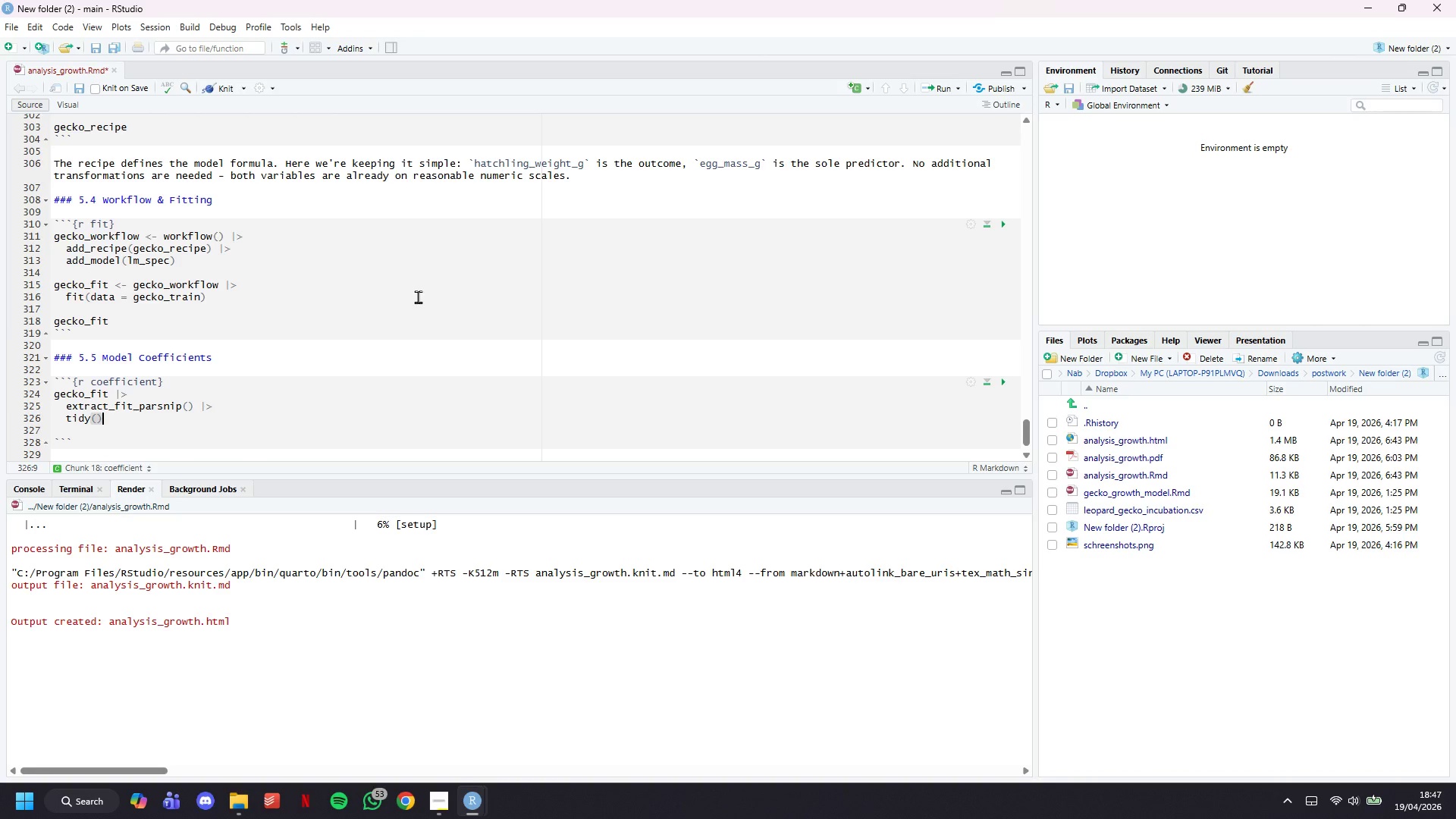 
 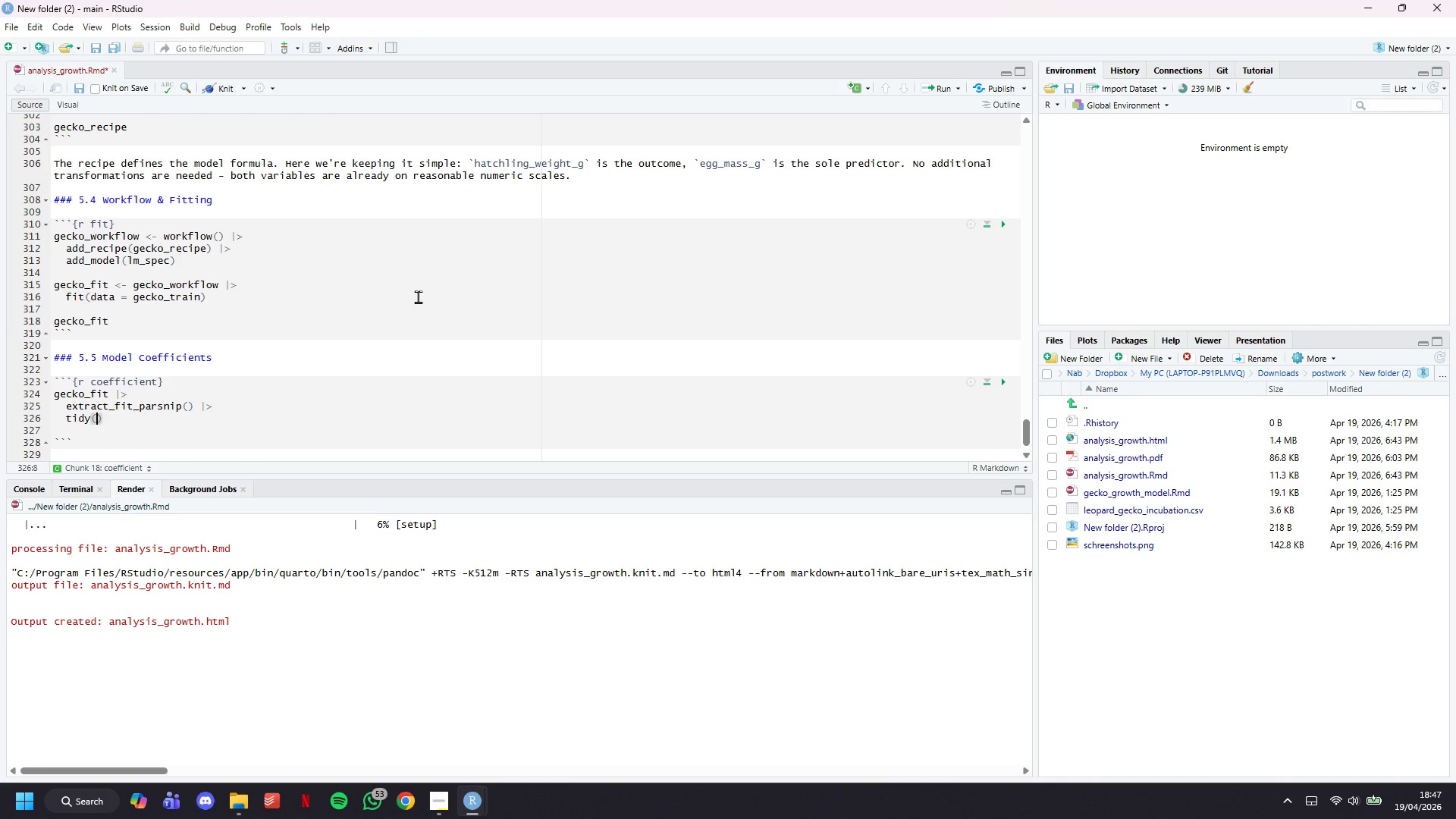 
key(ArrowRight)
 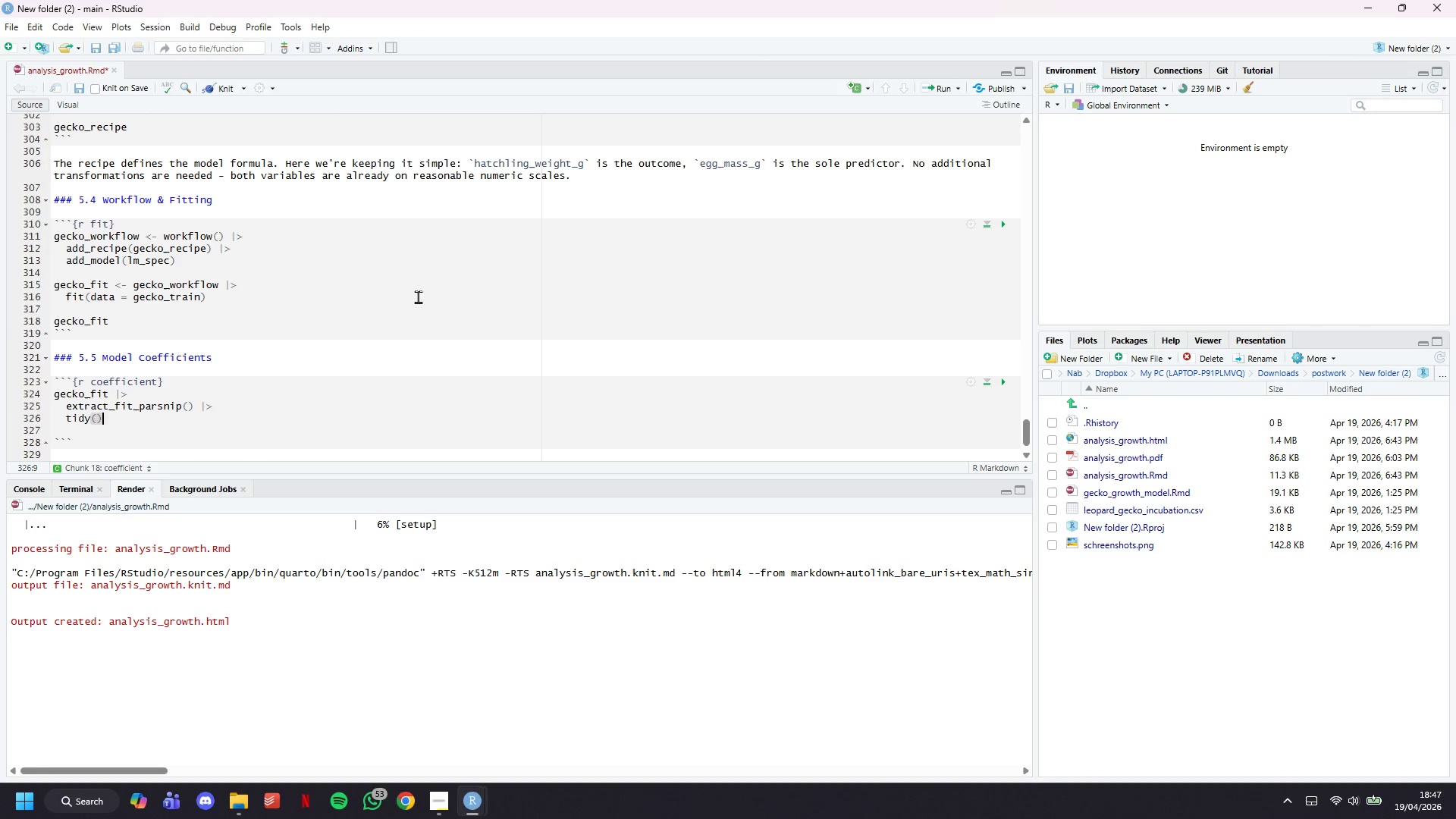 
key(Space)
 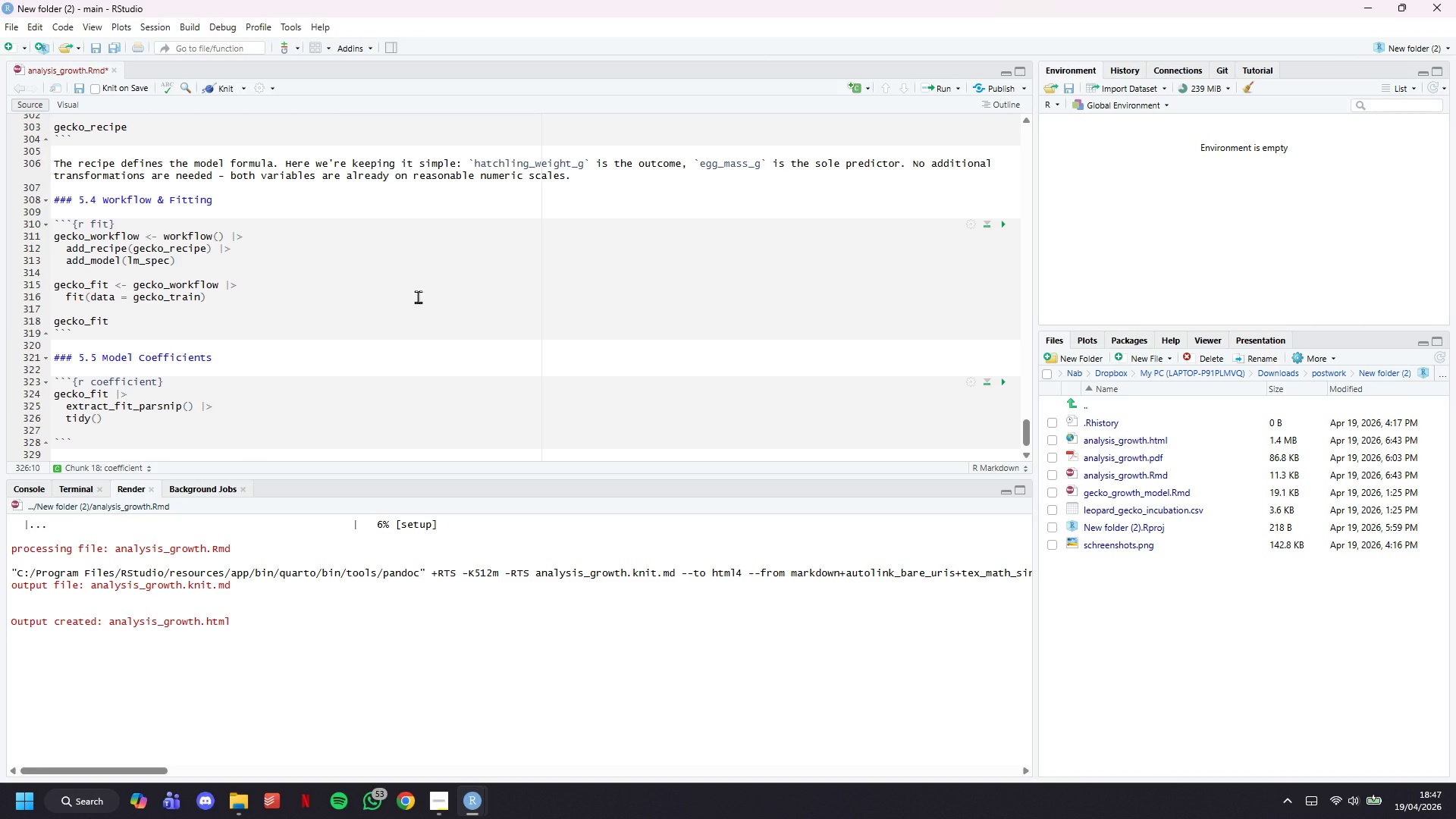 
key(Shift+Backslash)
 